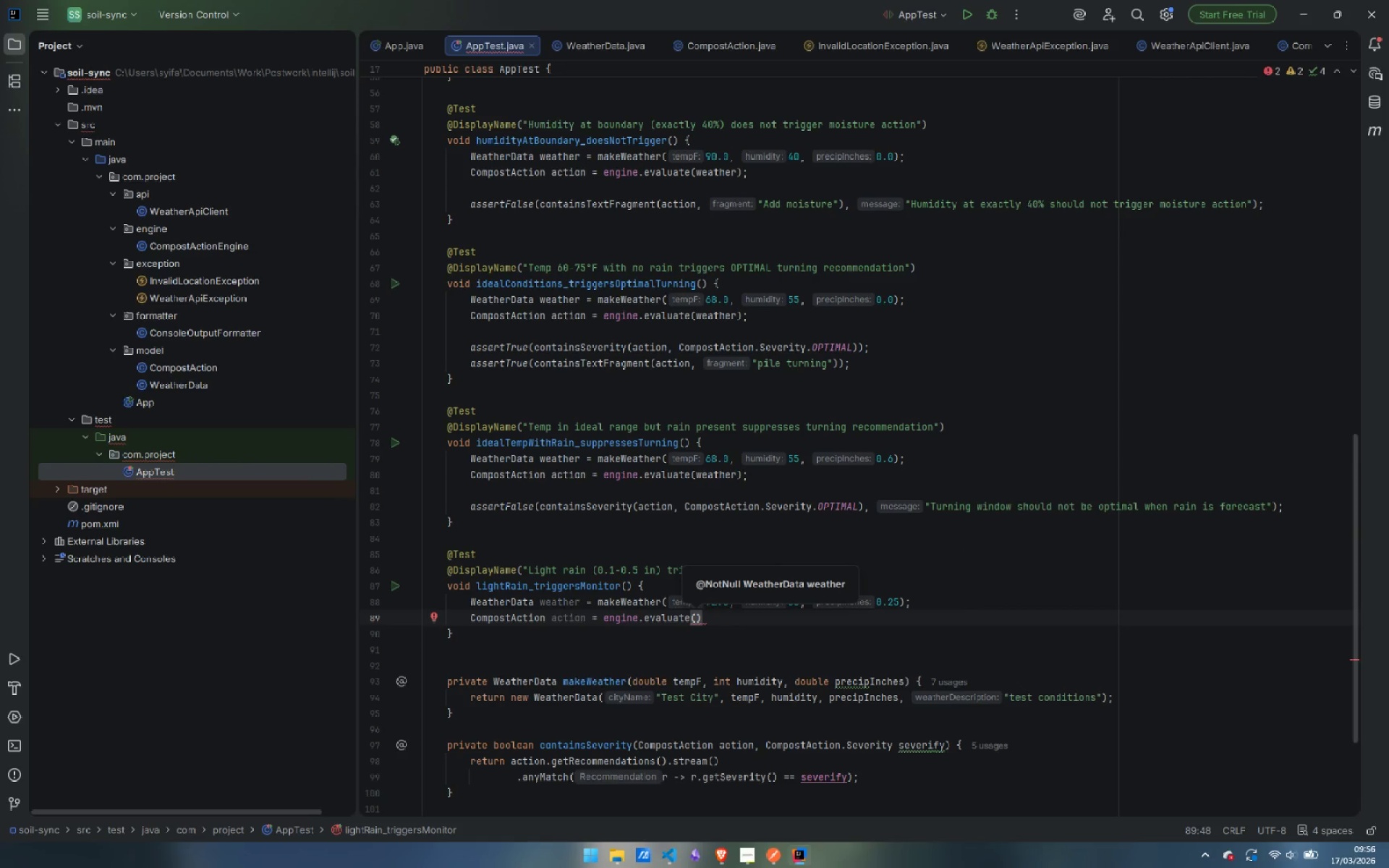 
type(wea)
 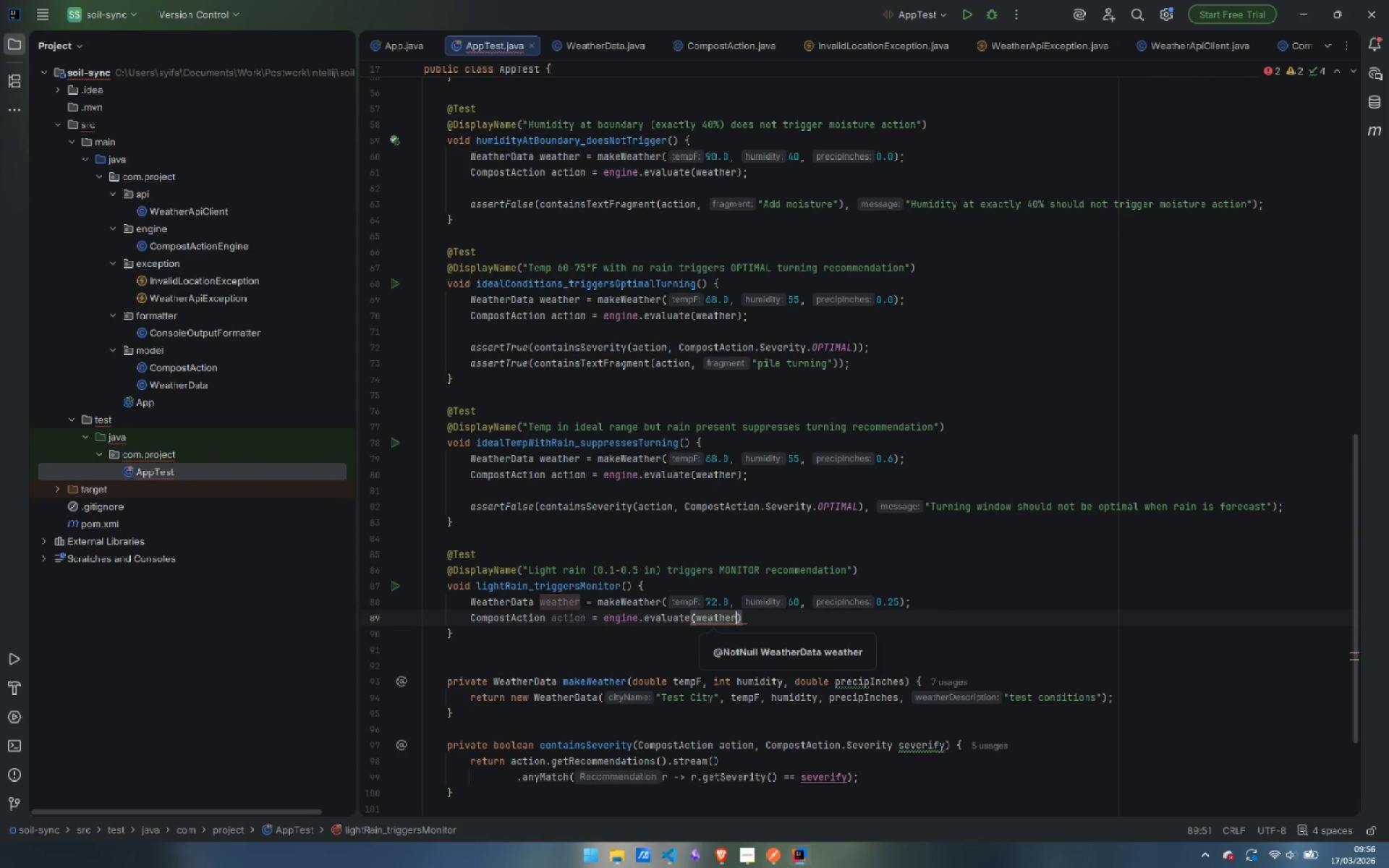 
key(Enter)
 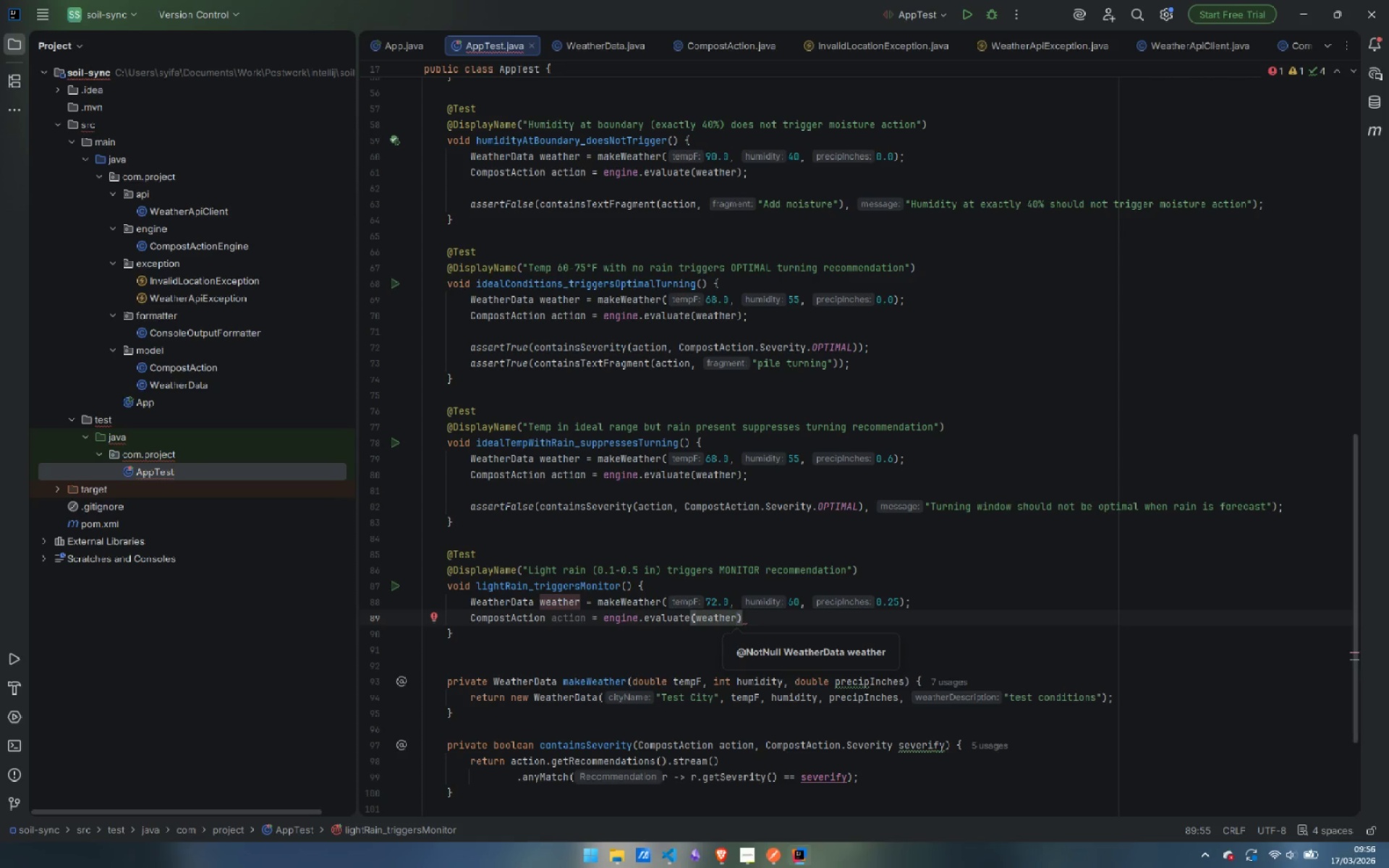 
key(ArrowRight)
 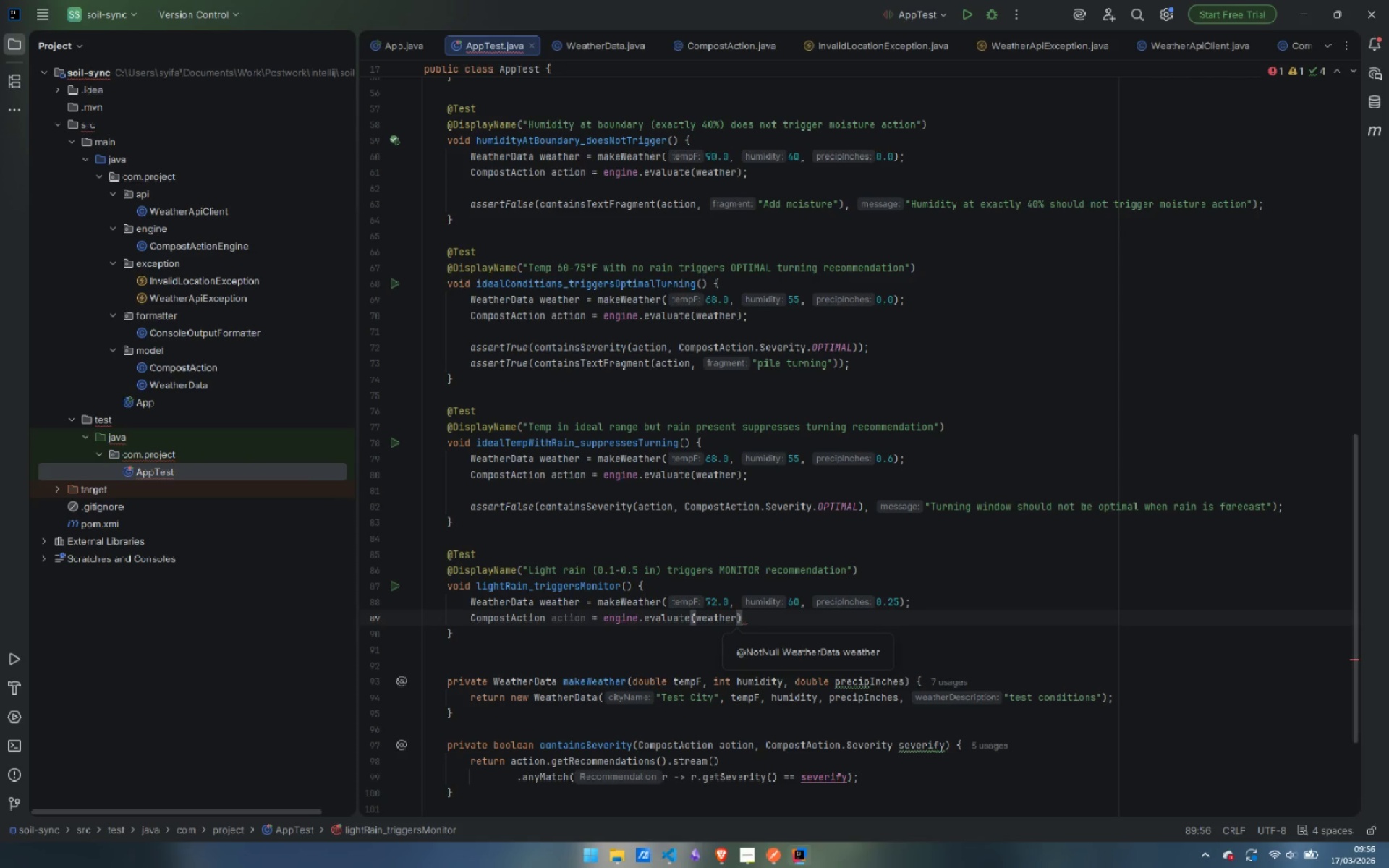 
key(Semicolon)
 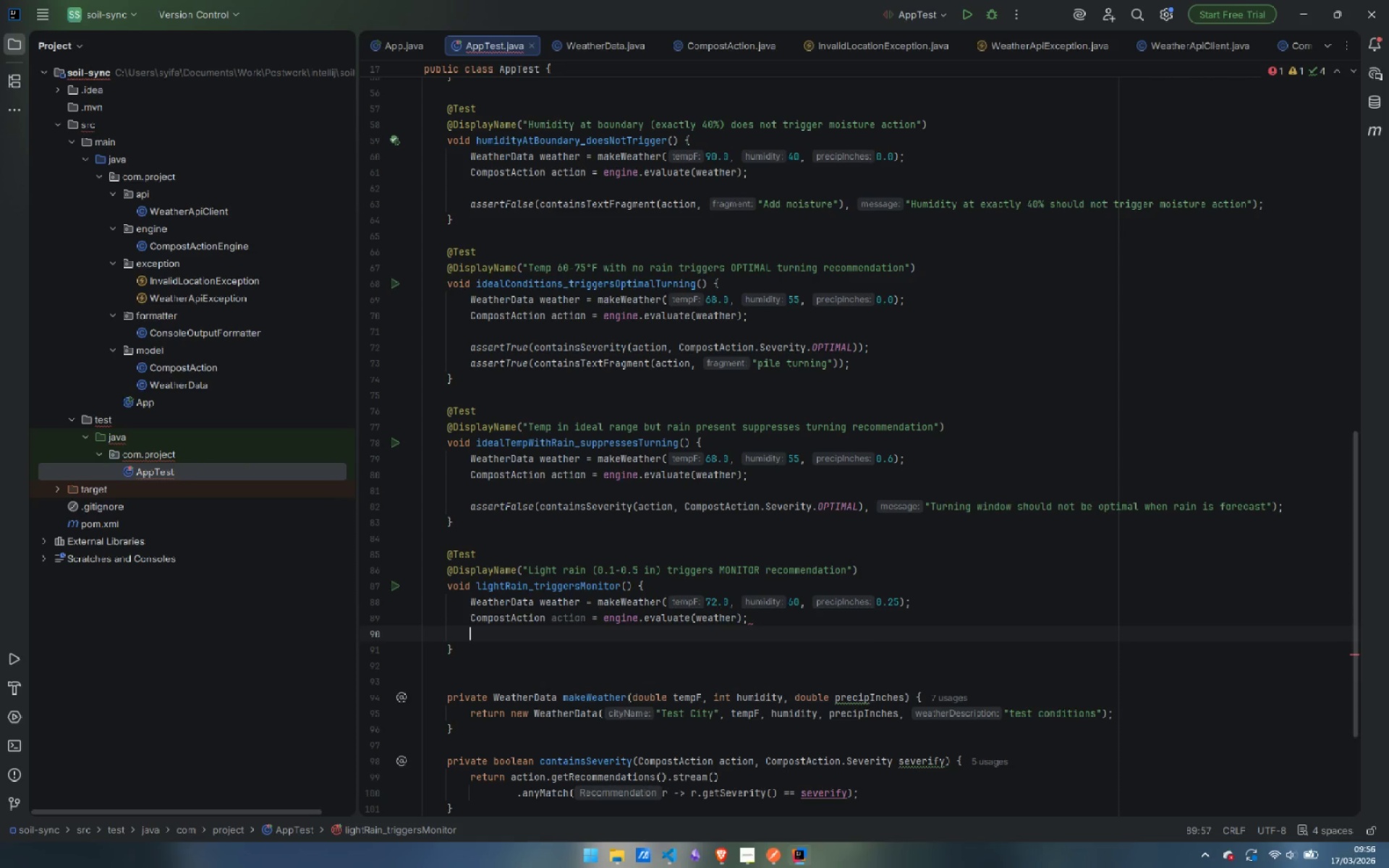 
key(Enter)
 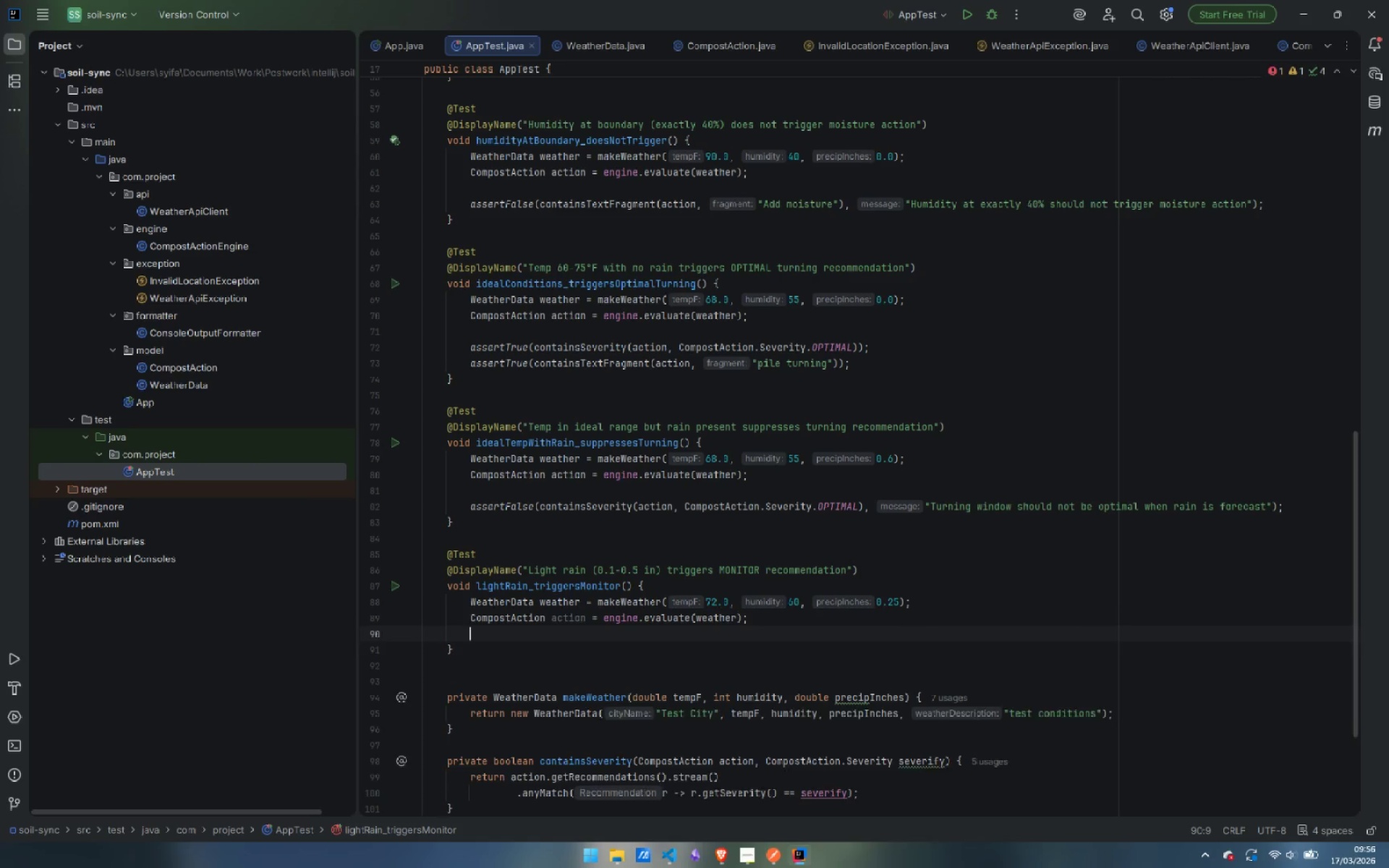 
key(Enter)
 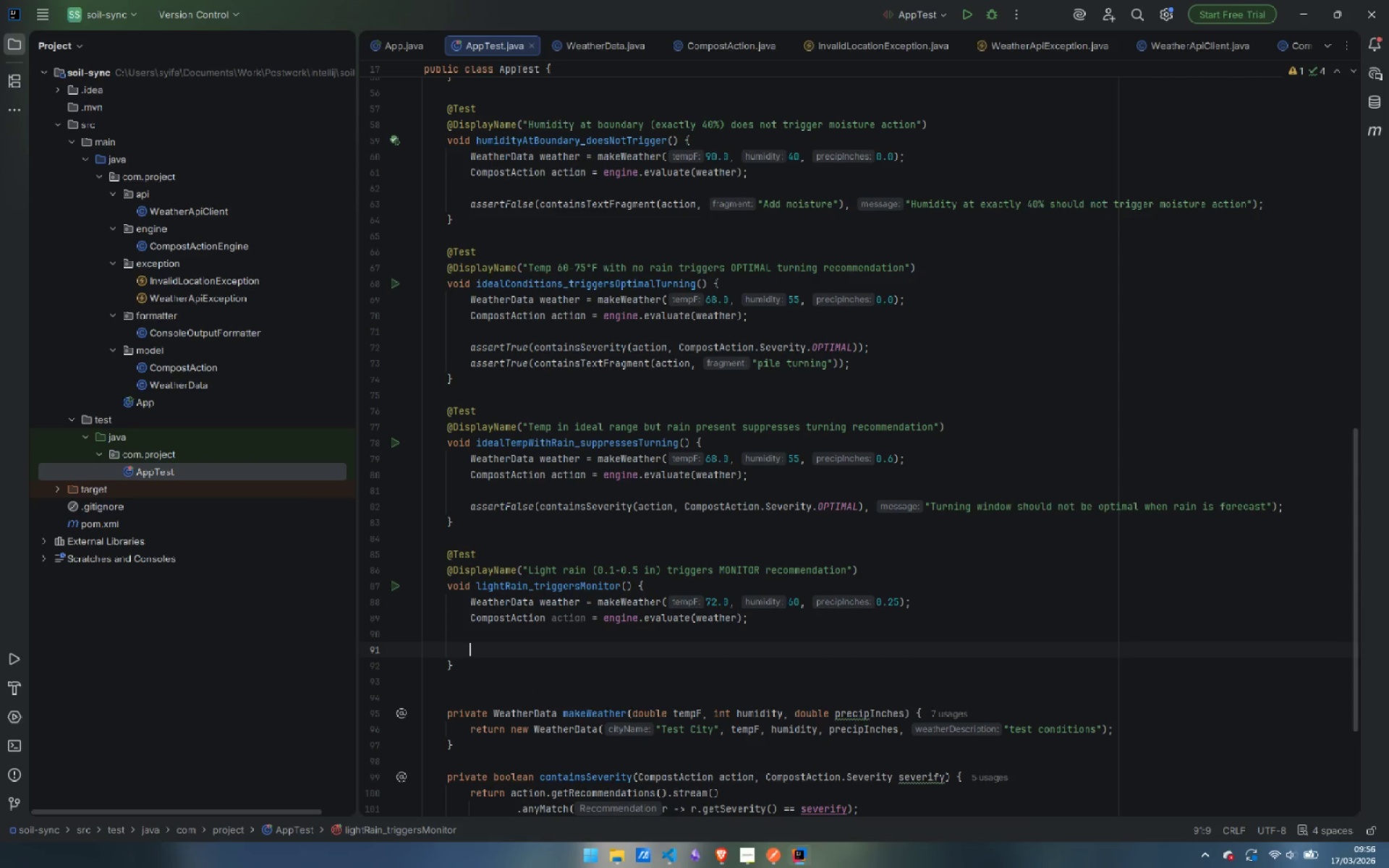 
type(asser)
 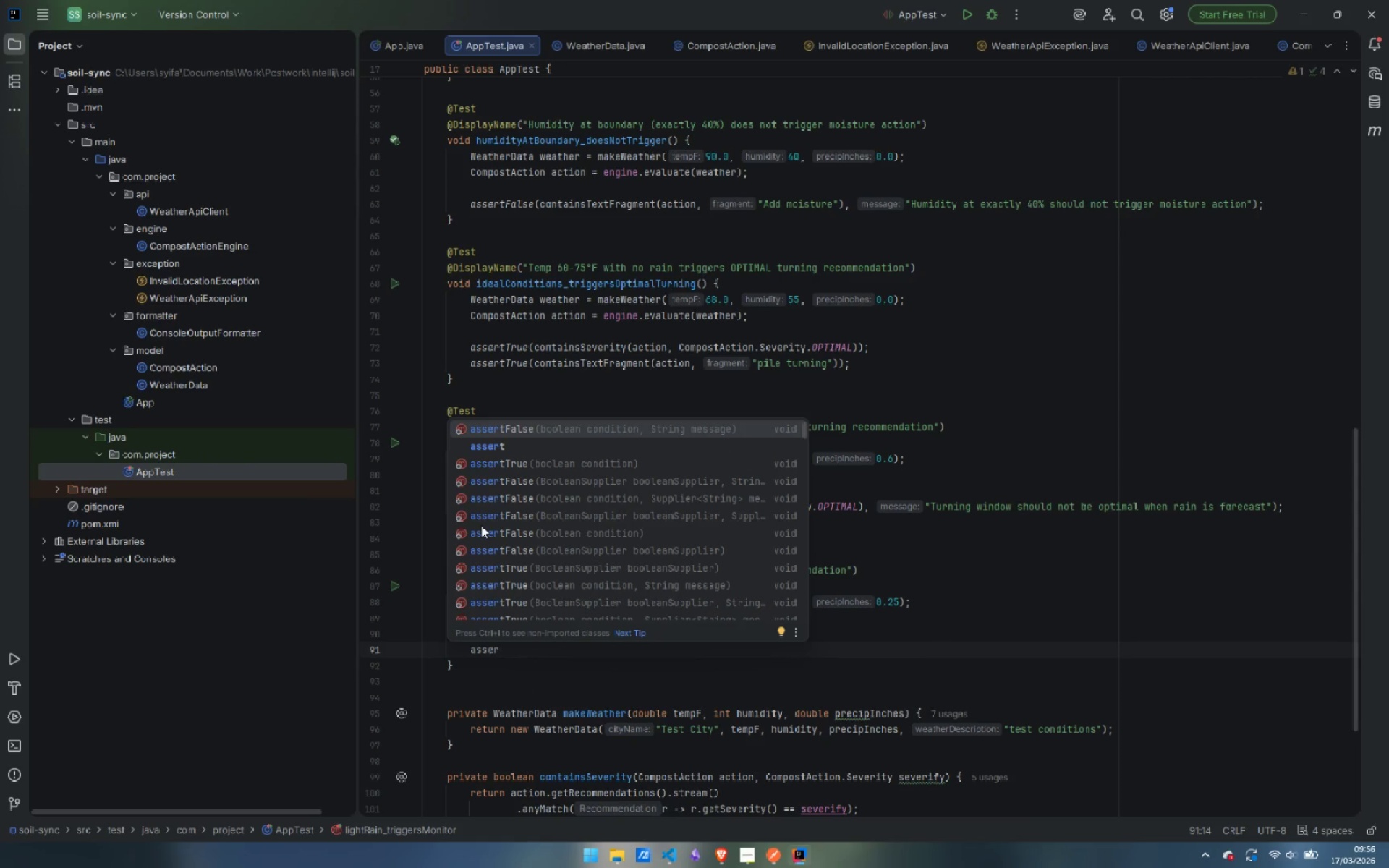 
key(ArrowDown)
 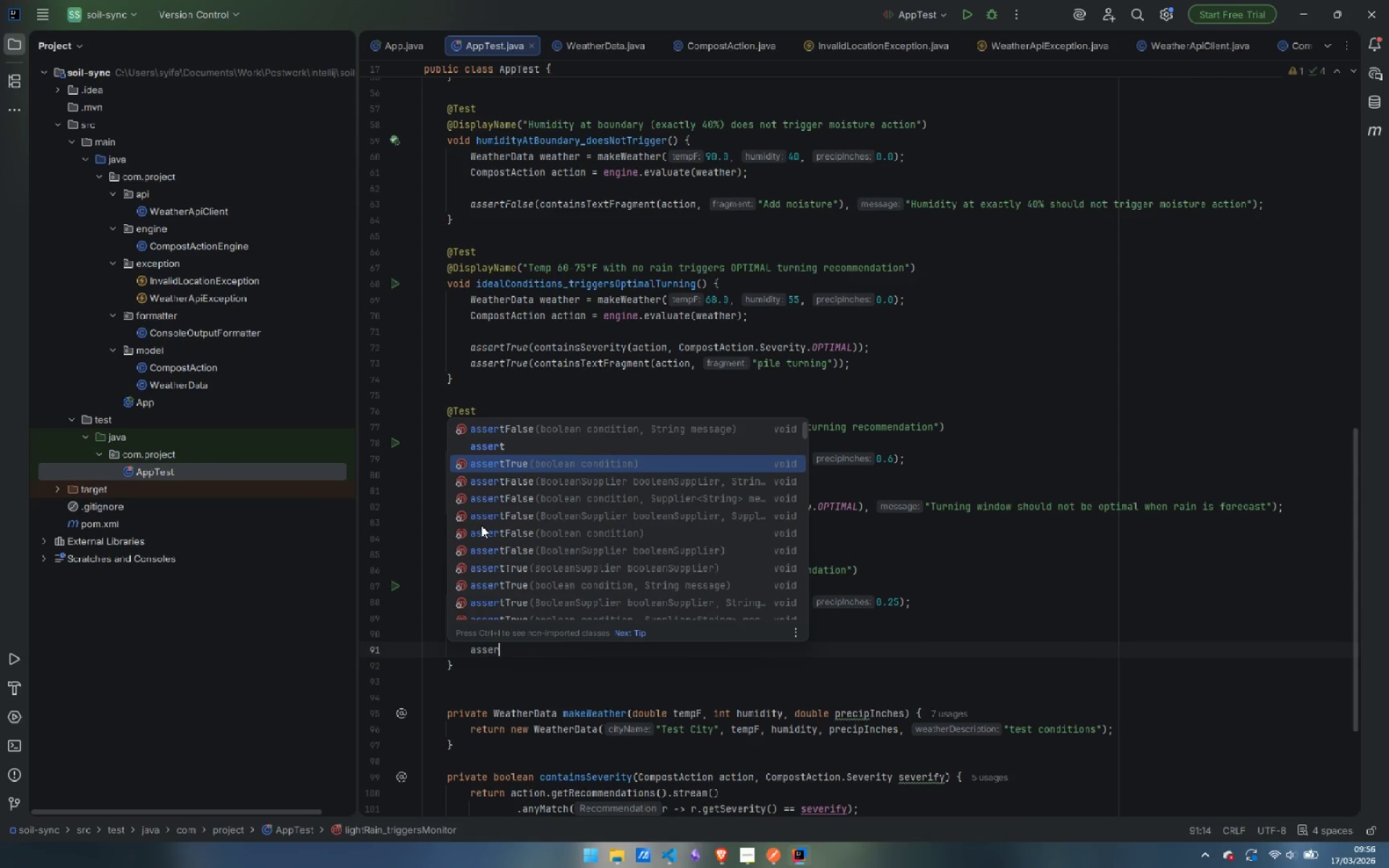 
key(ArrowDown)
 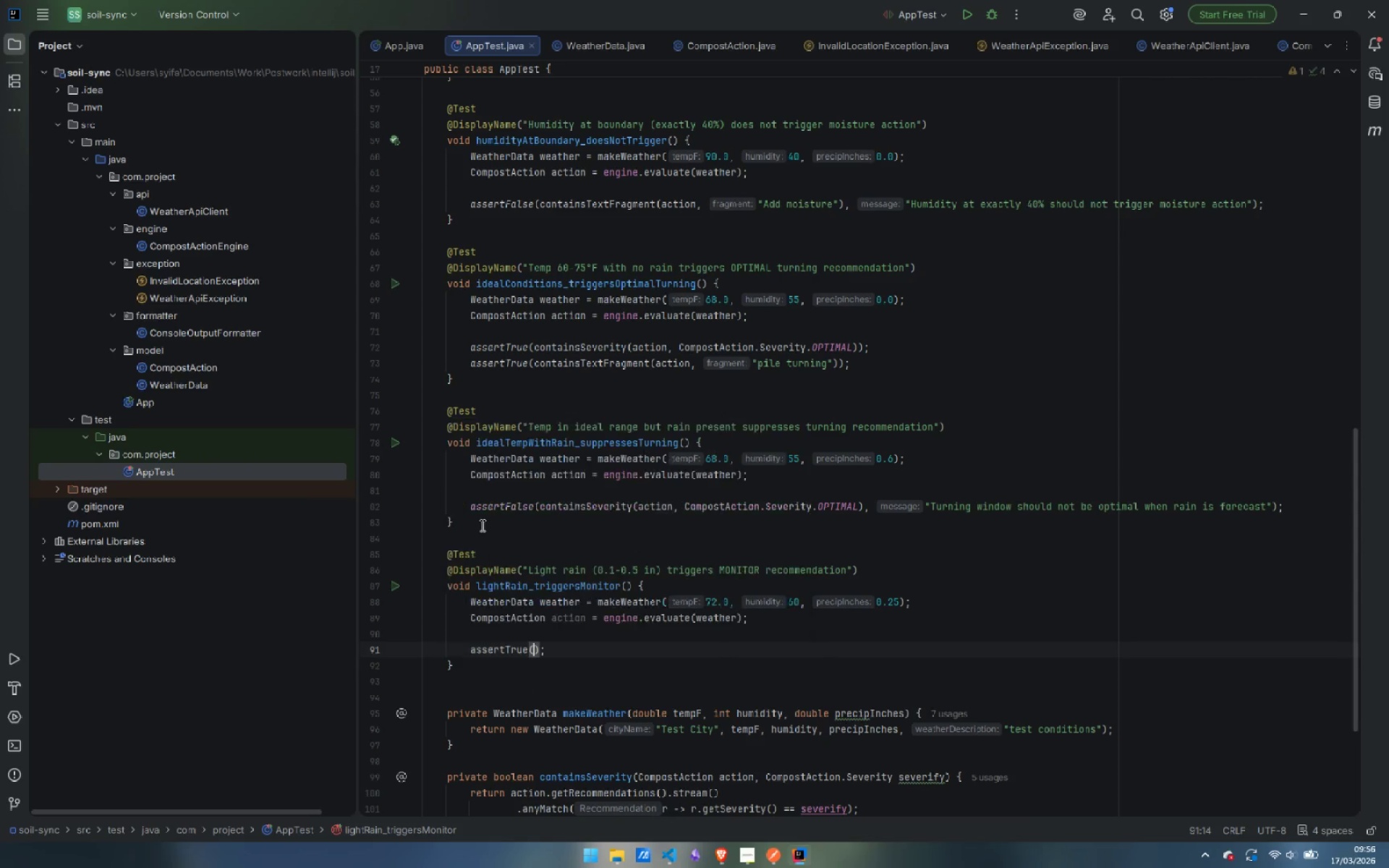 
key(Enter)
 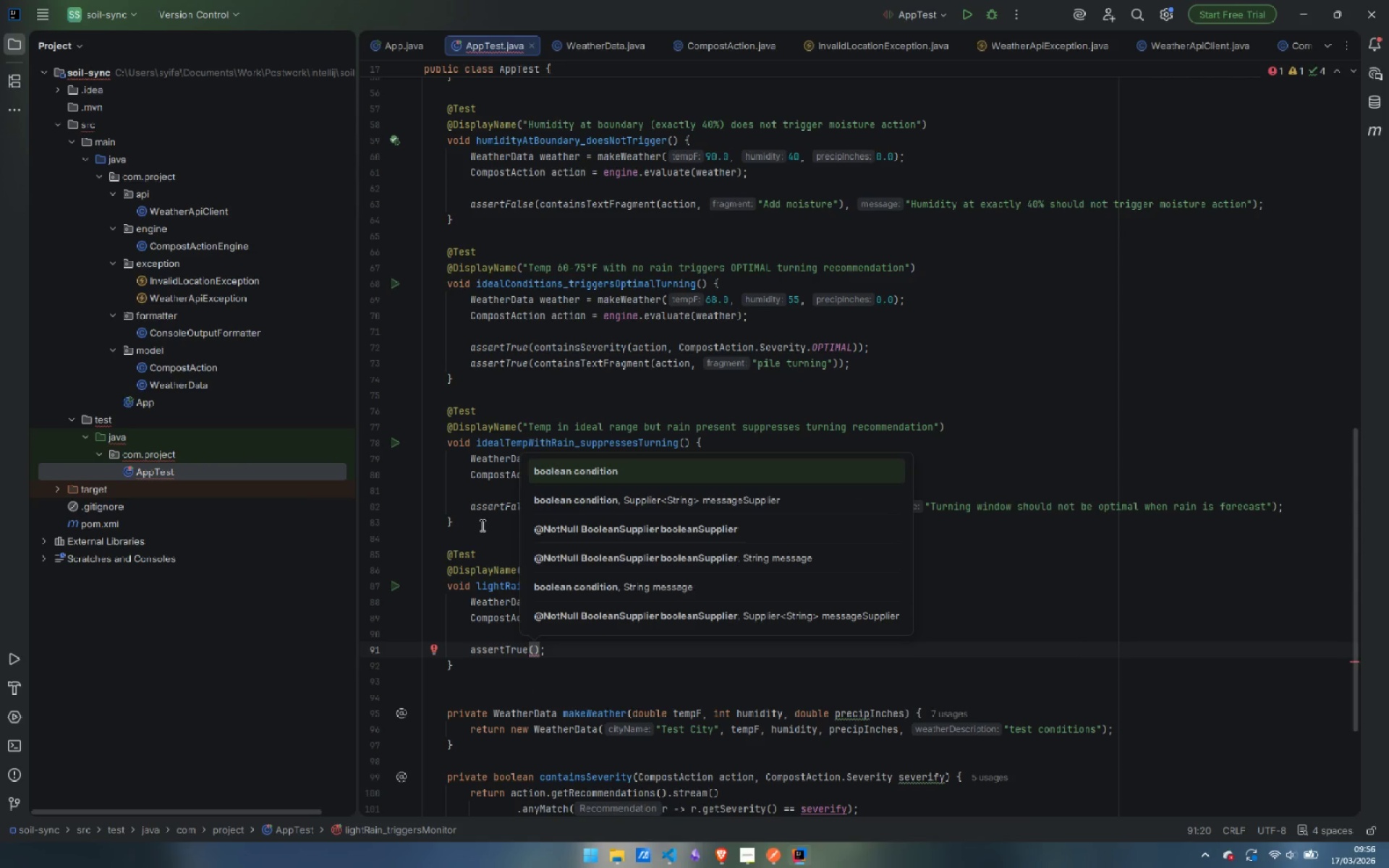 
type(conta)
 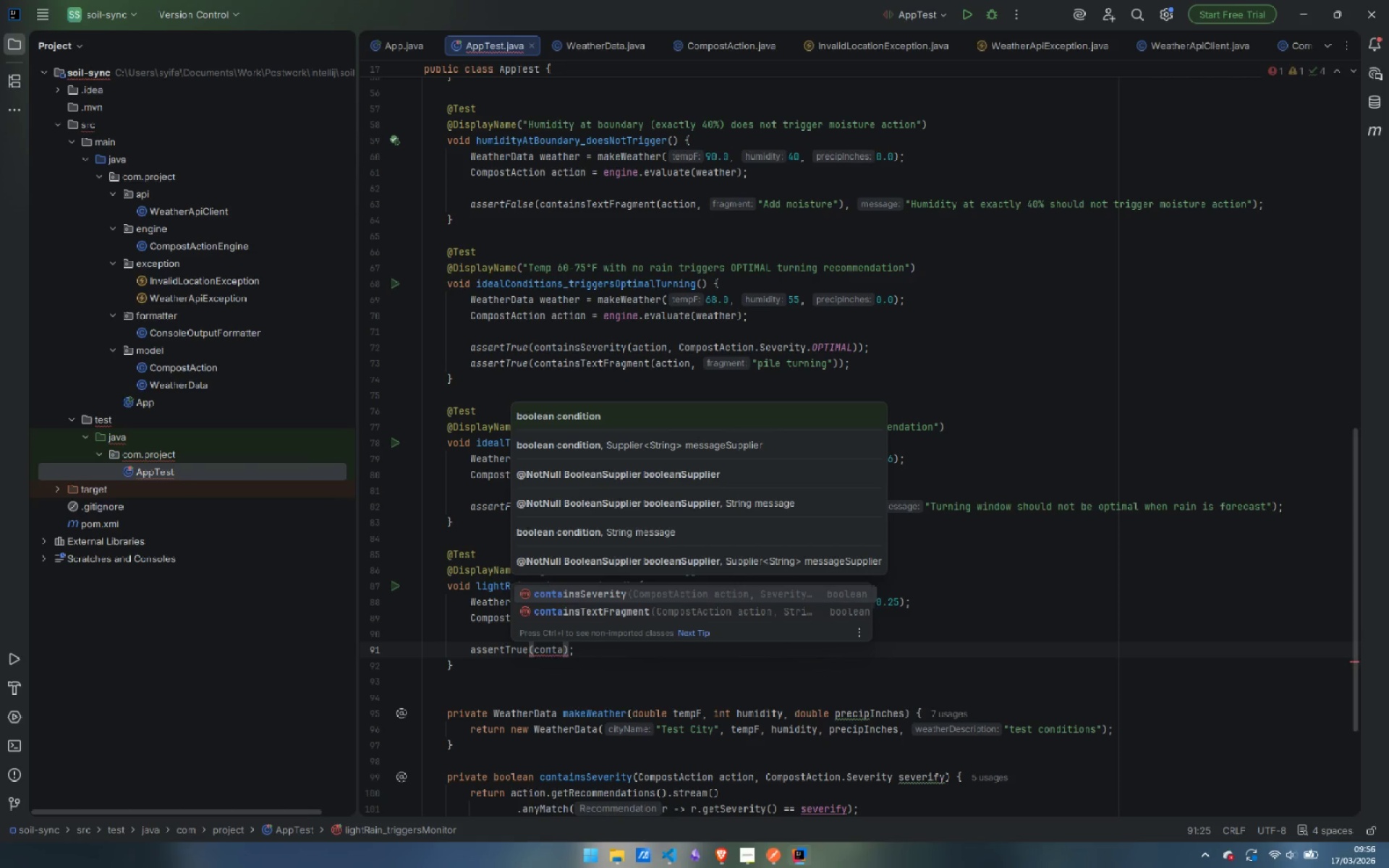 
key(Enter)
 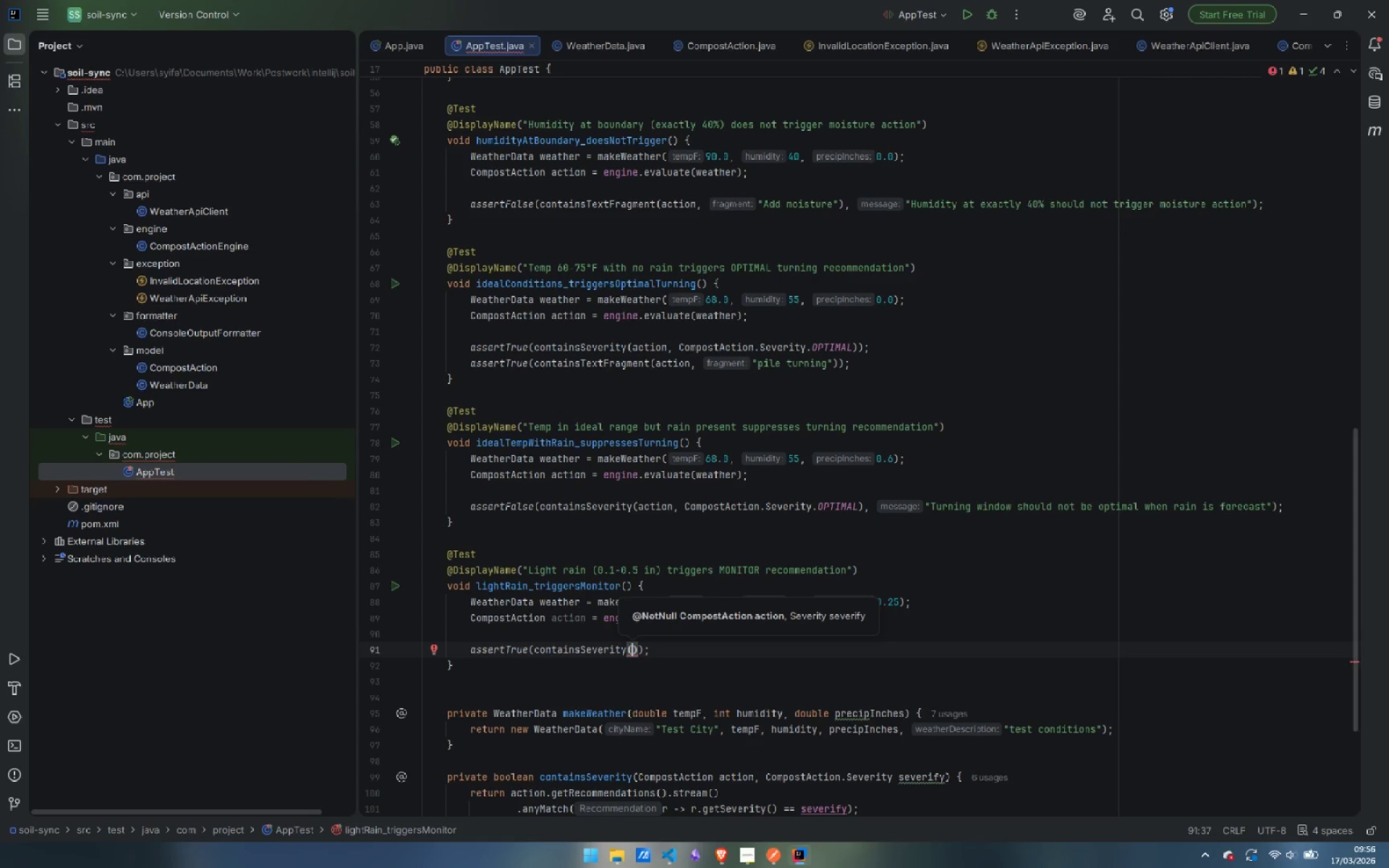 
type(ac)
 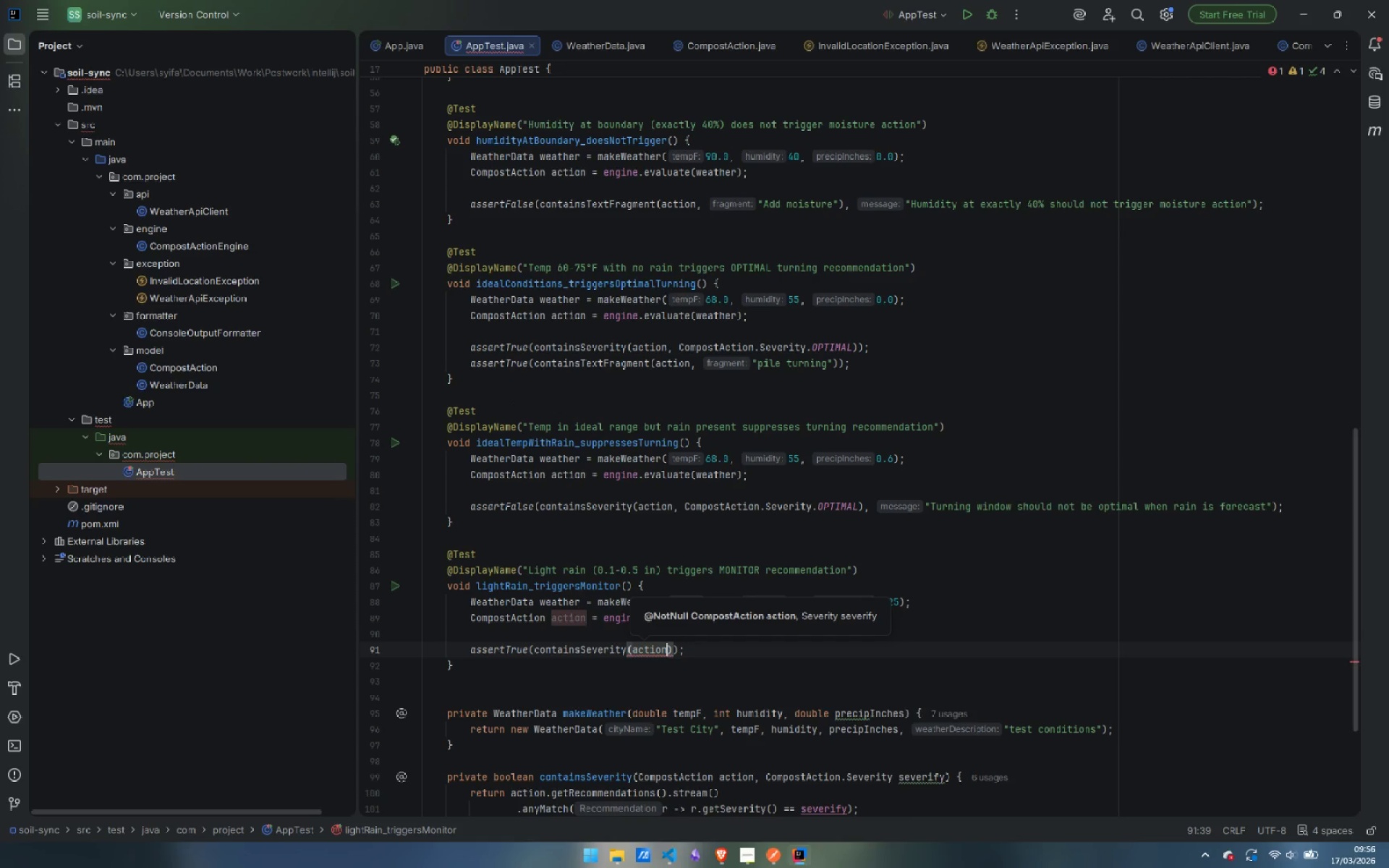 
key(Enter)
 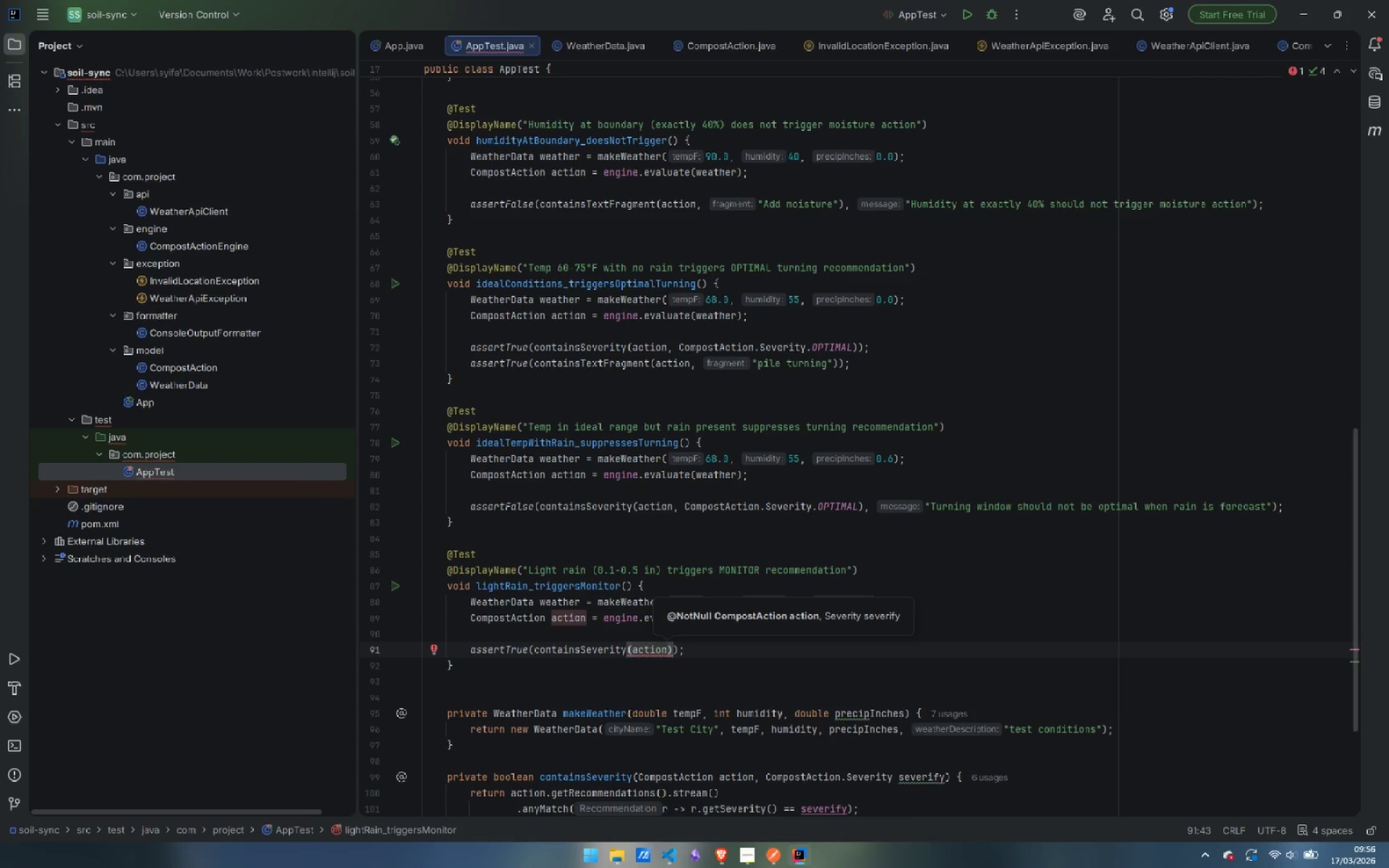 
type(, MO)
 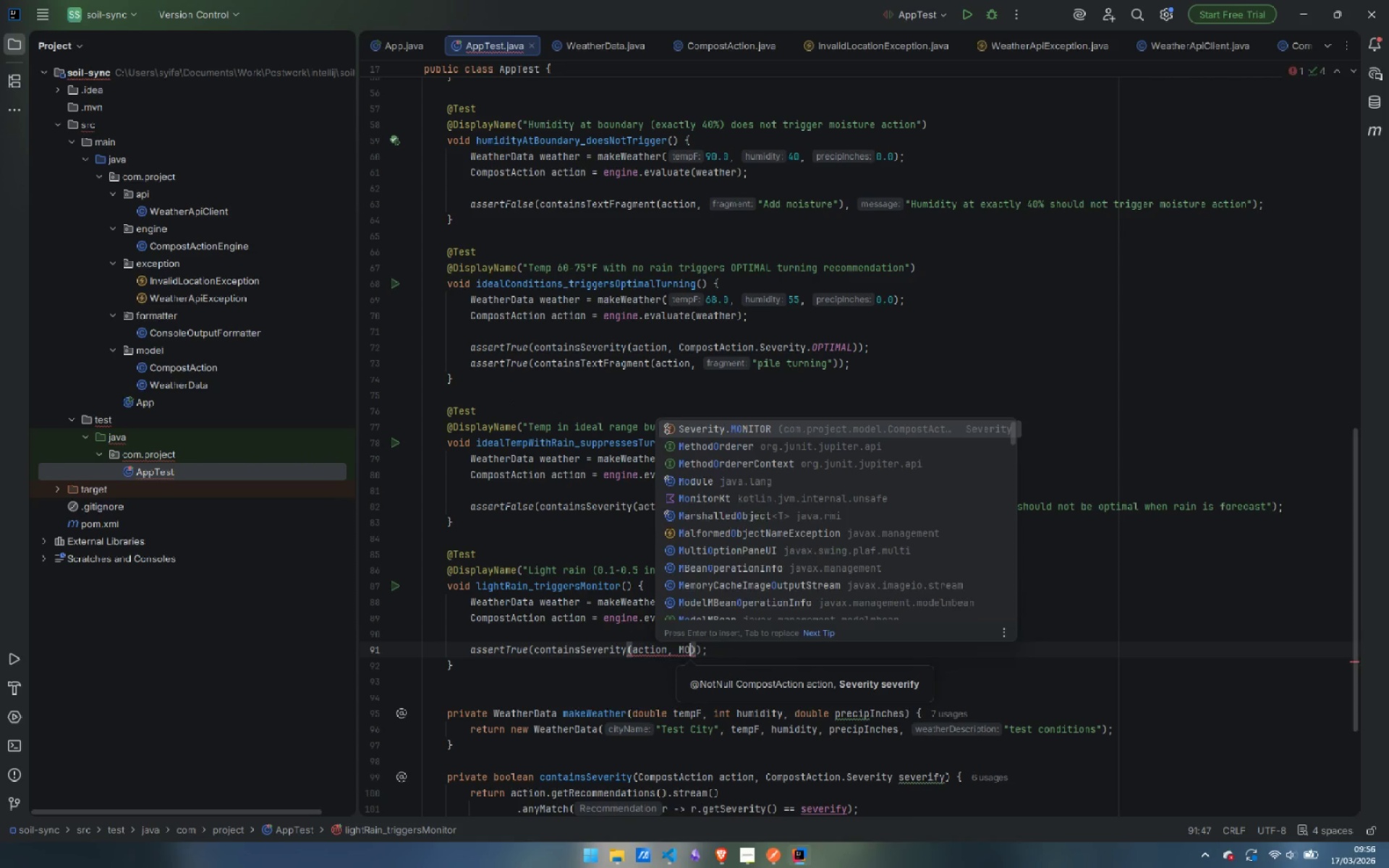 
key(Enter)
 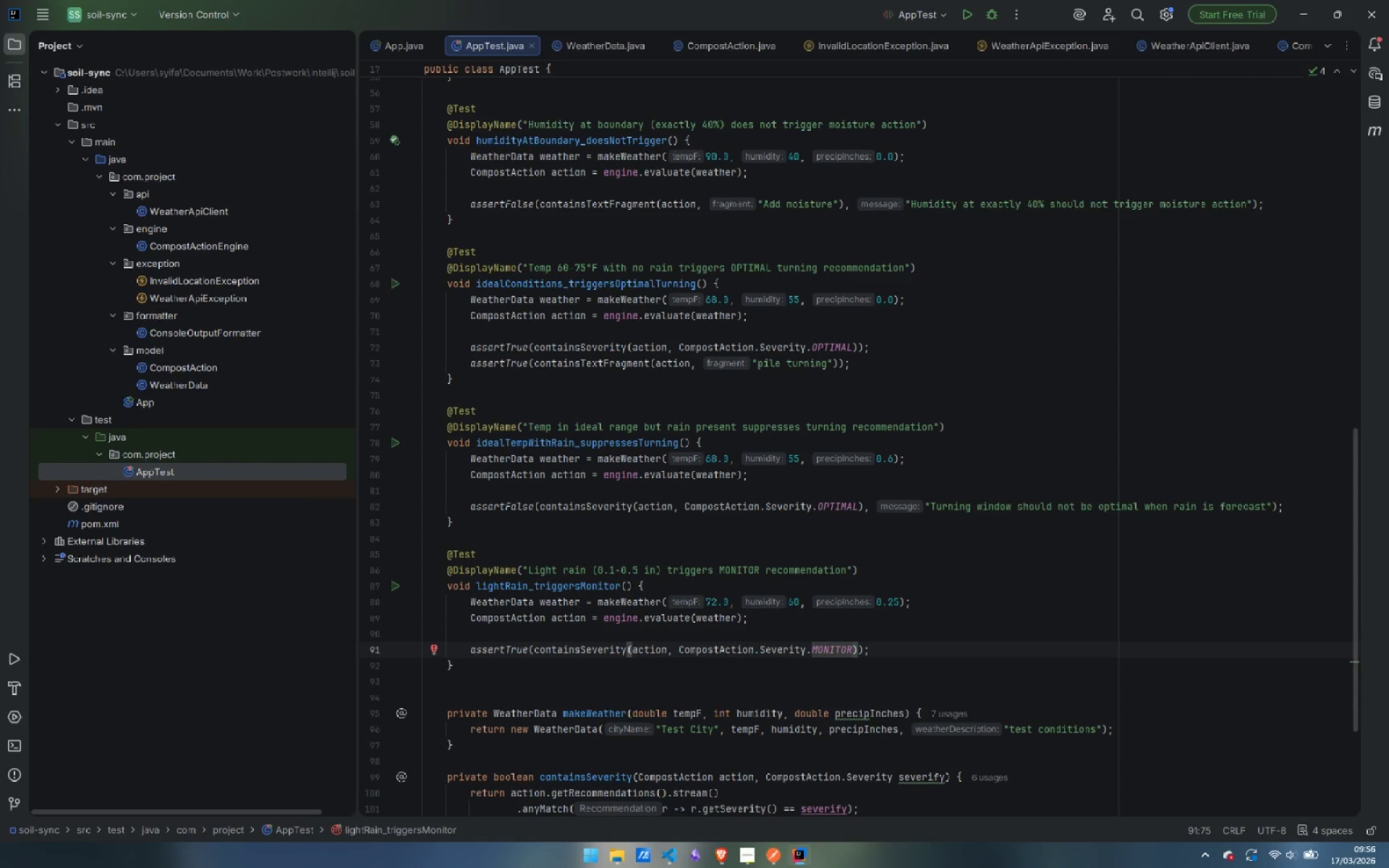 
key(ArrowDown)
 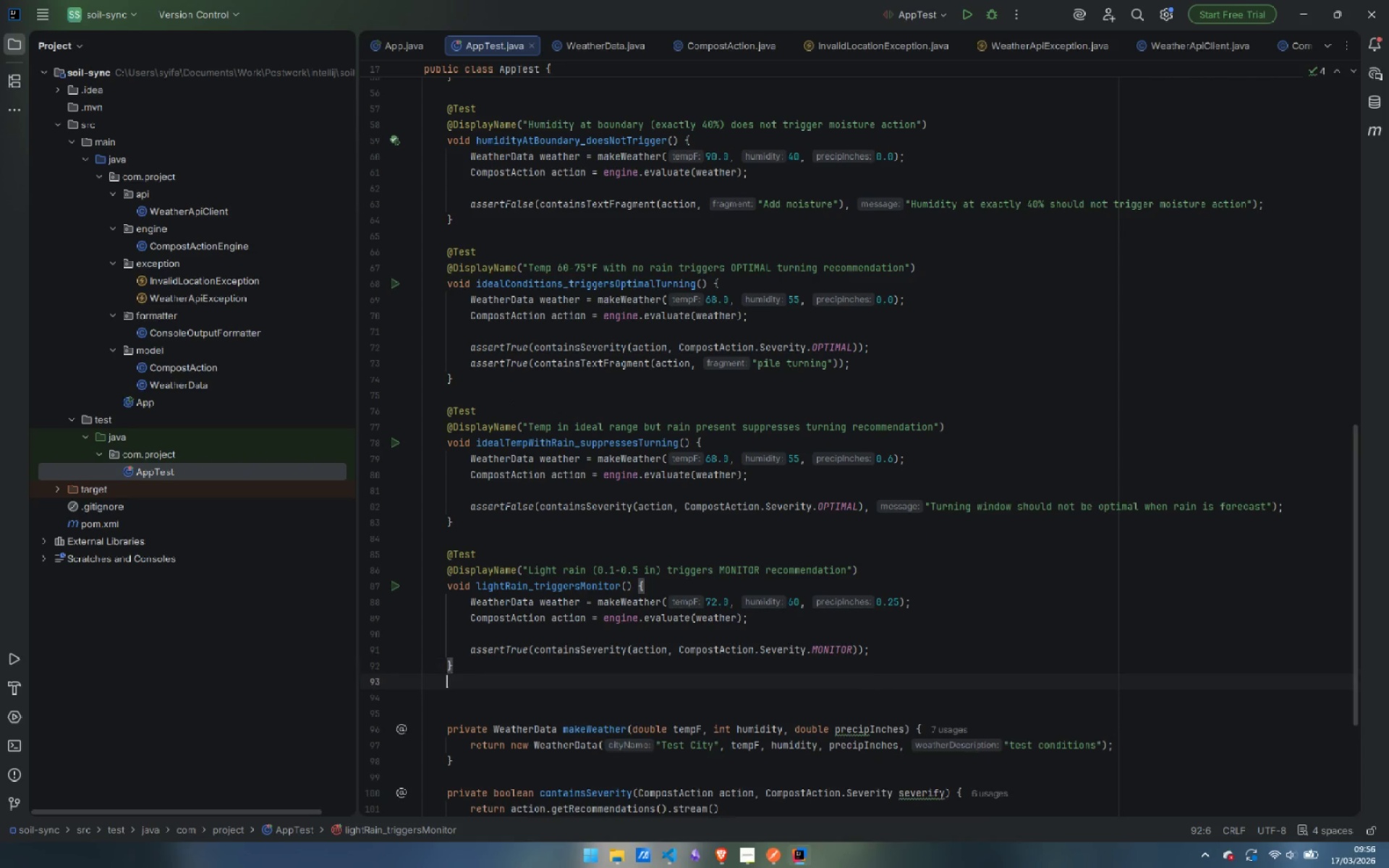 
key(Enter)
 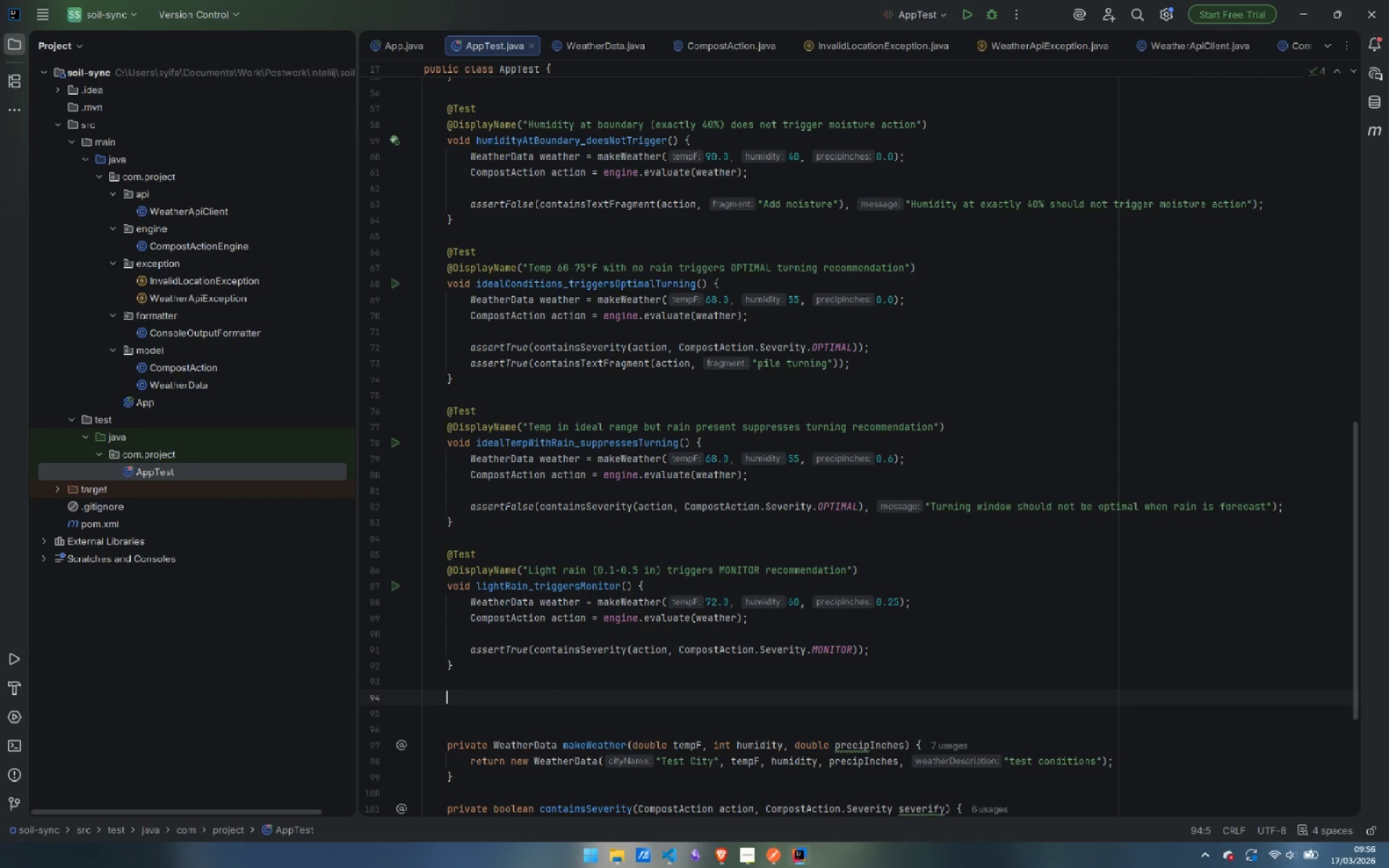 
key(Enter)
 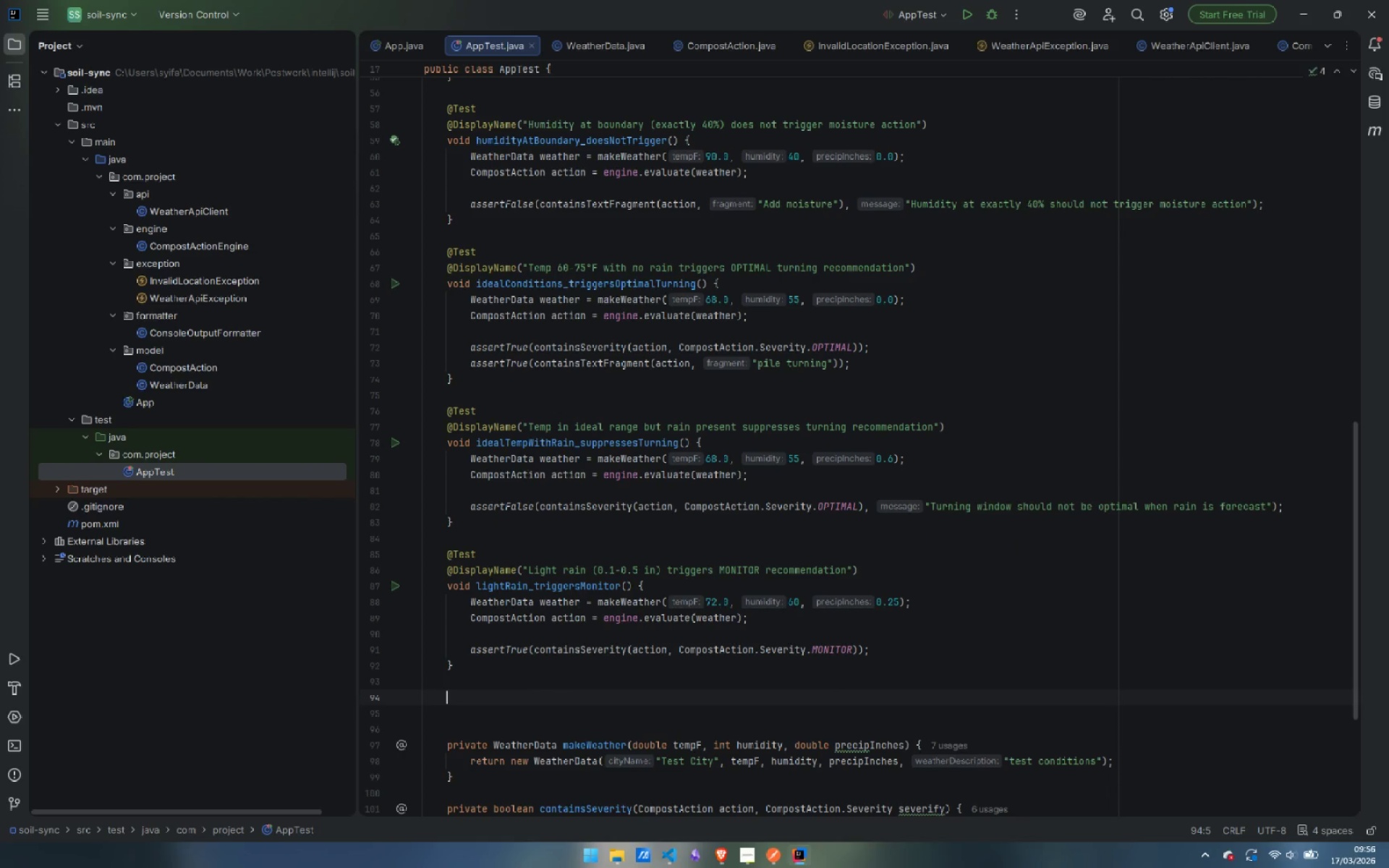 
type(@Tex)
key(Backspace)
type(s)
 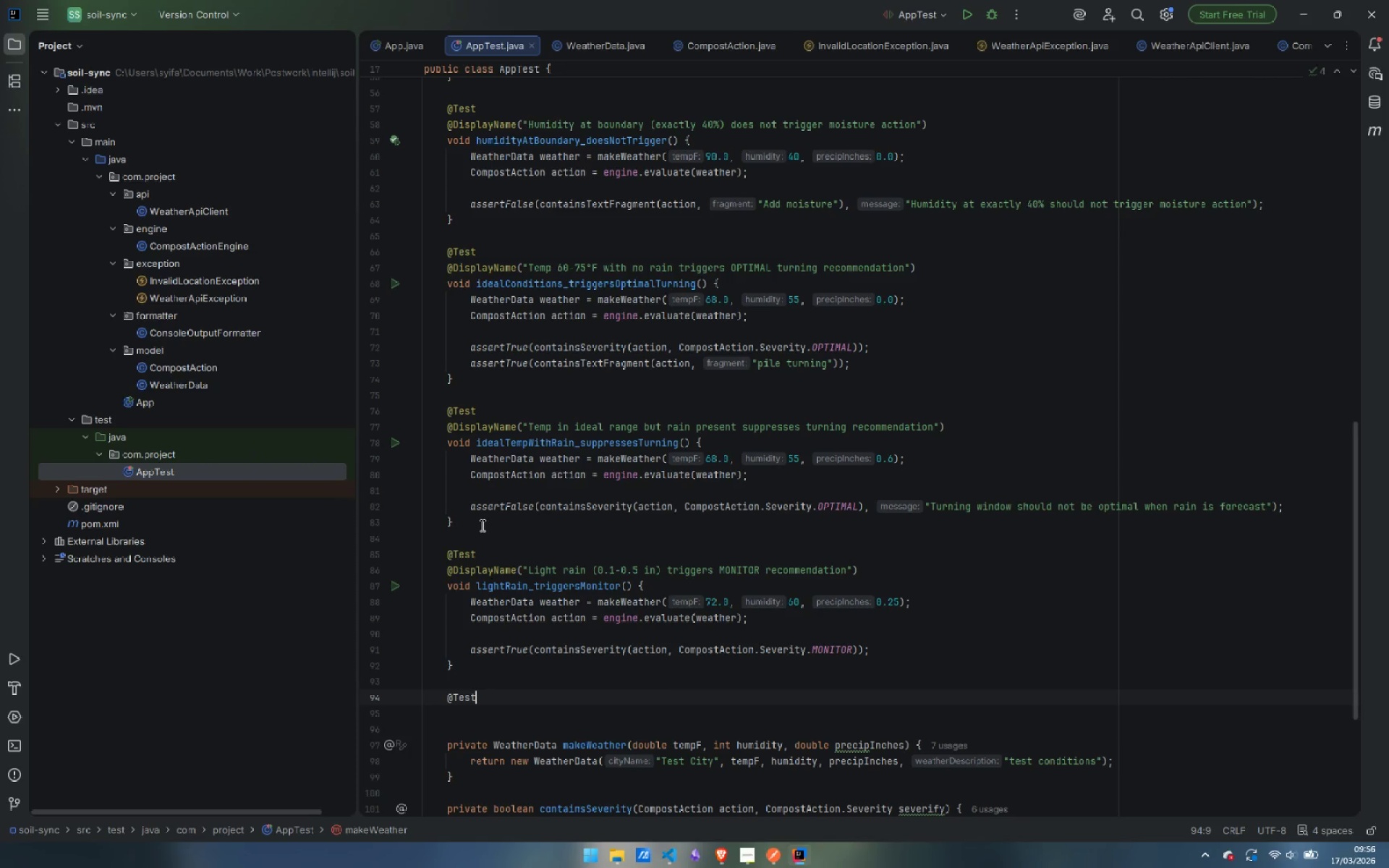 
key(Enter)
 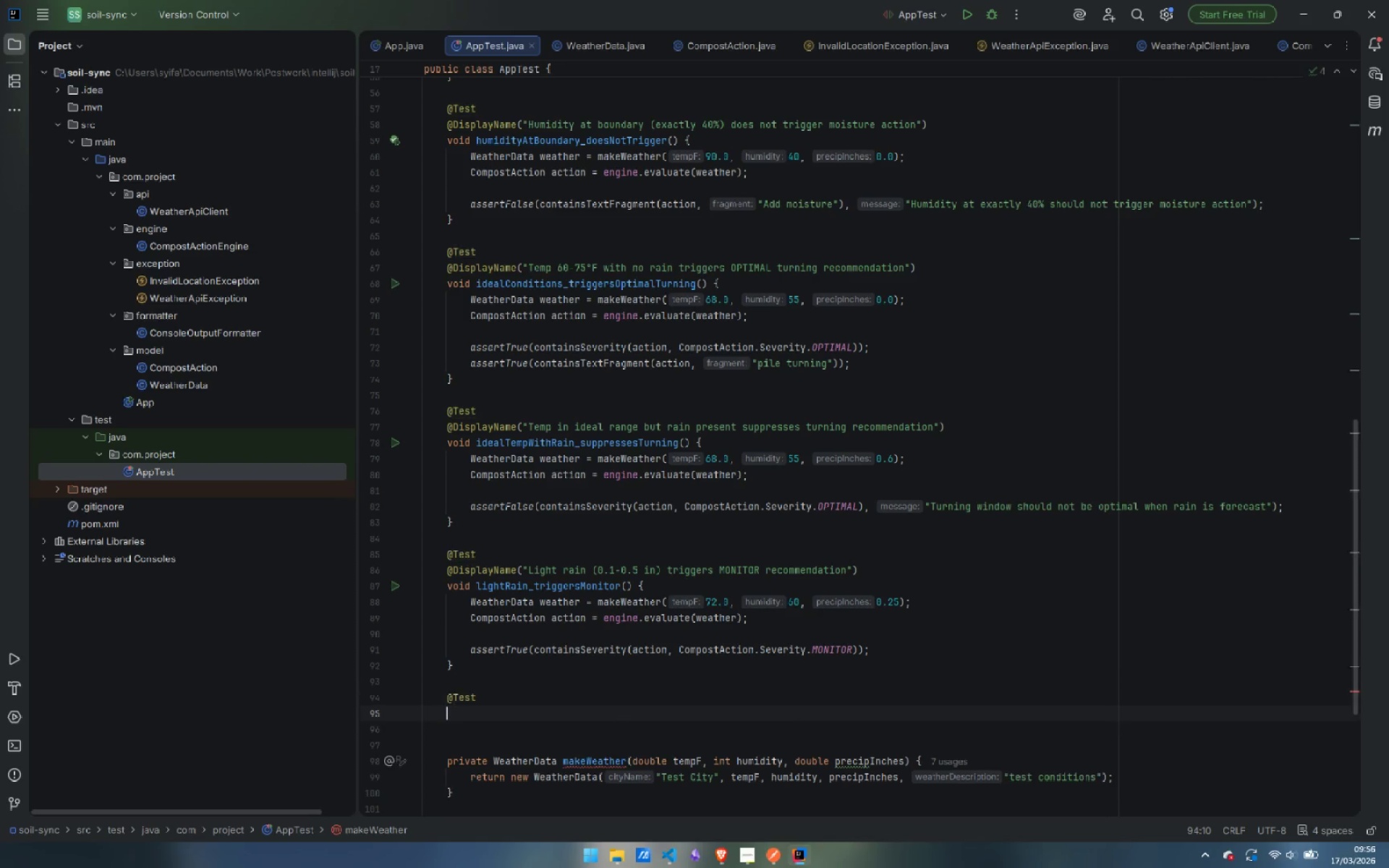 
key(Enter)
 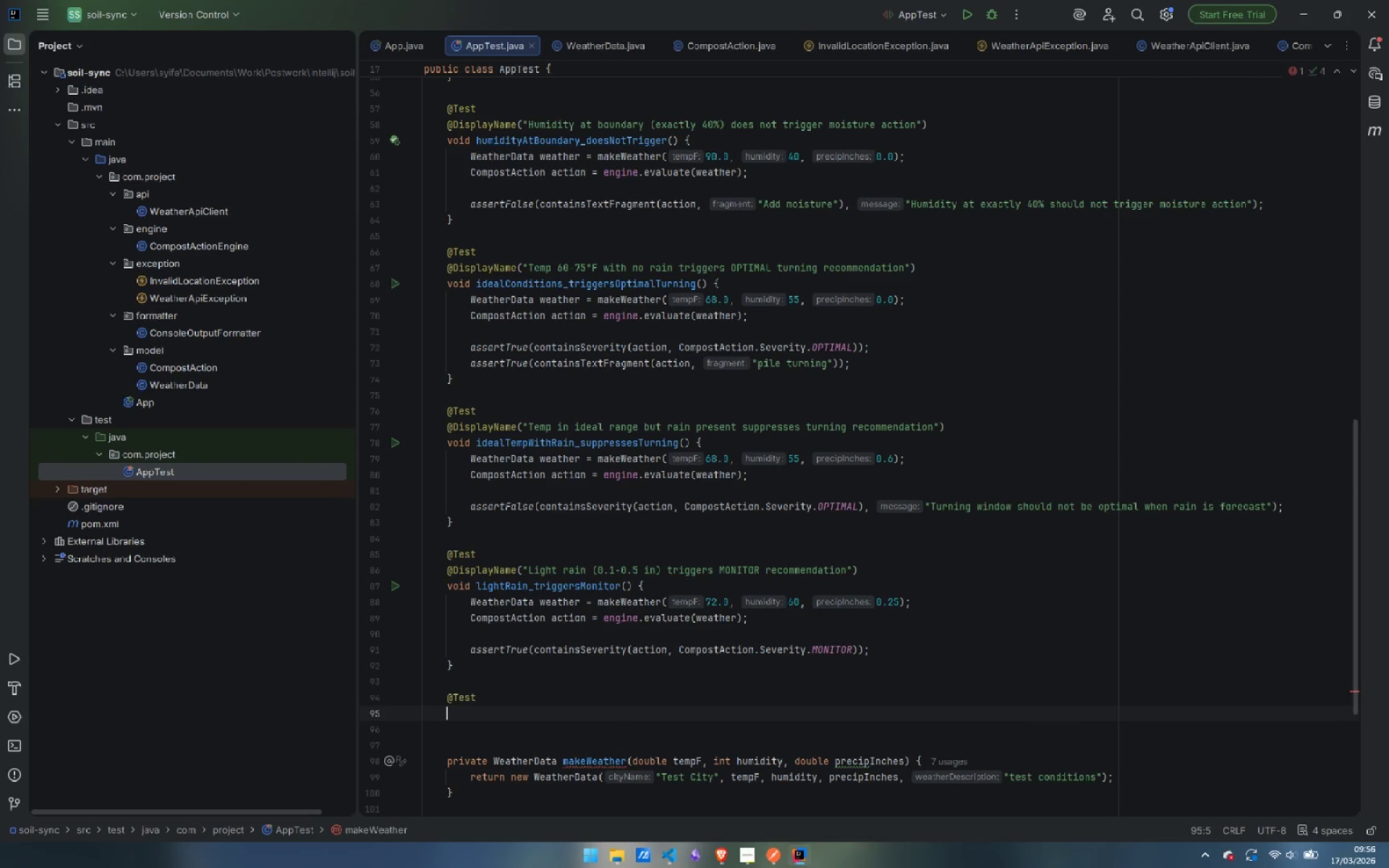 
type(@D)
 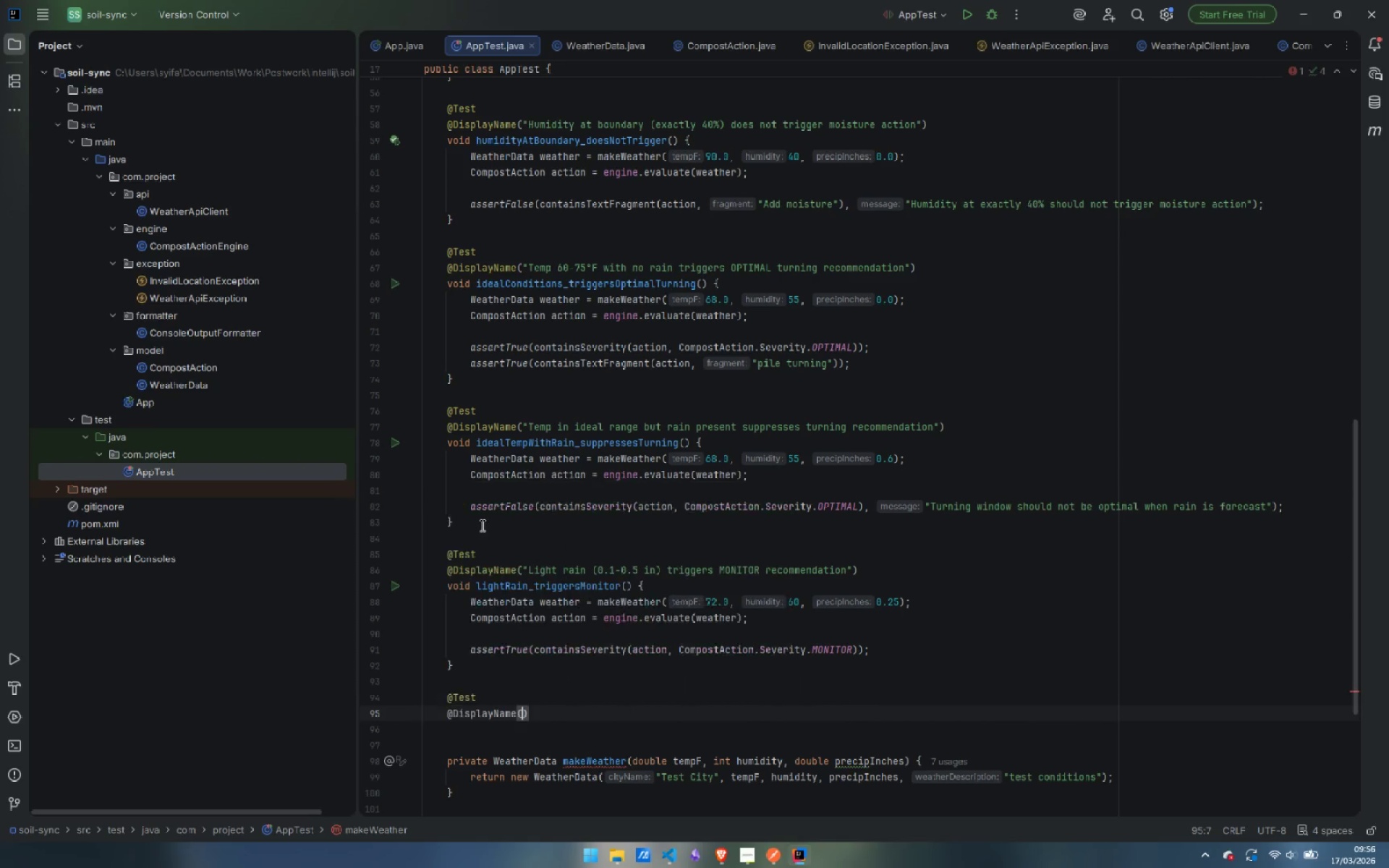 
key(Enter)
 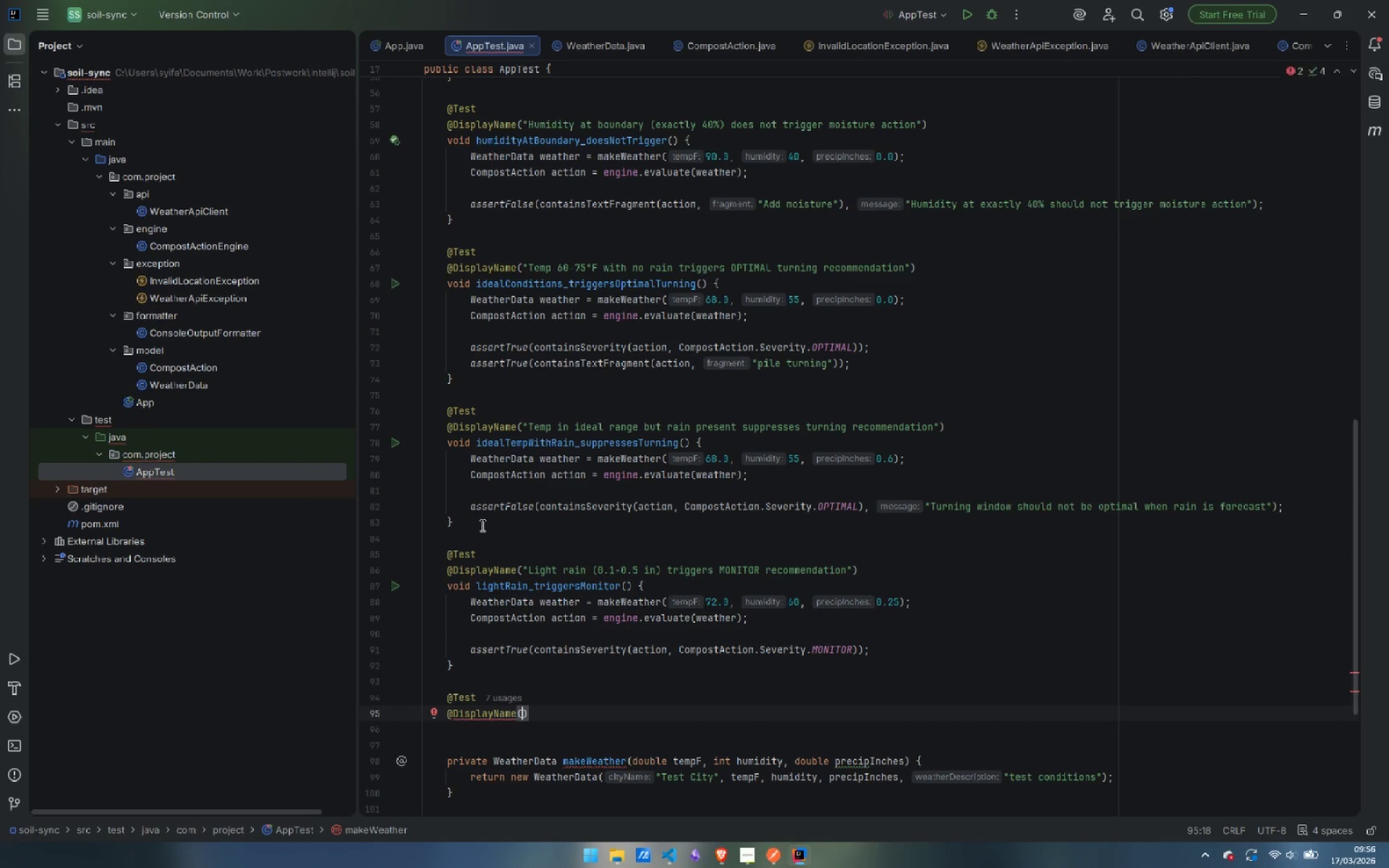 
type("Compo)
key(Backspace)
key(Backspace)
type(fo)
 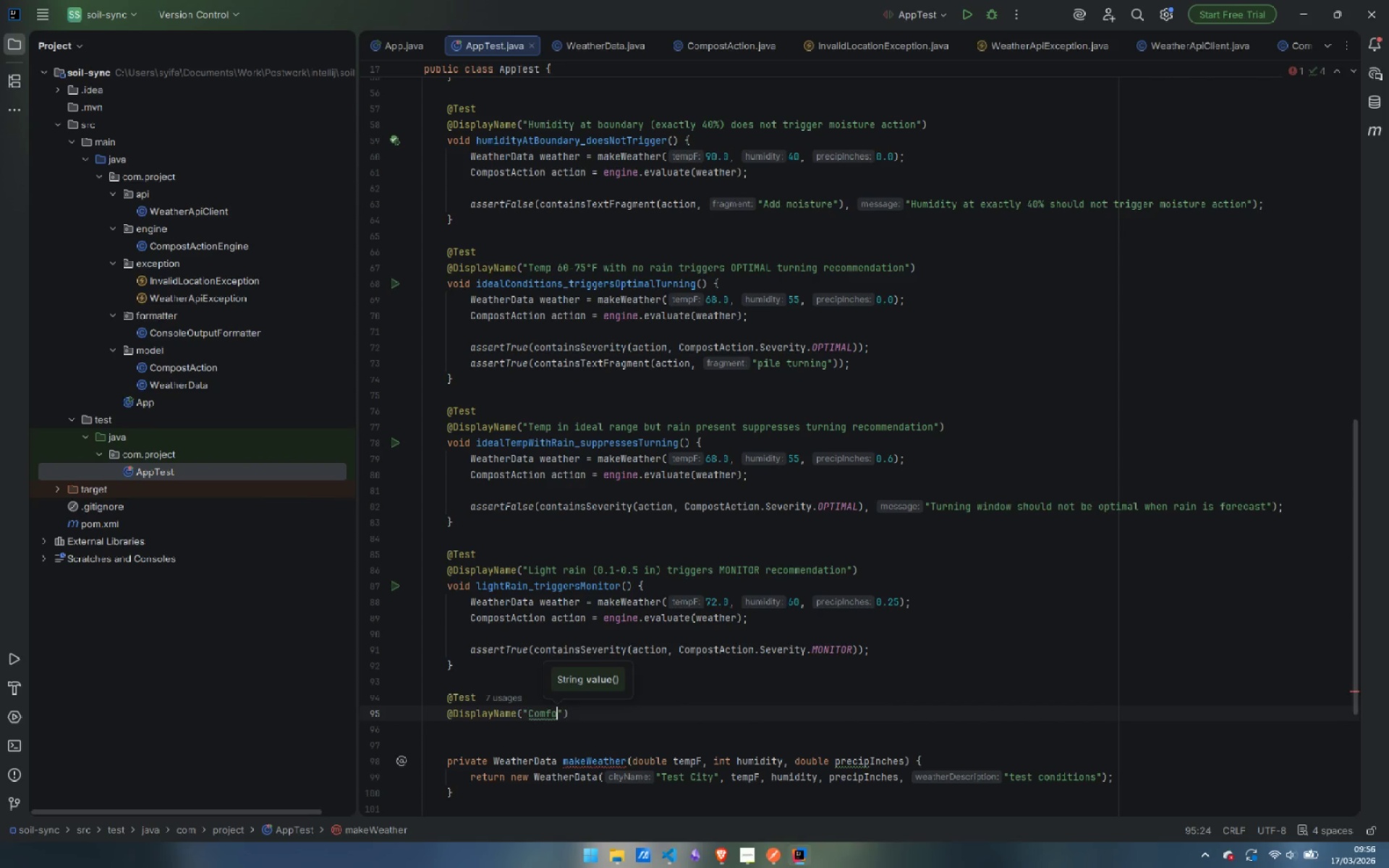 
type(rtable conditions with no rain produce NO_ACTION fallback)
 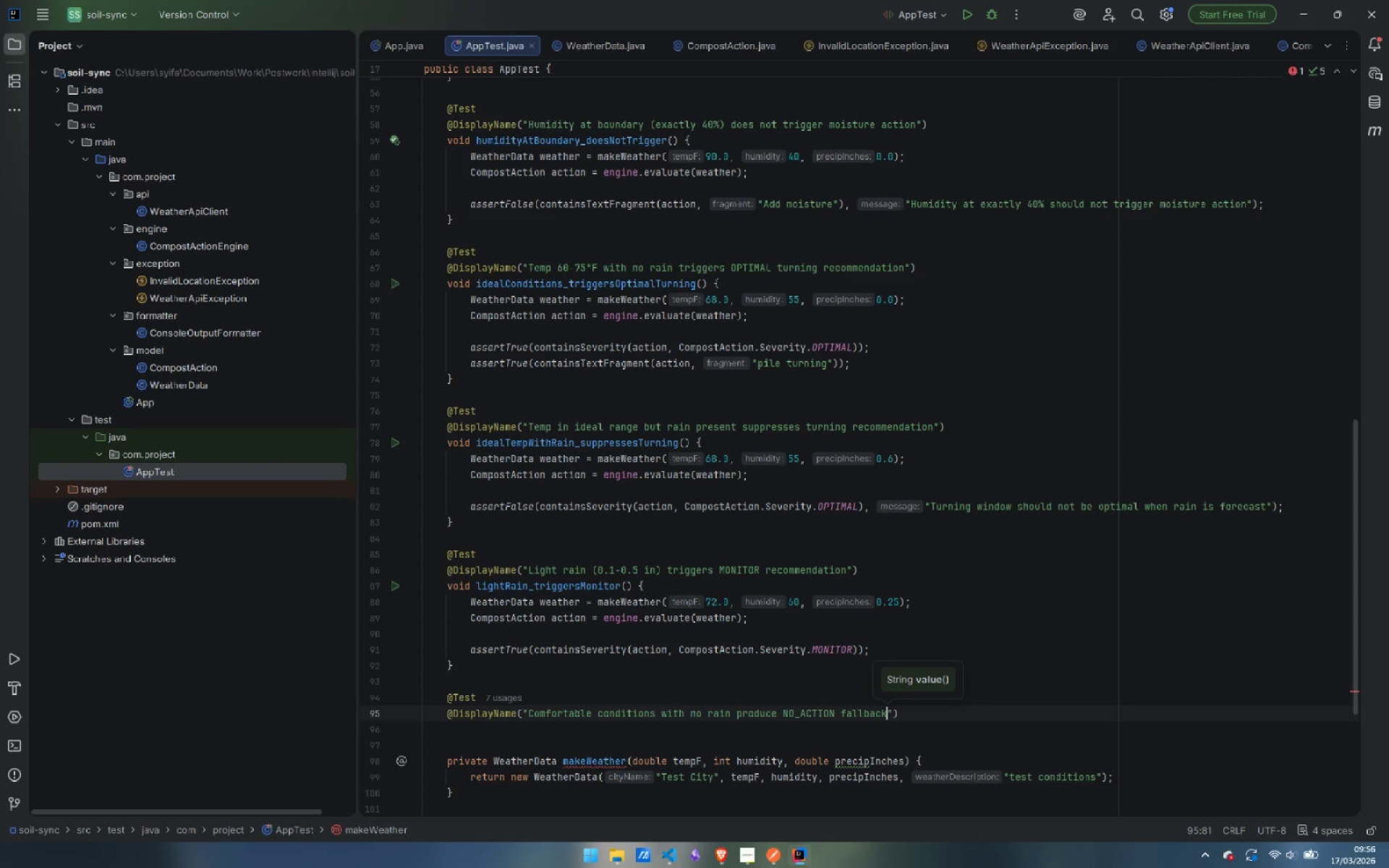 
key(ArrowRight)
 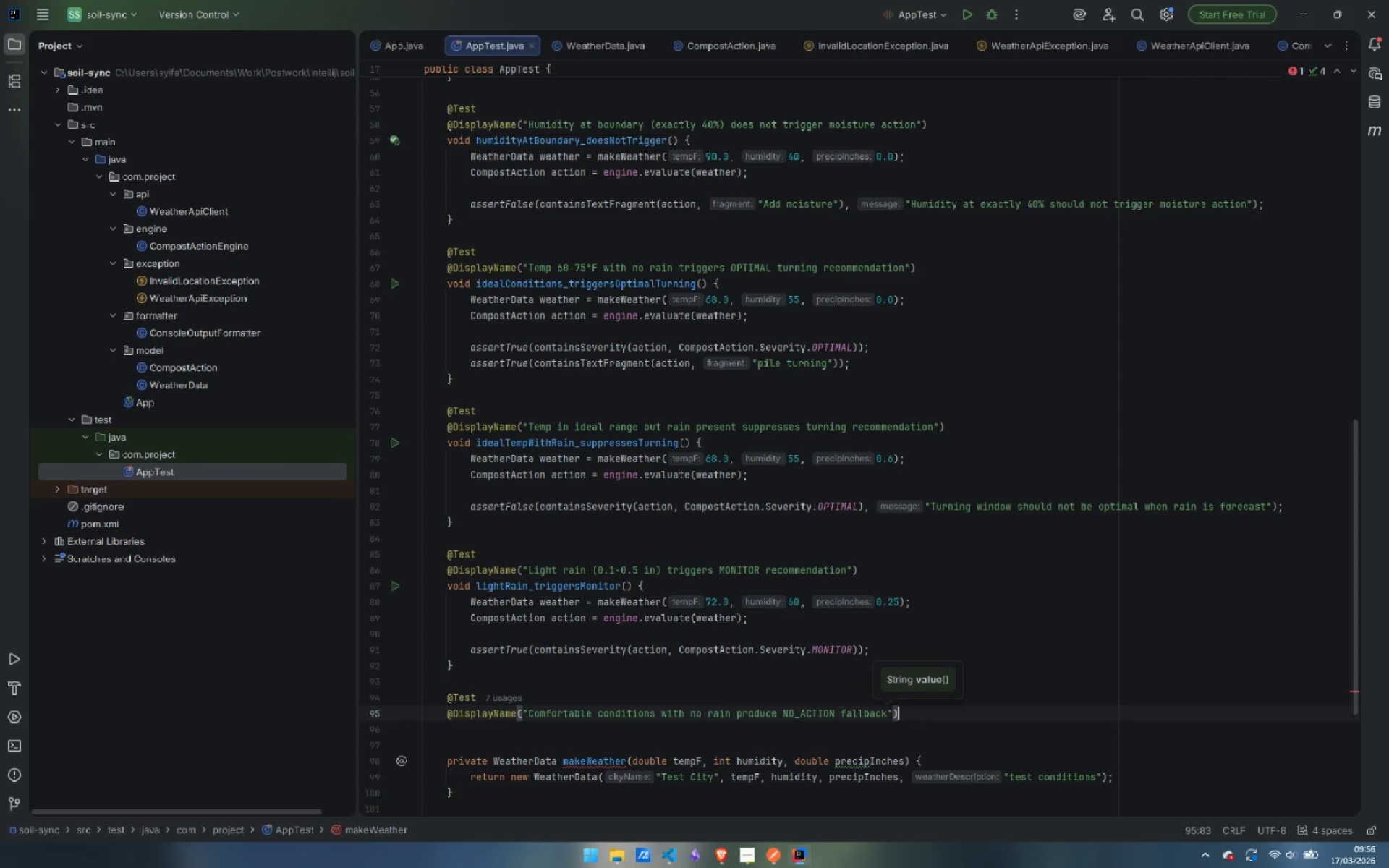 
key(ArrowRight)
 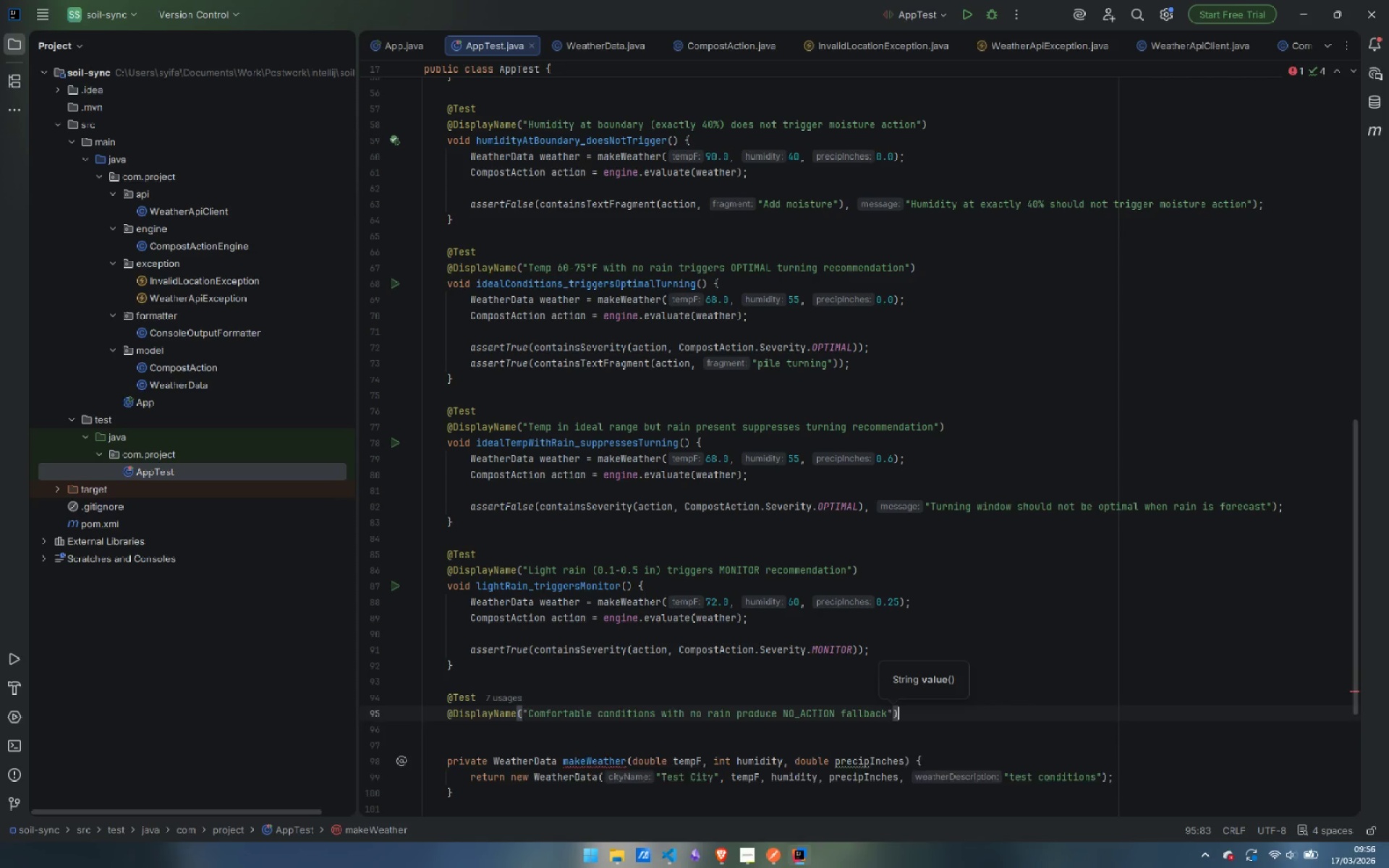 
key(Enter)
 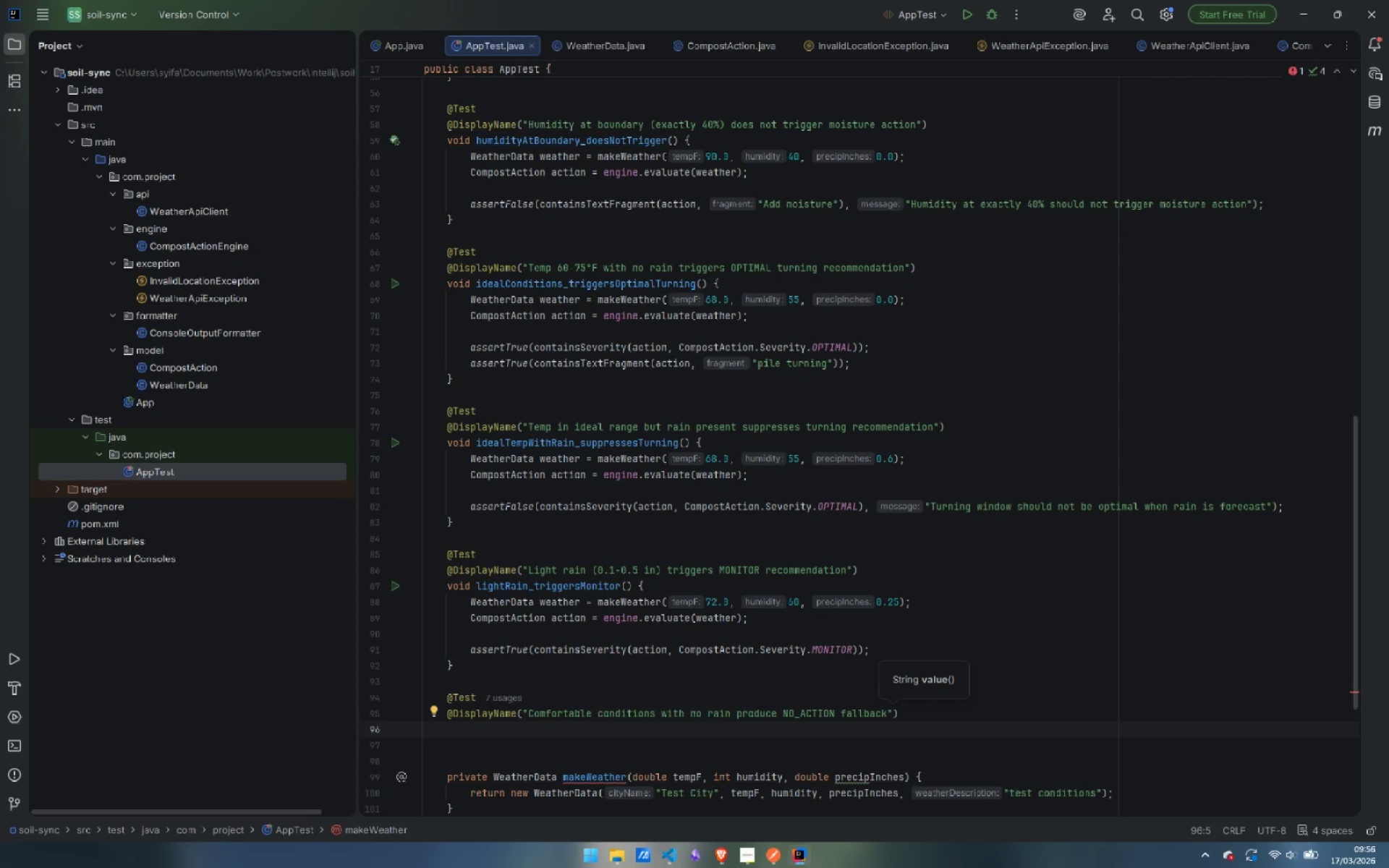 
type(void compo)
key(Backspace)
key(Backspace)
type(fortable)
 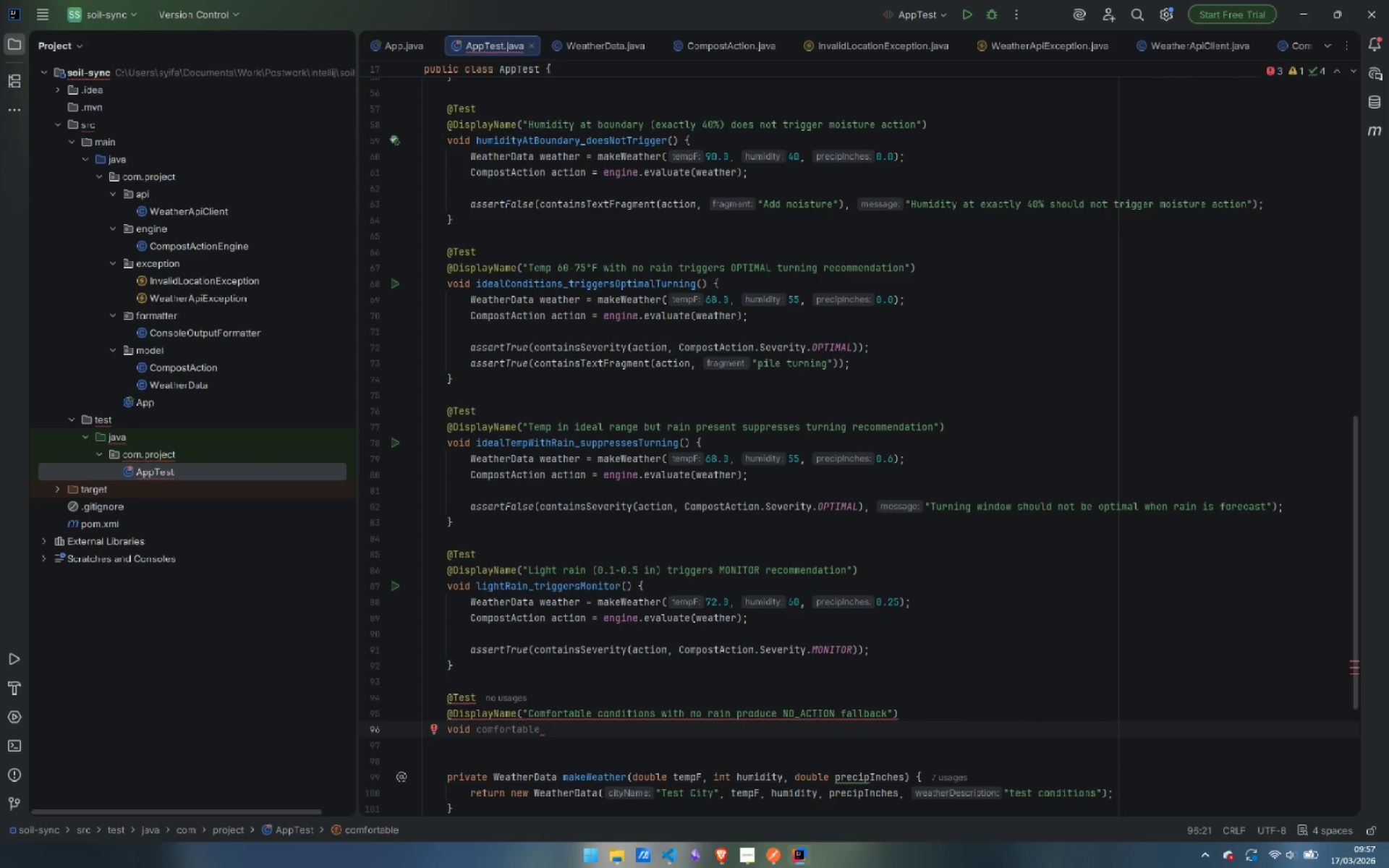 
type(Conditions_noAction)
 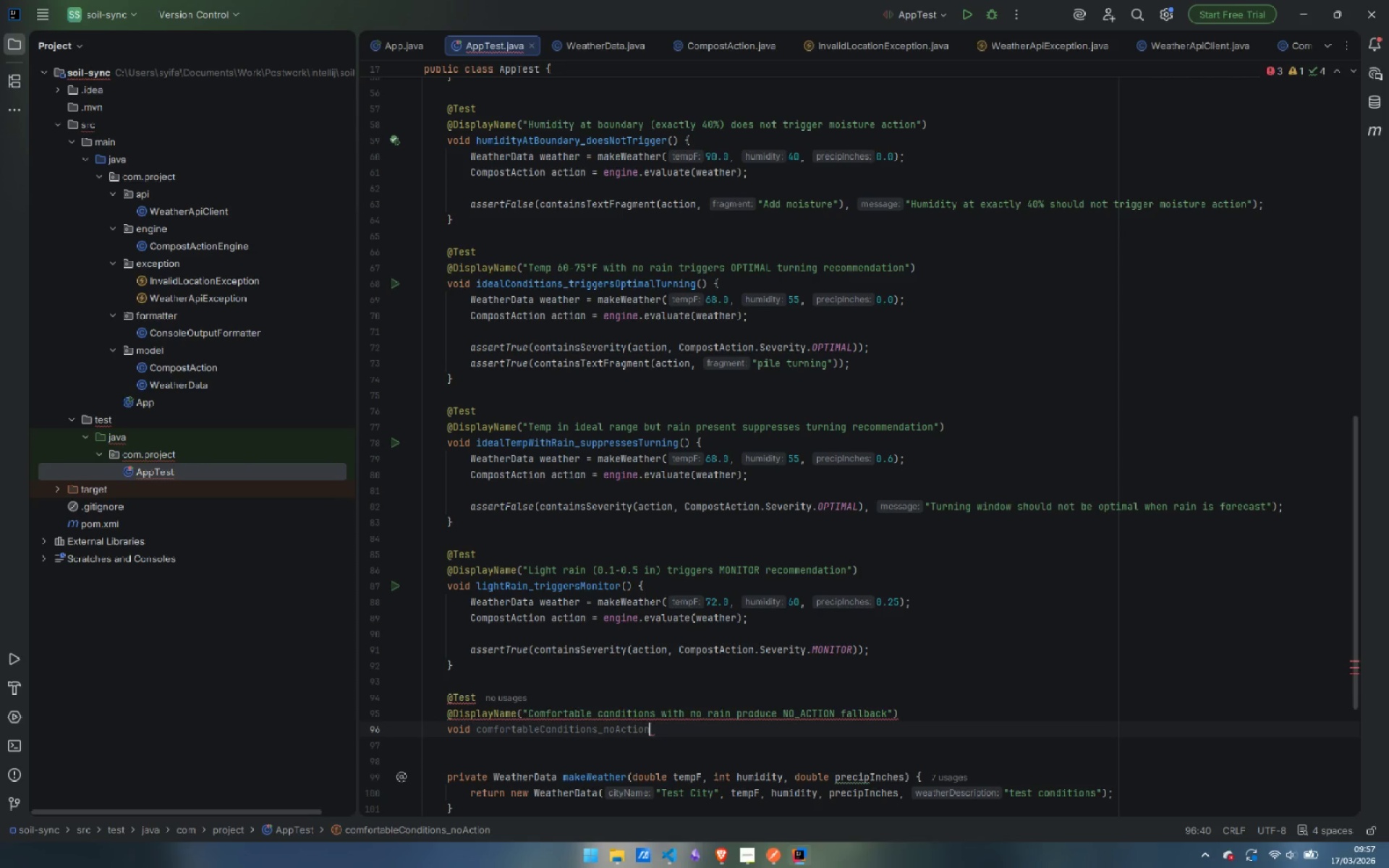 
wait(5.83)
 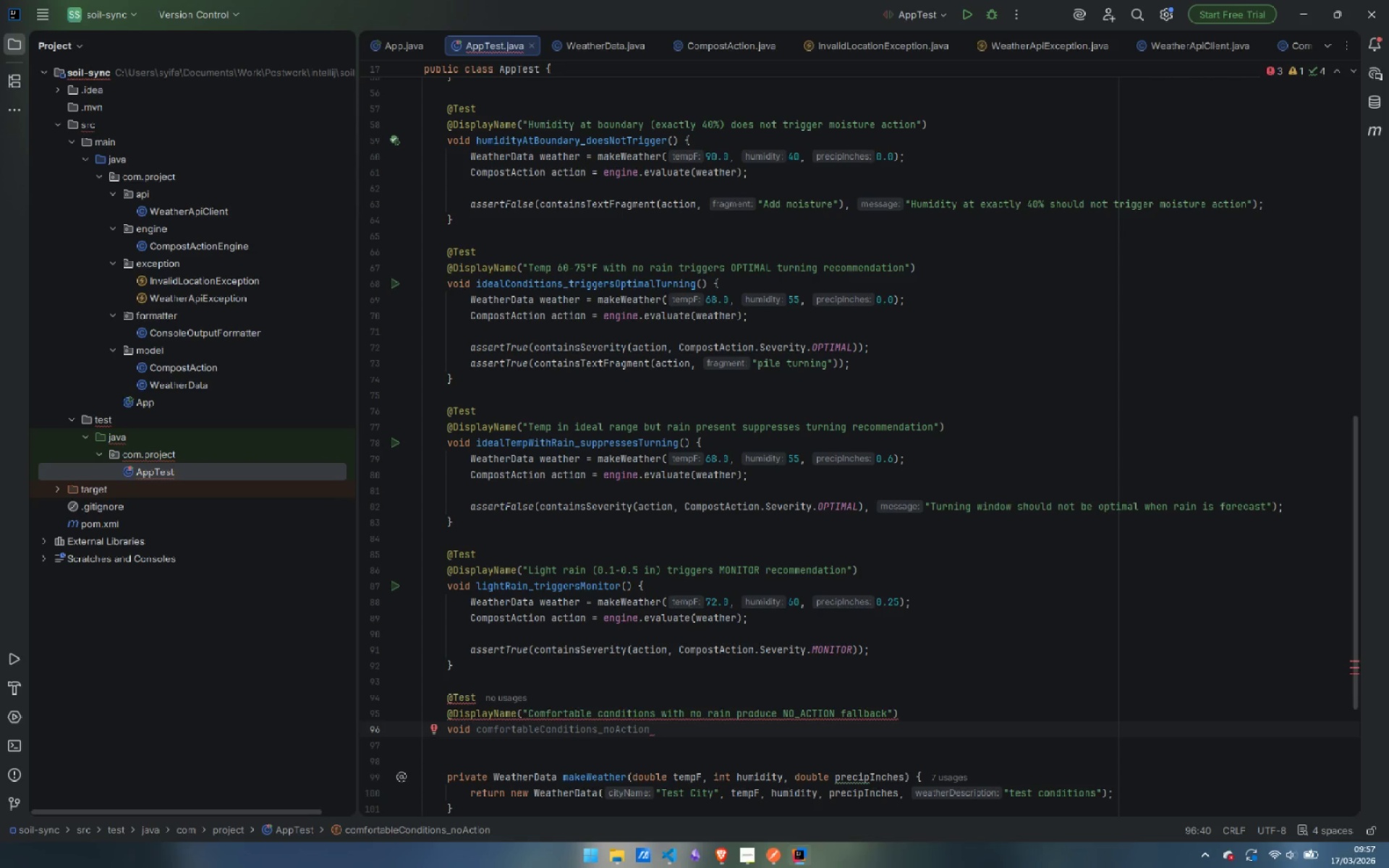 
type(() {)
 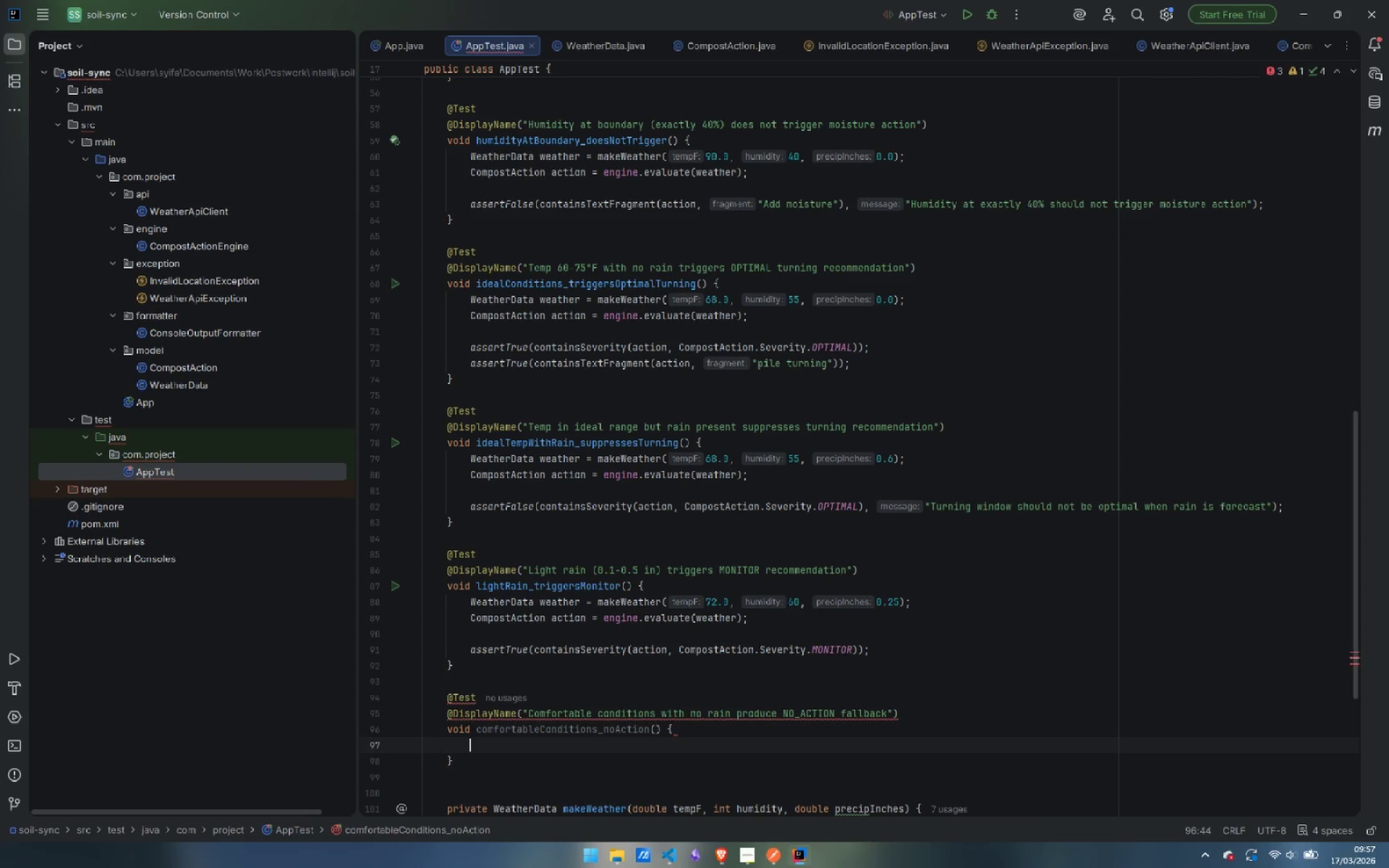 
key(Enter)
 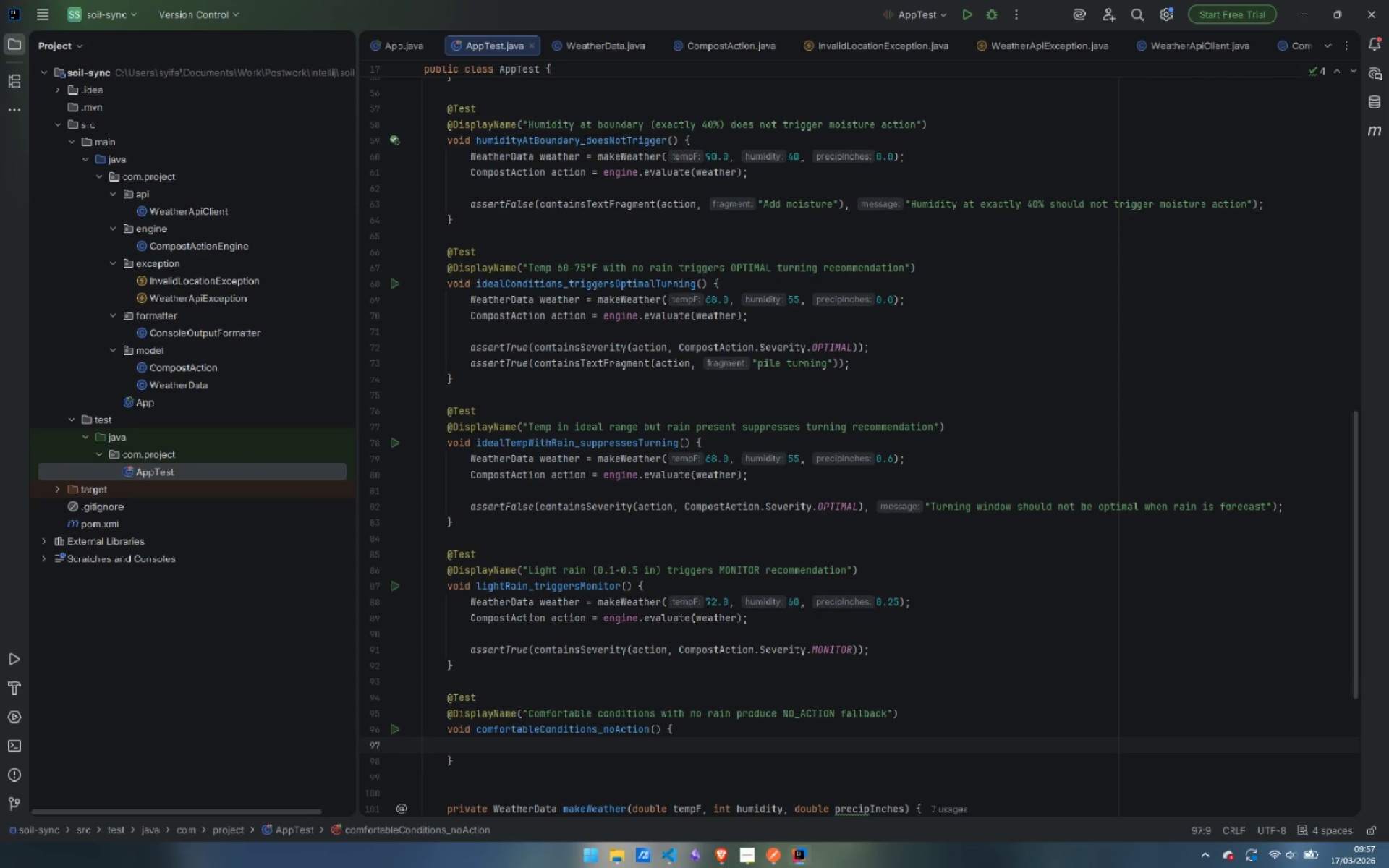 
type(Wea)
 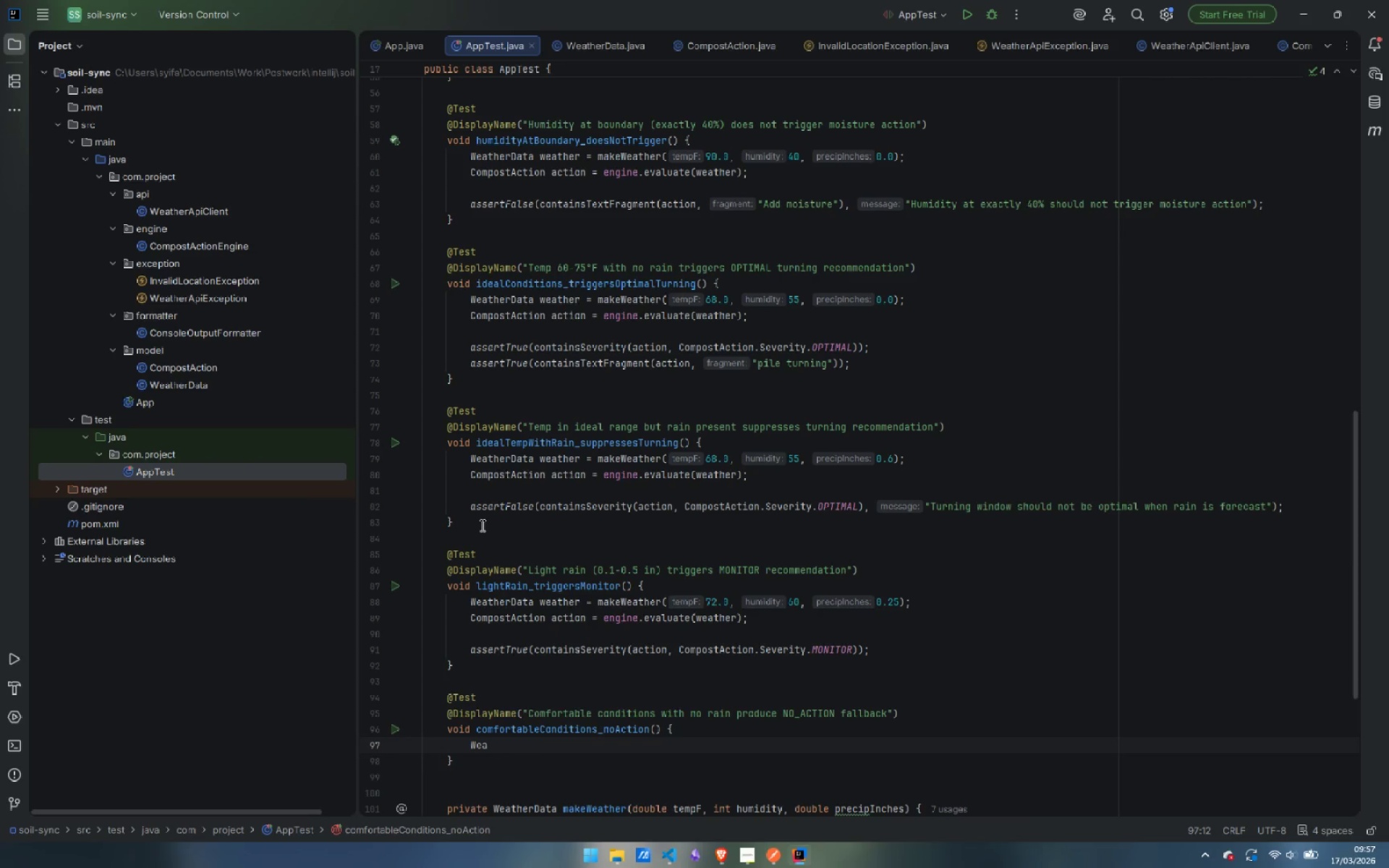 
key(Enter)
 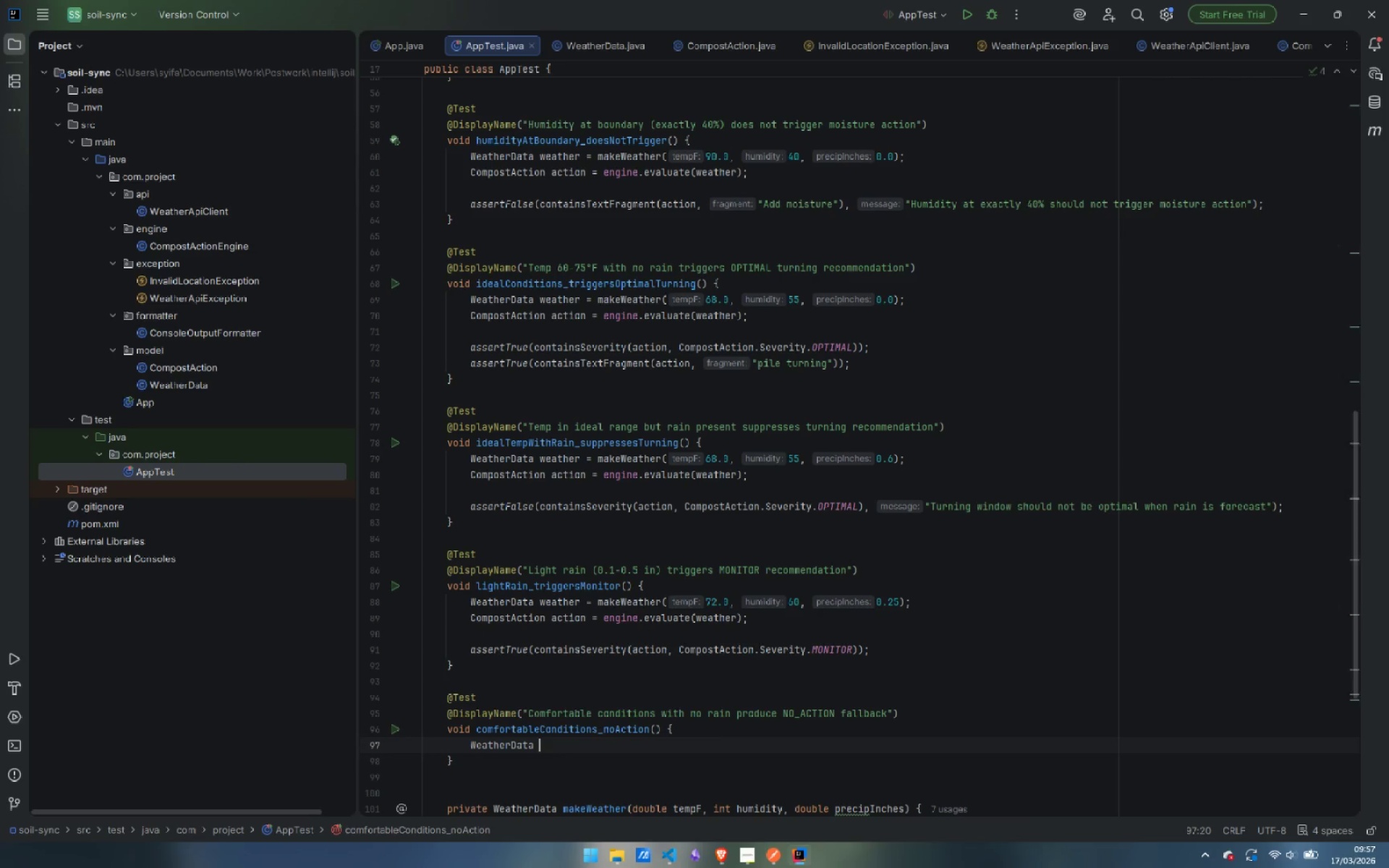 
type( weather = make)
 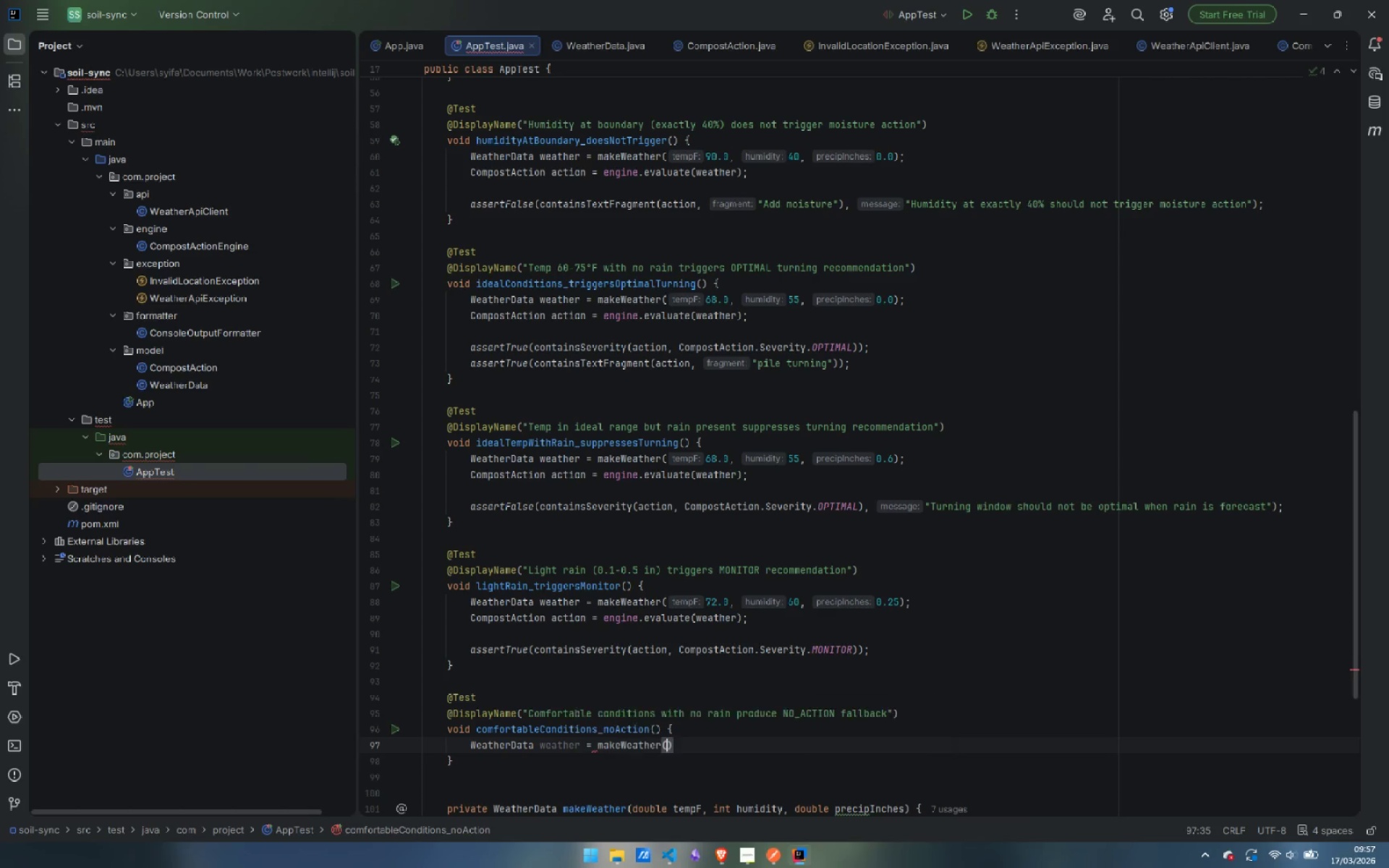 
key(Enter)
 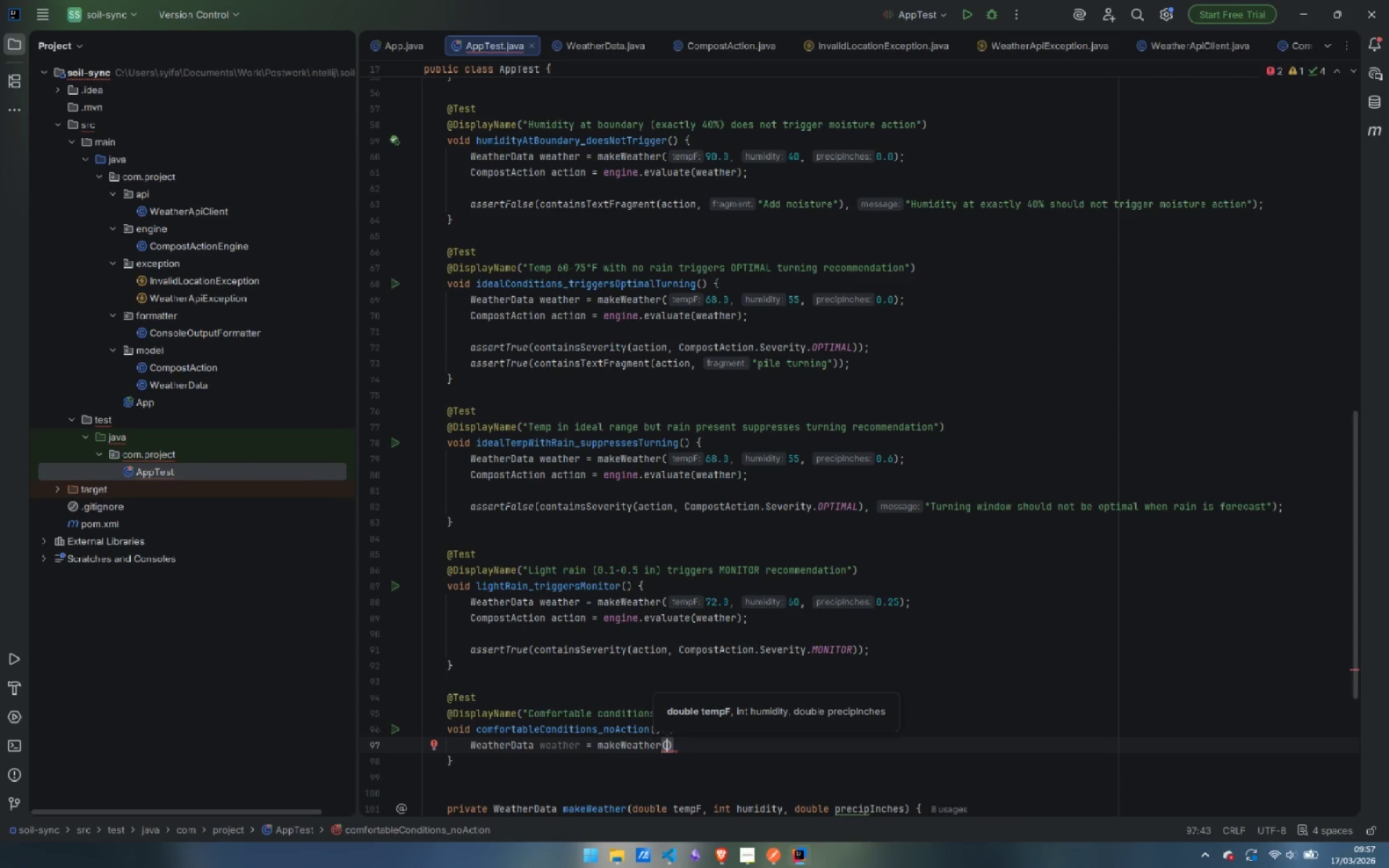 
type(55.0, 60, 0.0)
 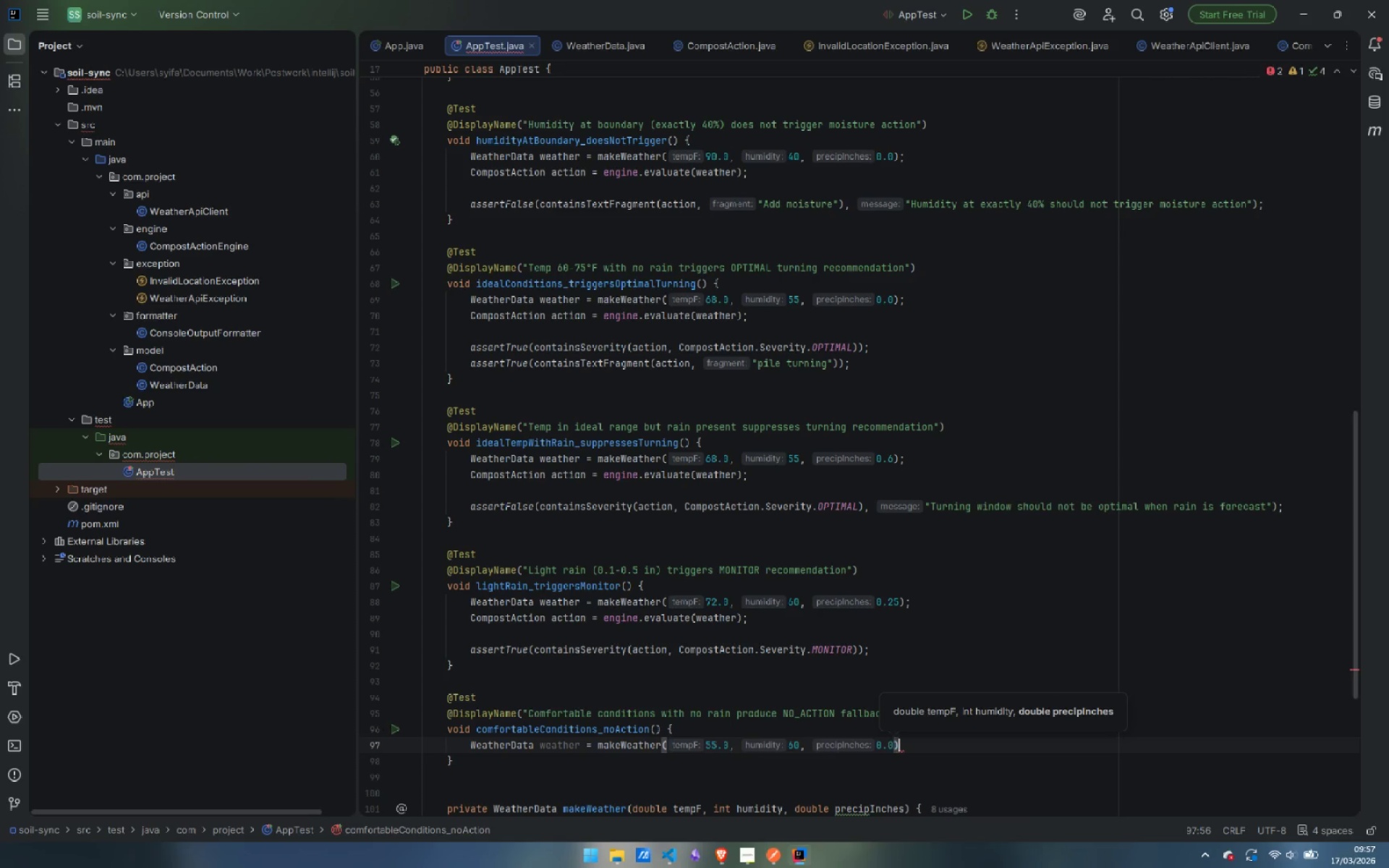 
key(ArrowRight)
 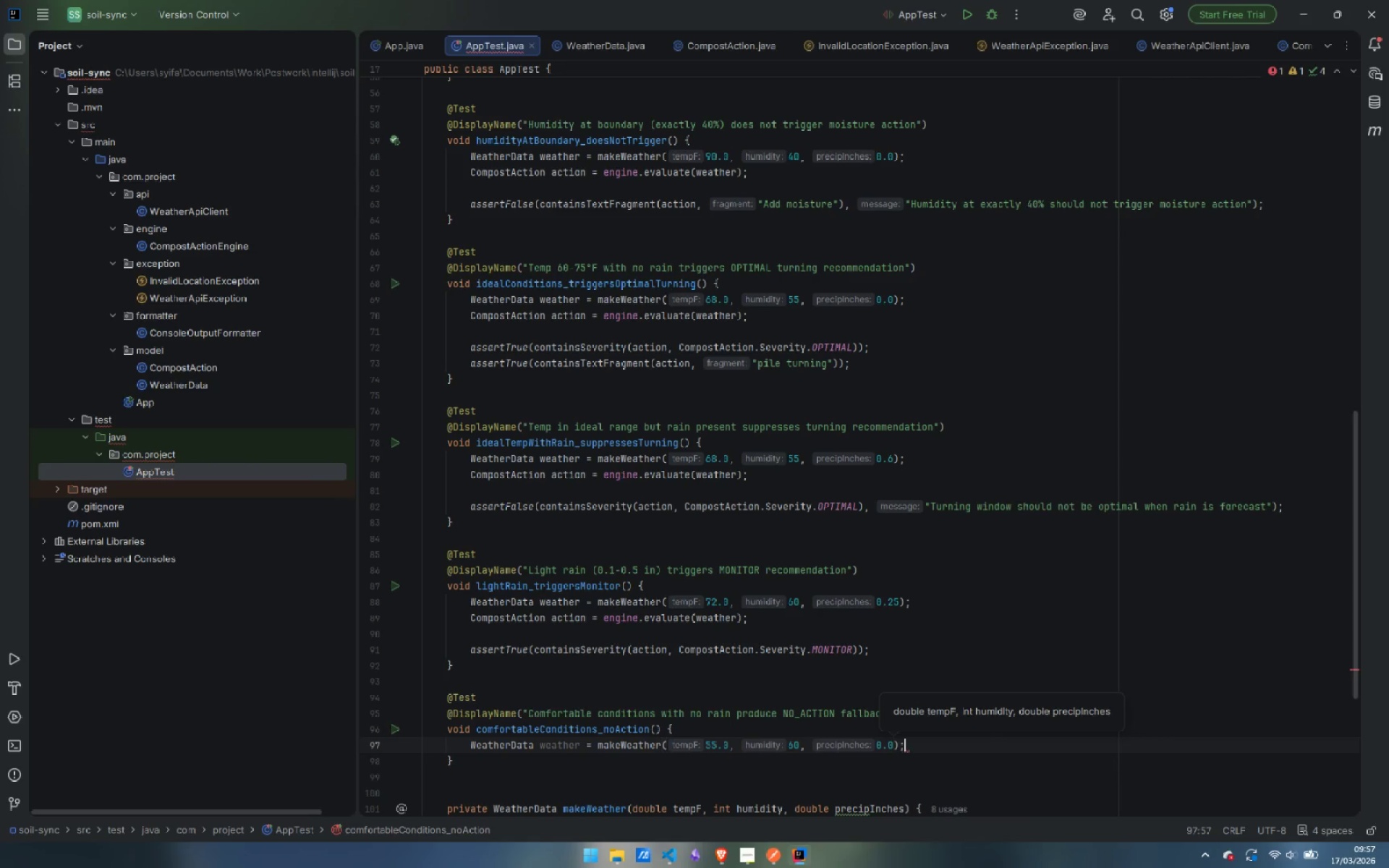 
key(Semicolon)
 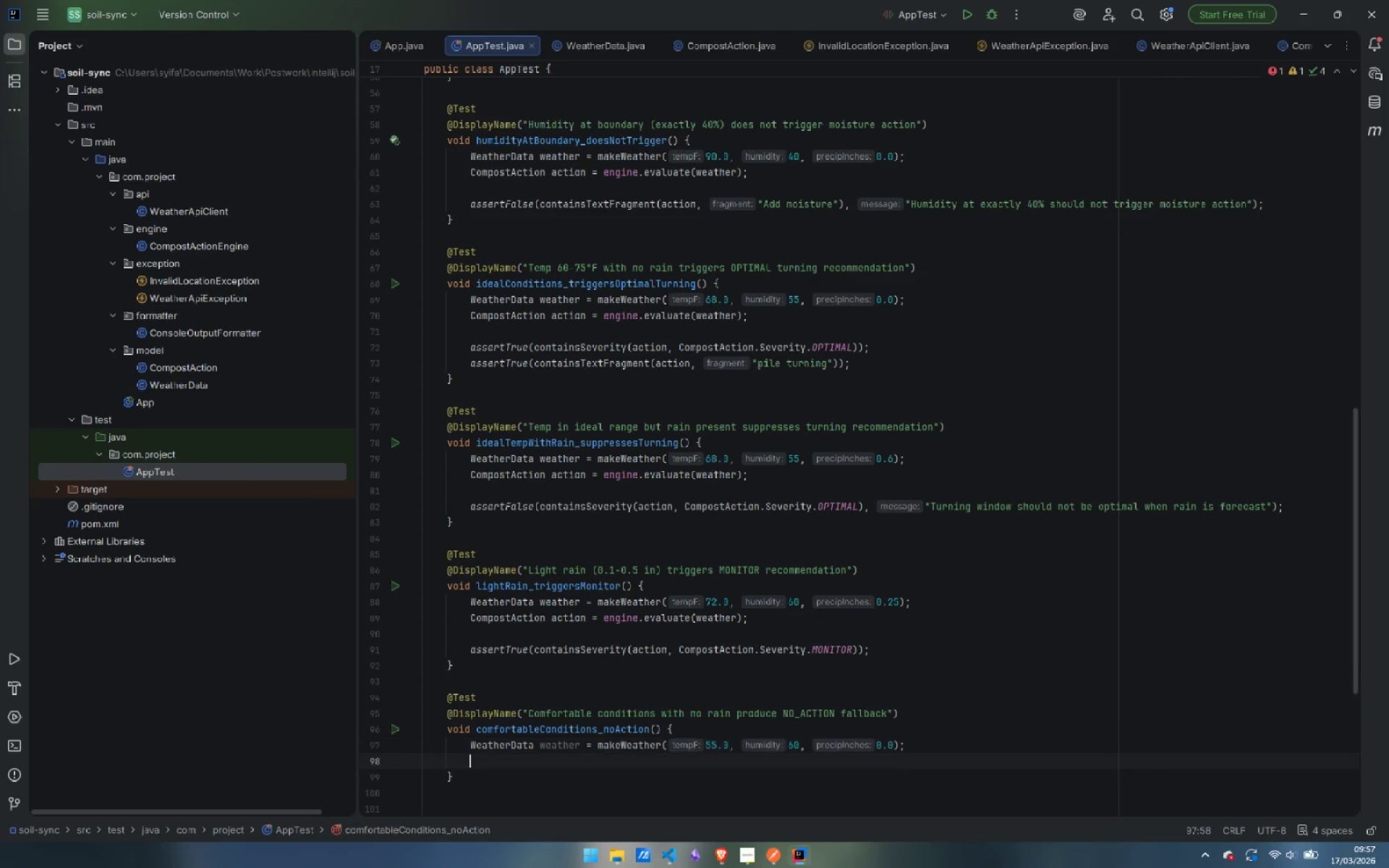 
key(Enter)
 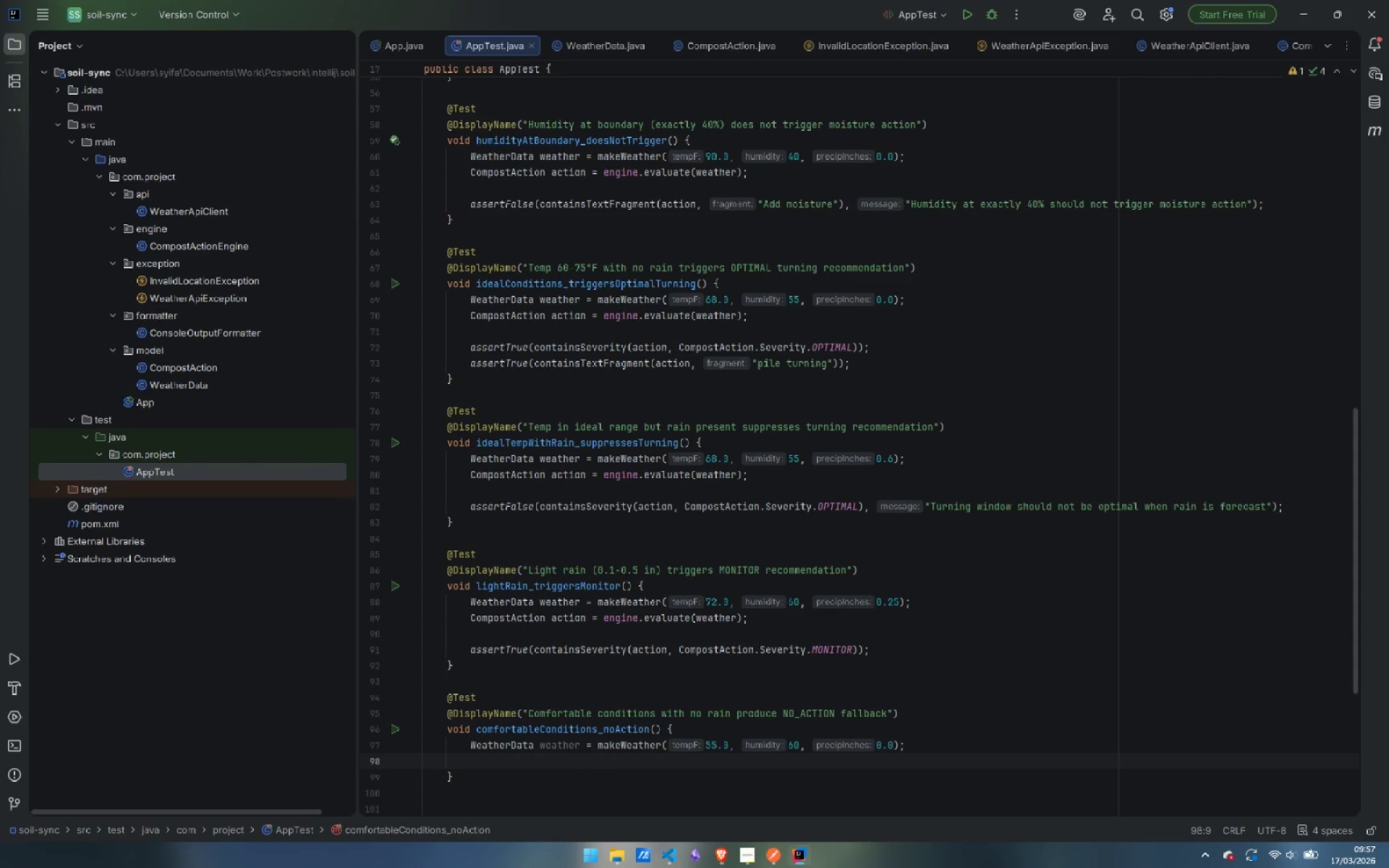 
type(Comp)
 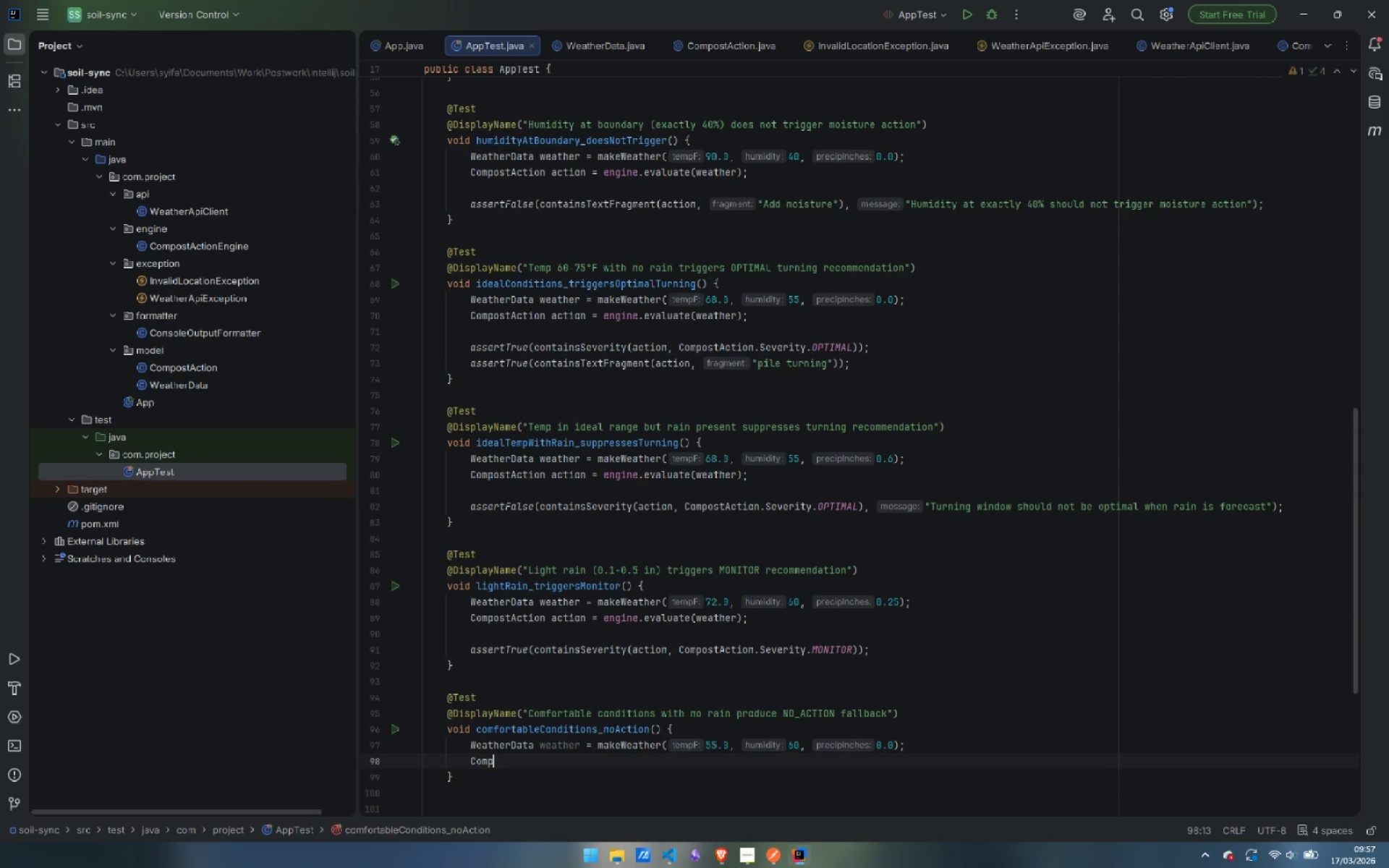 
key(Enter)
 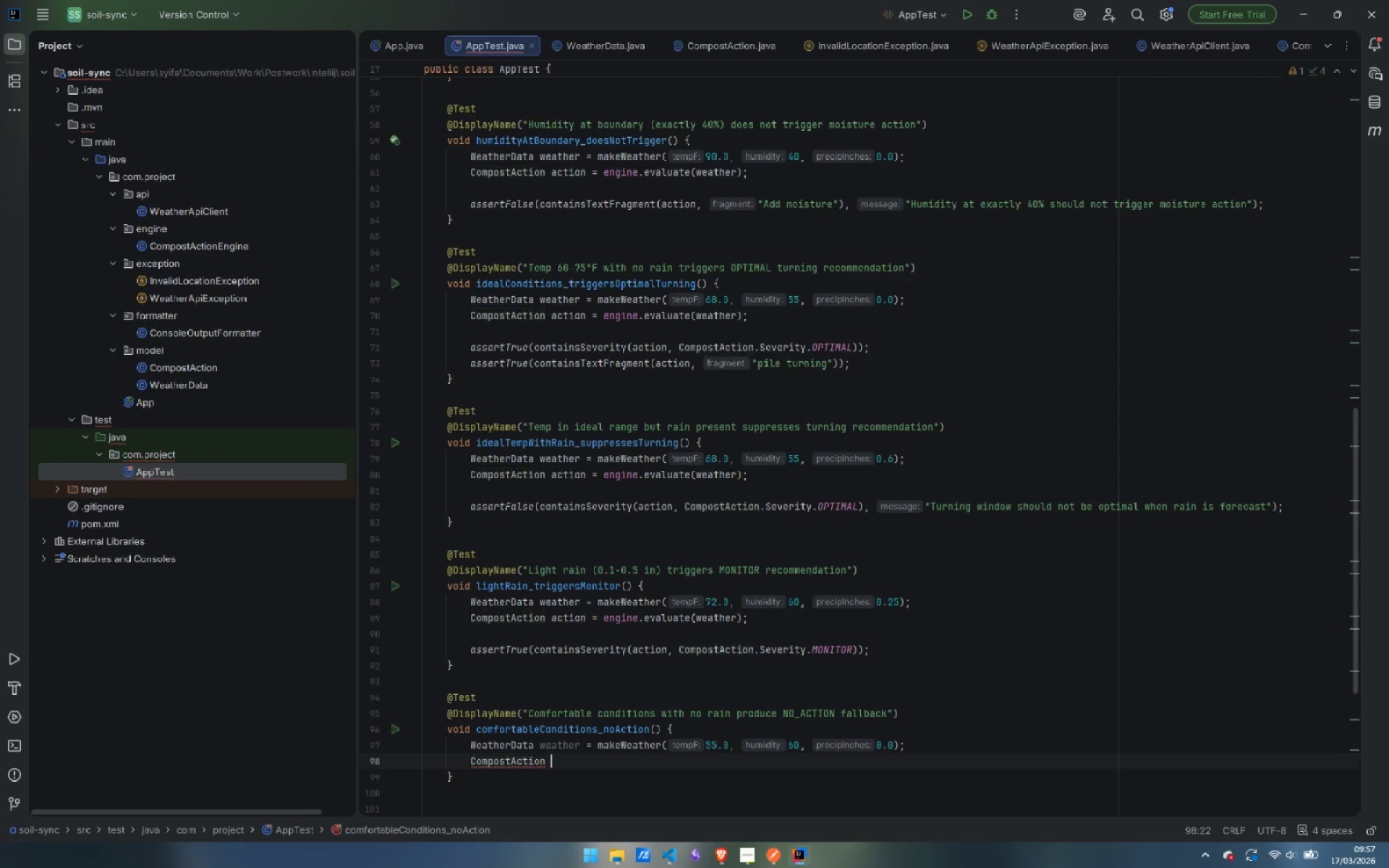 
type( action = engin)
 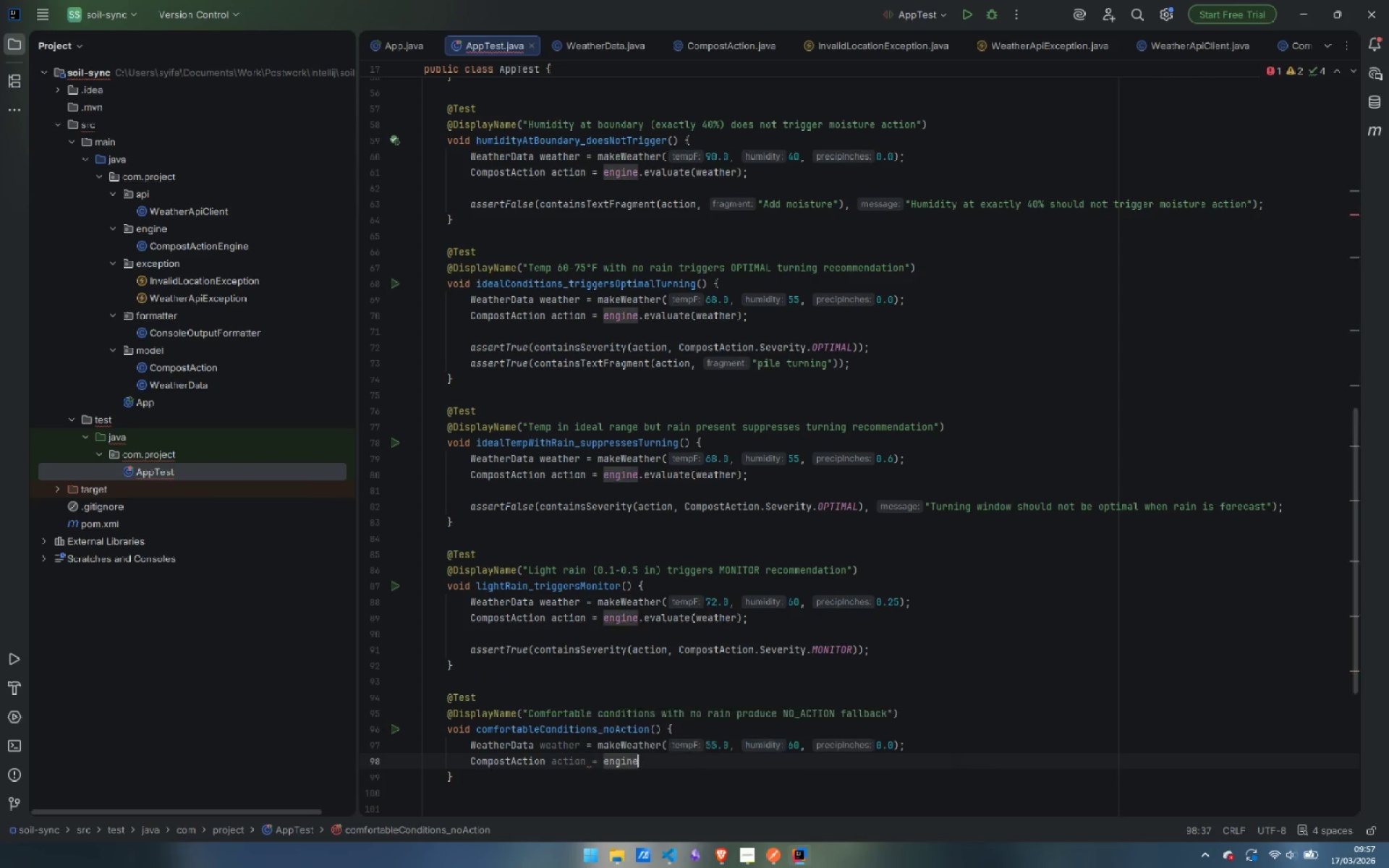 
key(Enter)
 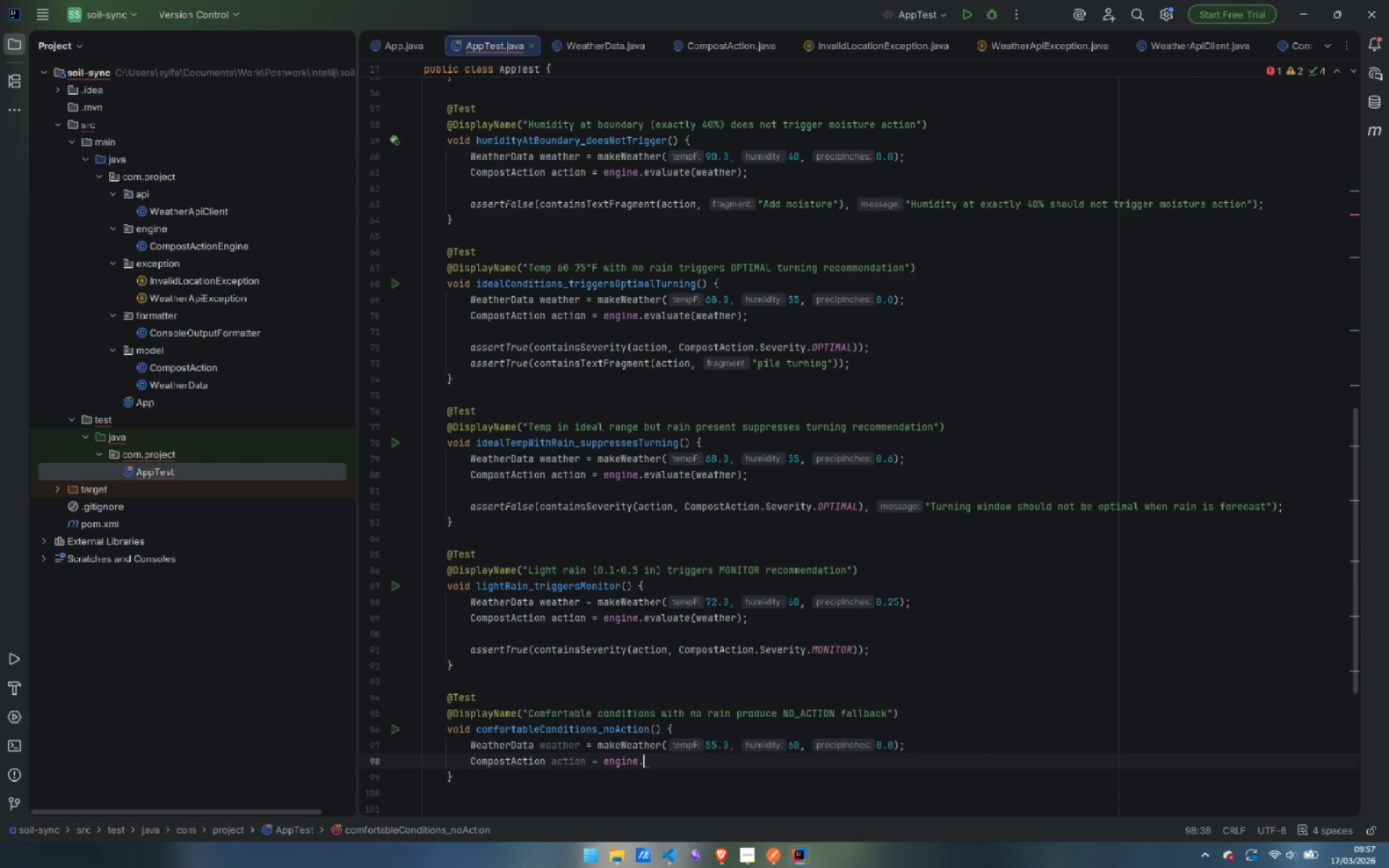 
type(.eva)
 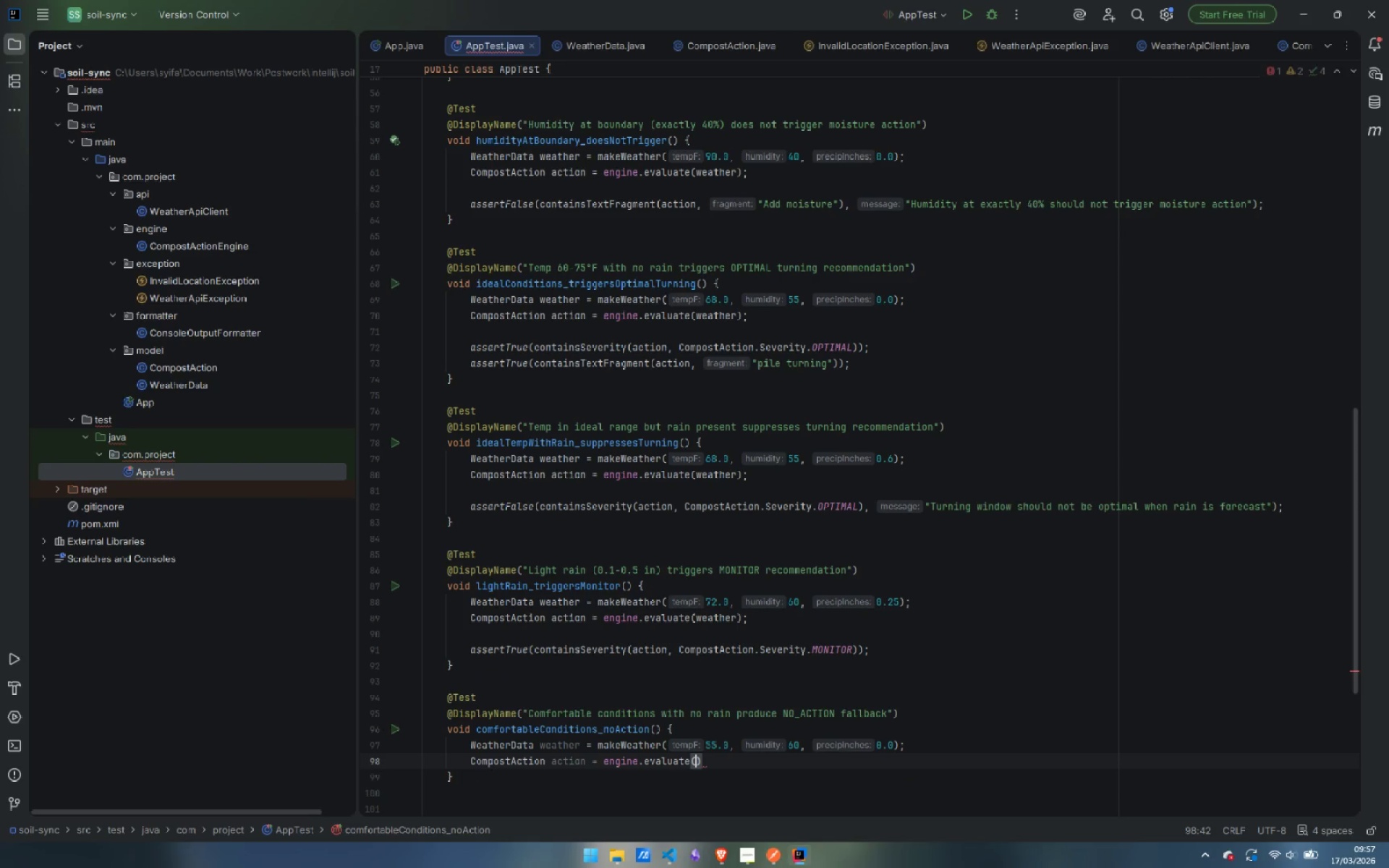 
key(Enter)
 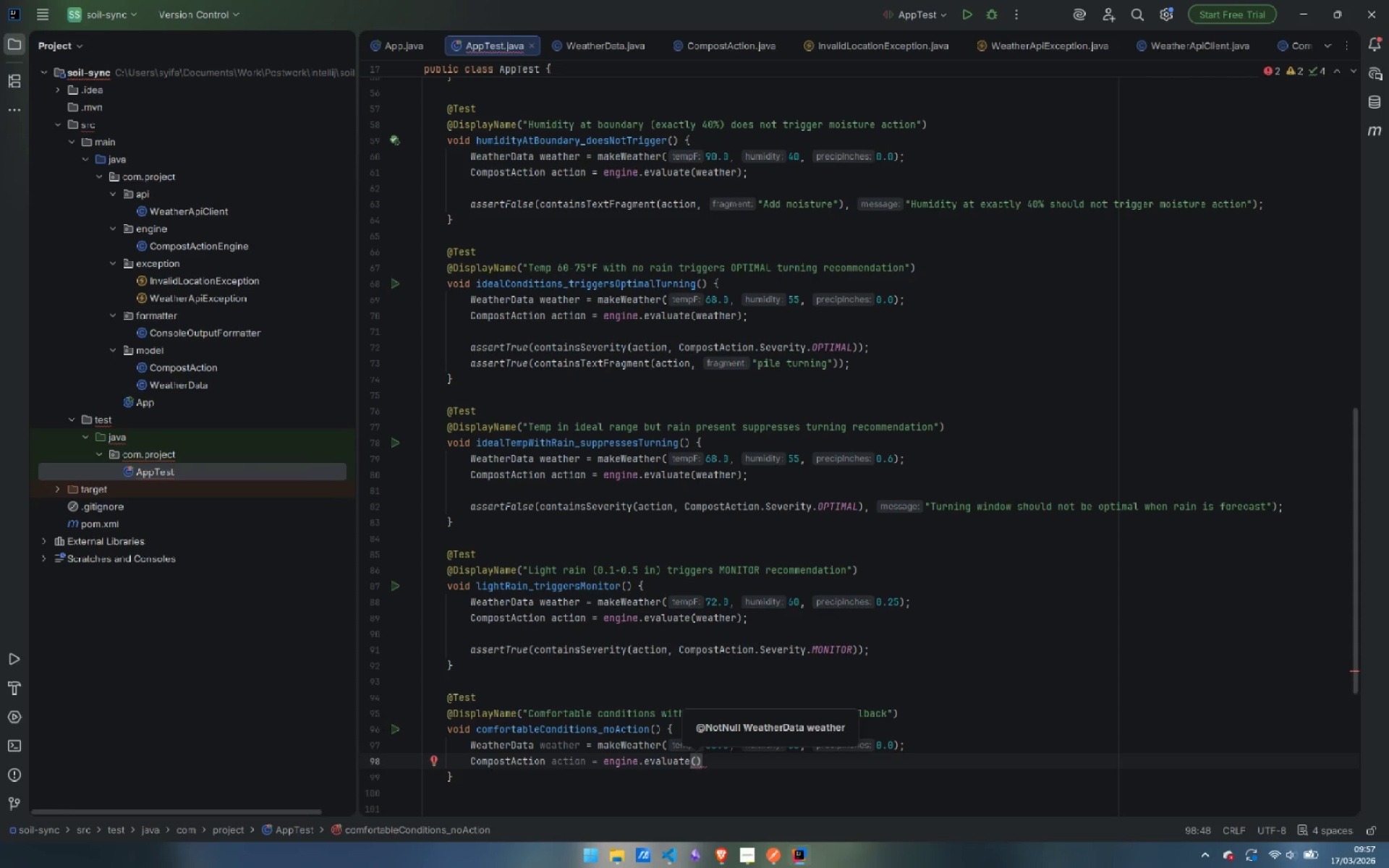 
type(wea)
 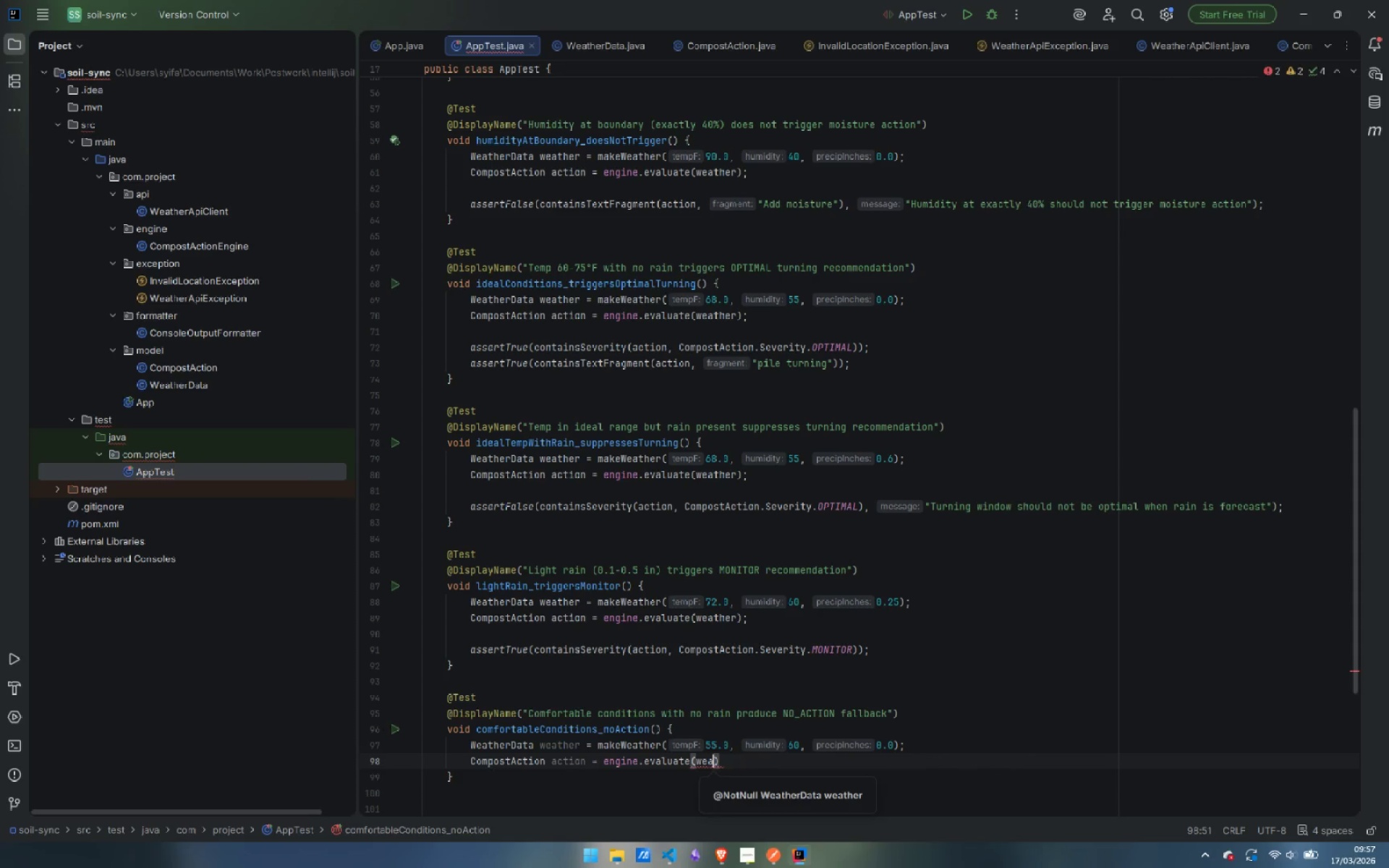 
key(Enter)
 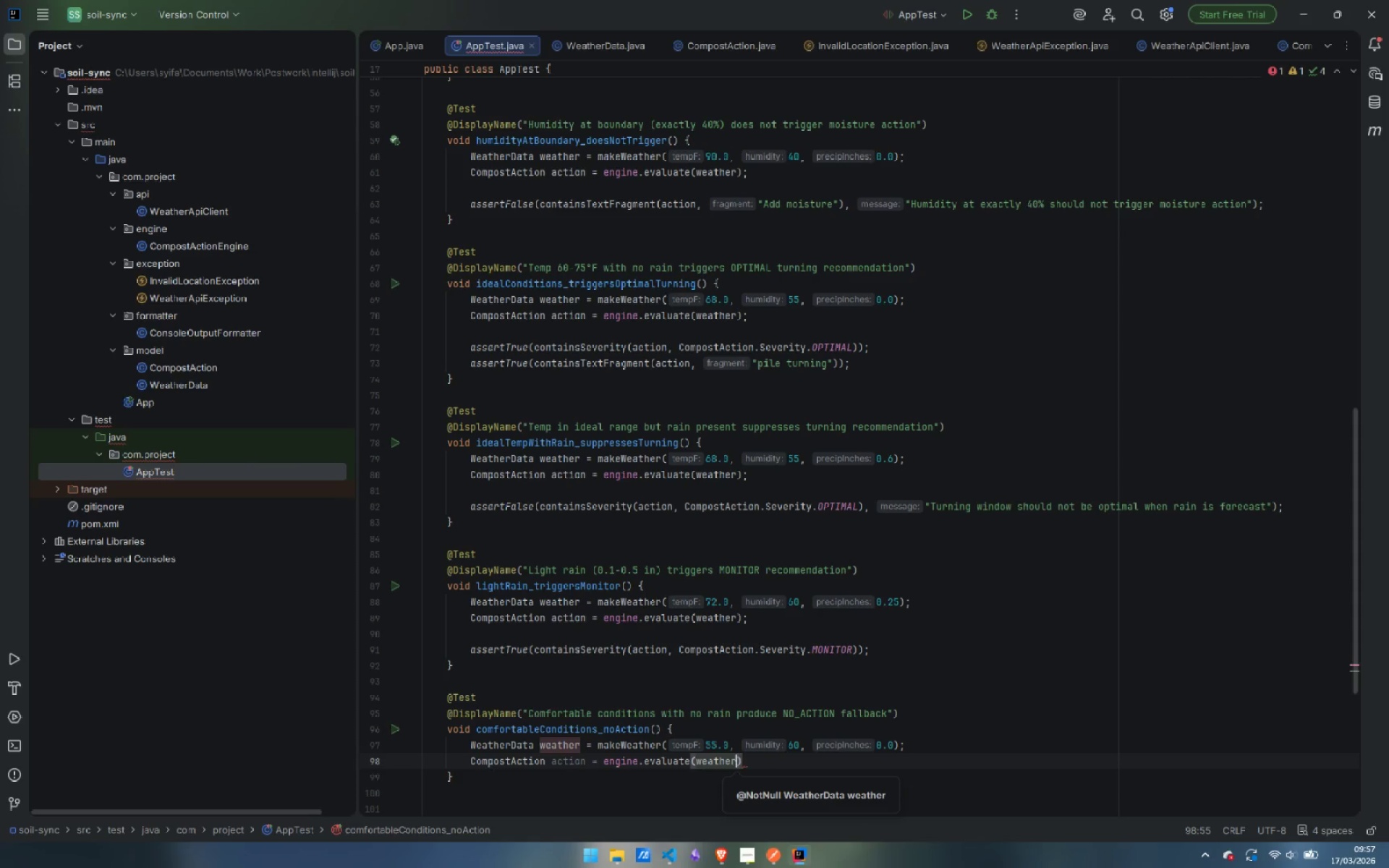 
key(ArrowRight)
 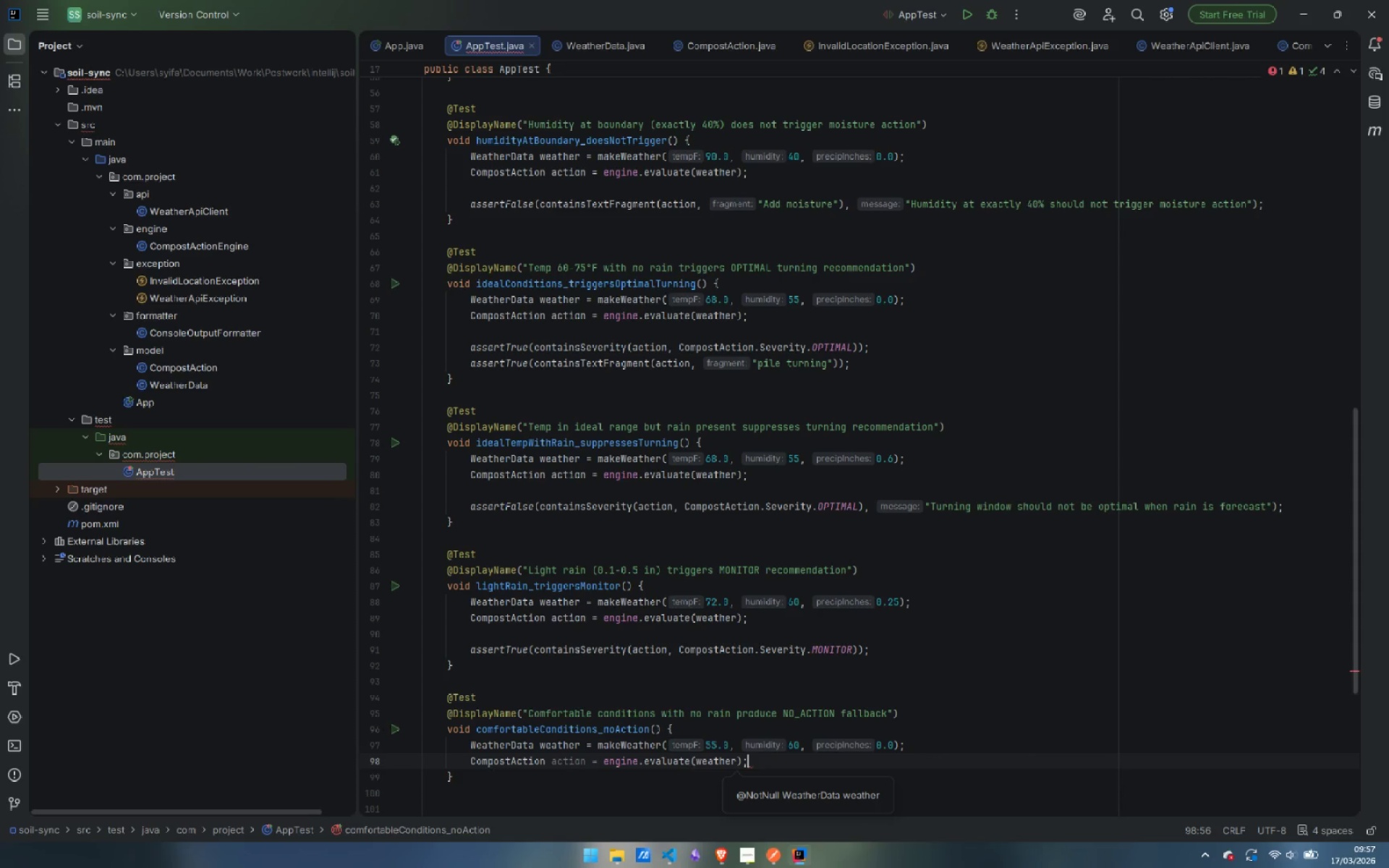 
key(Semicolon)
 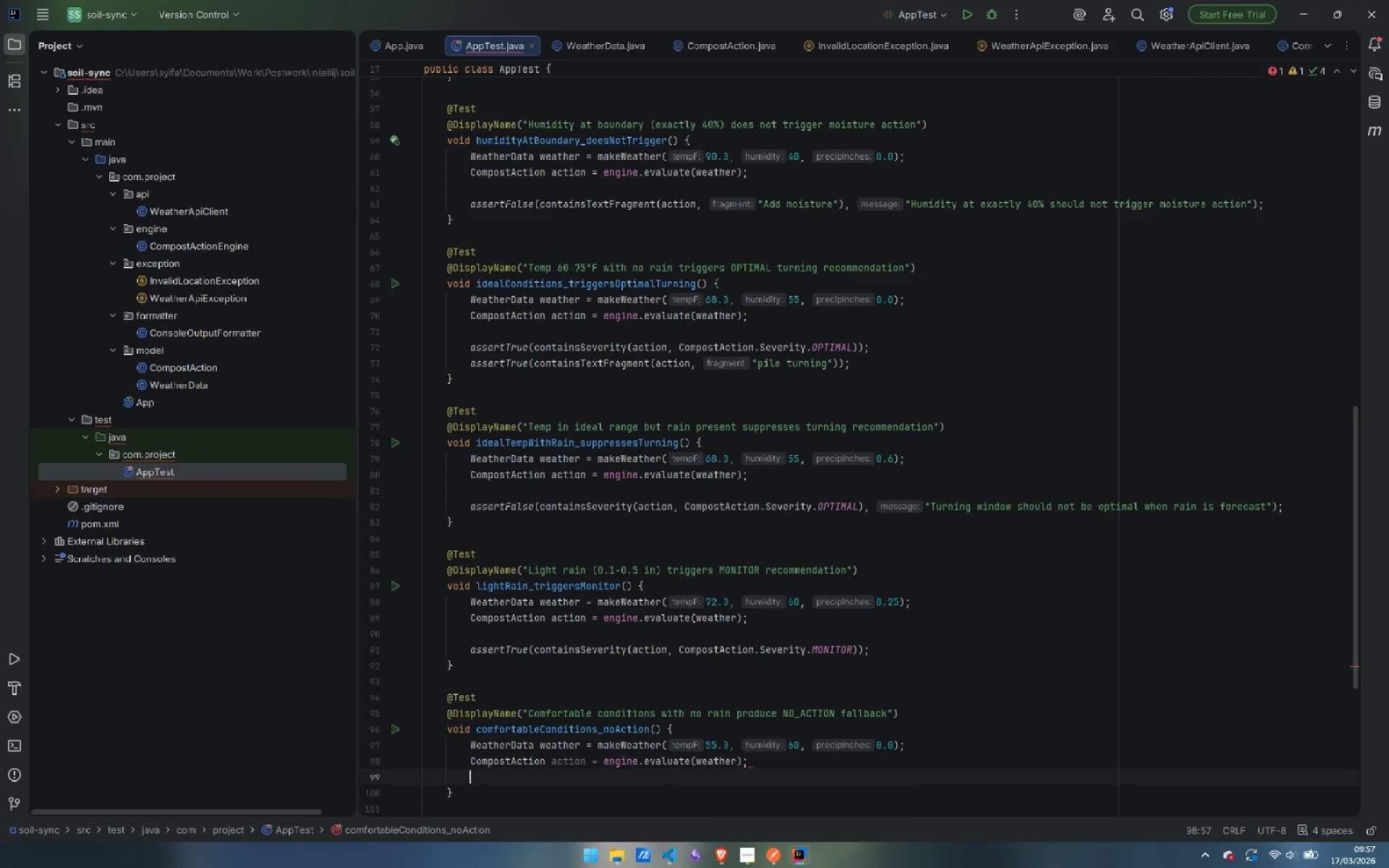 
key(Enter)
 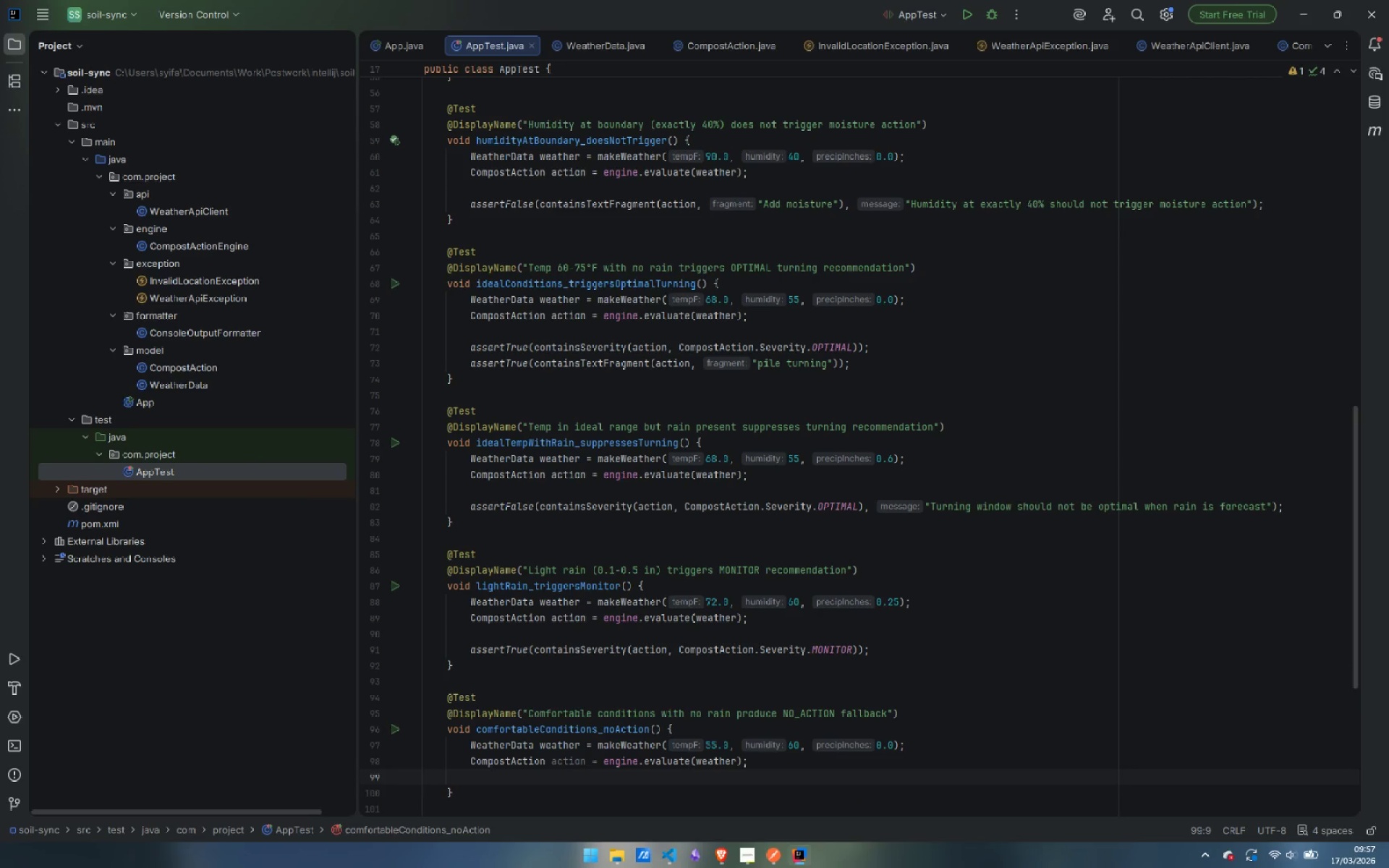 
key(Enter)
 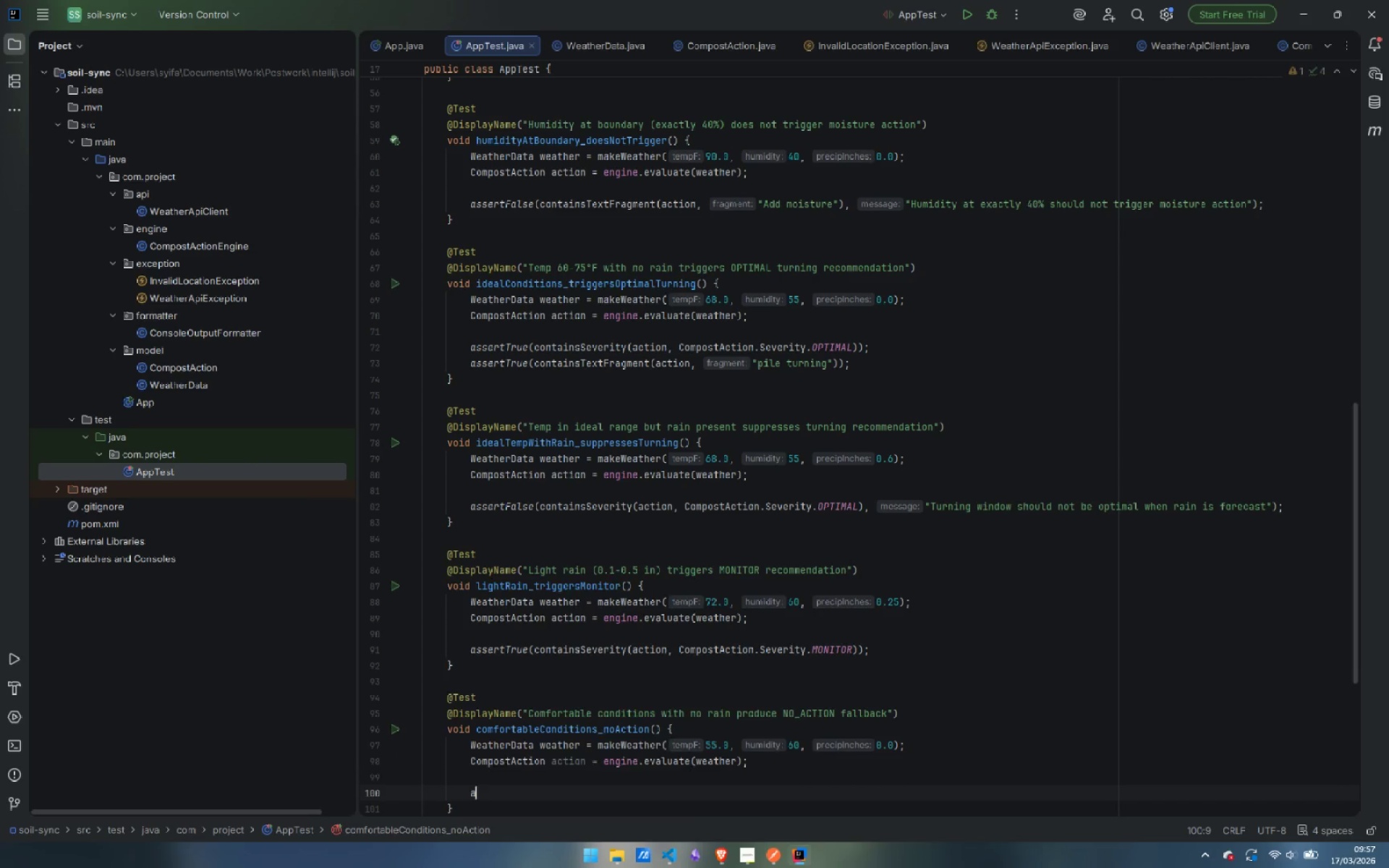 
type(asset)
 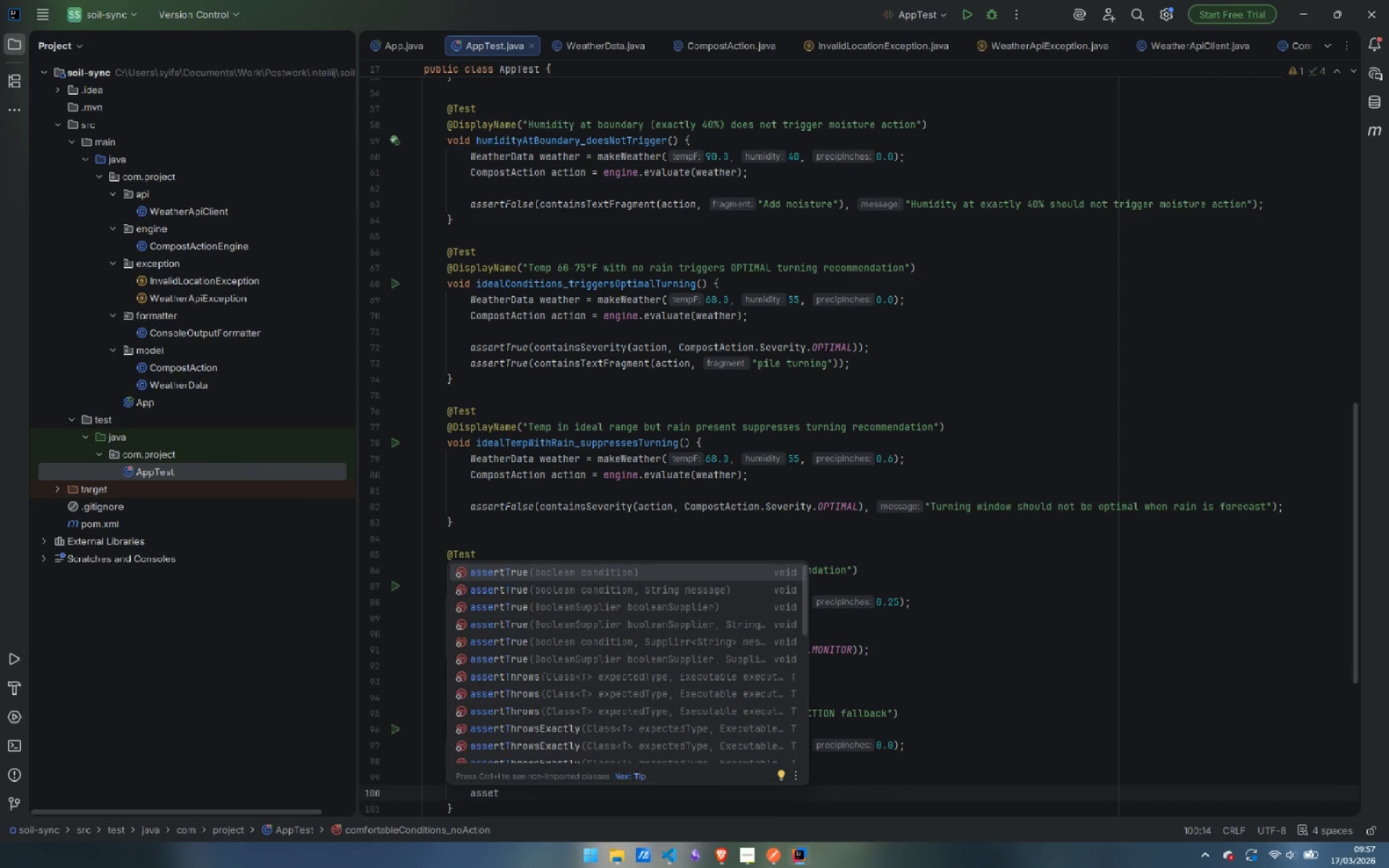 
key(Enter)
 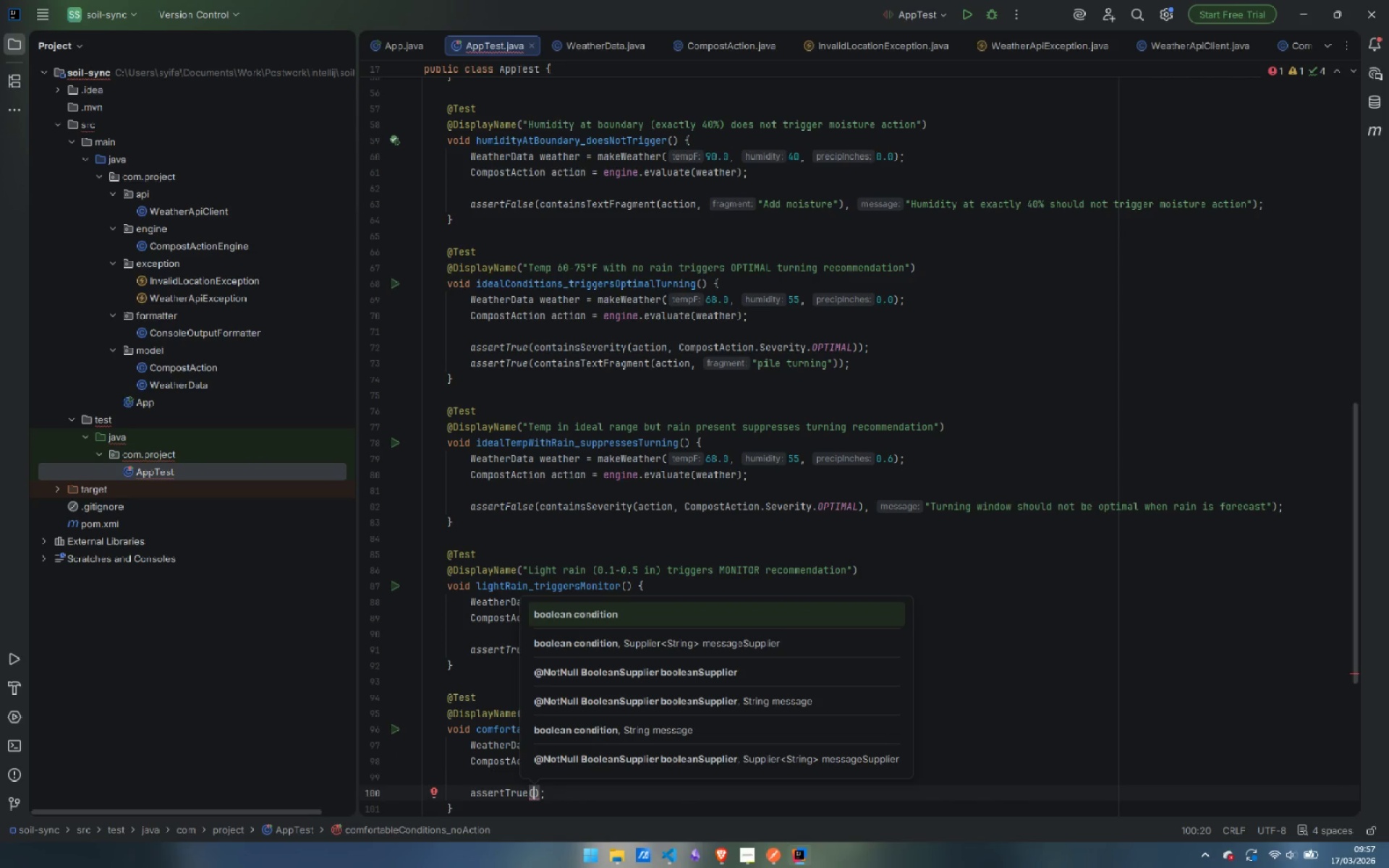 
type(con)
 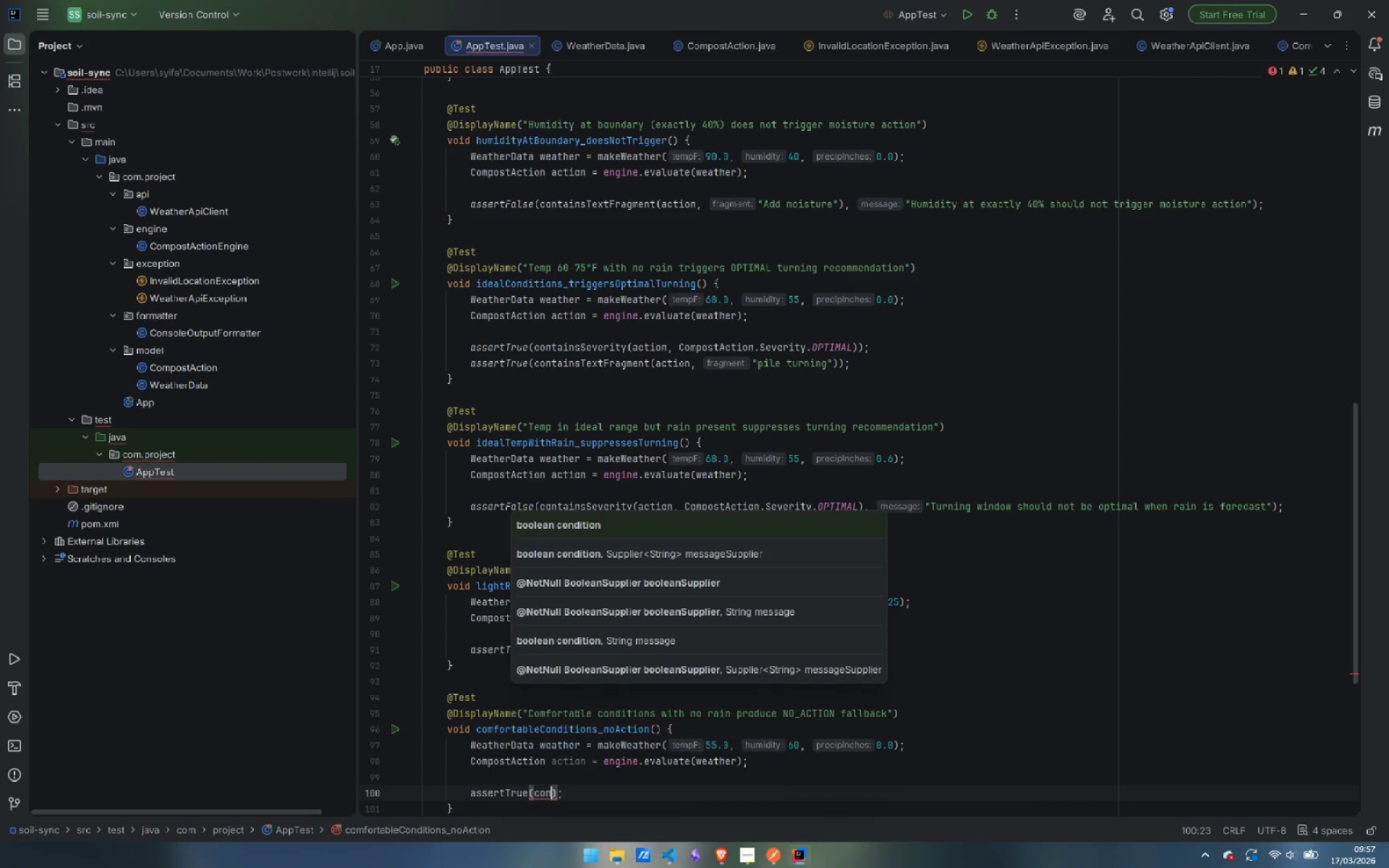 
key(Enter)
 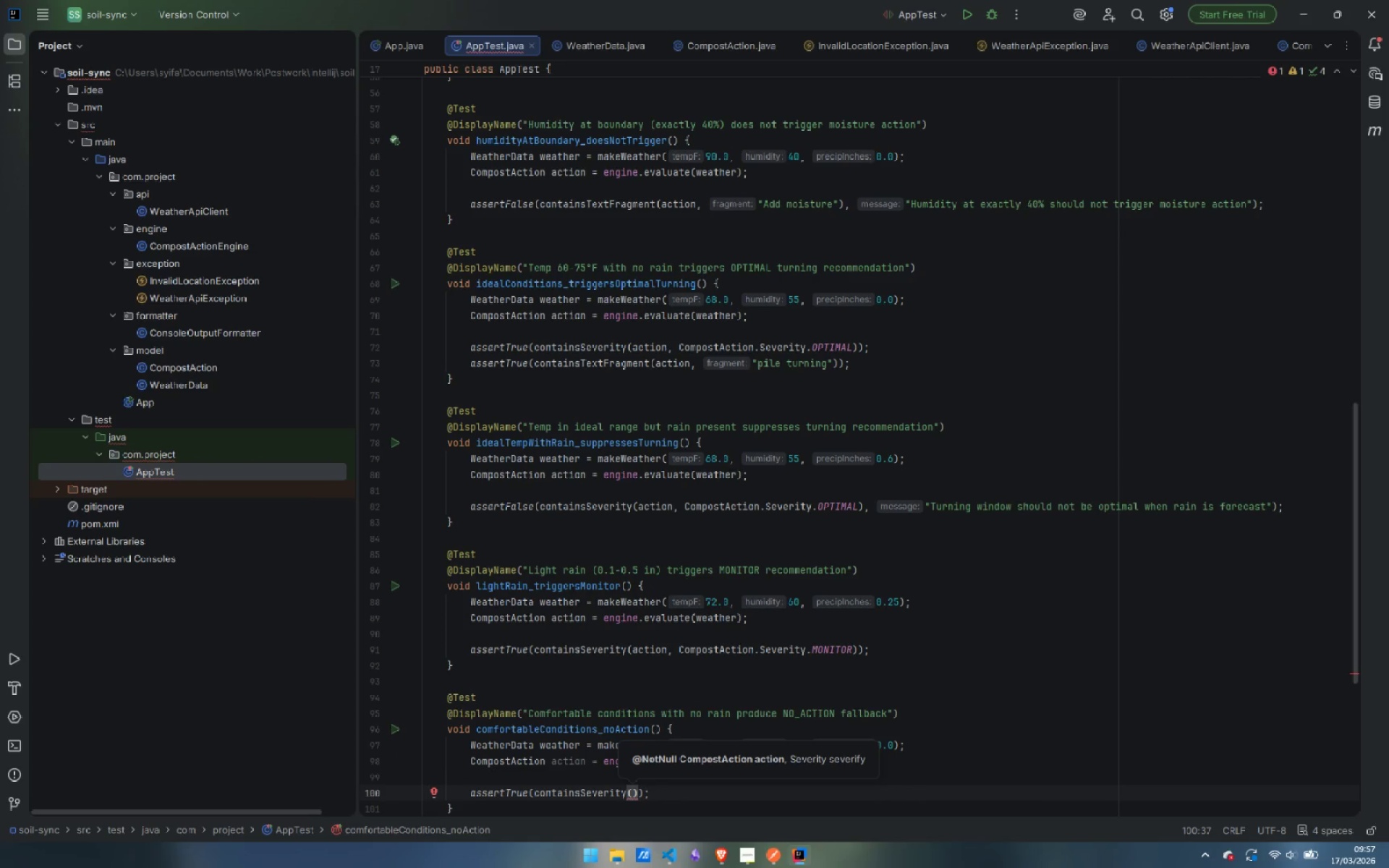 
type(ac)
 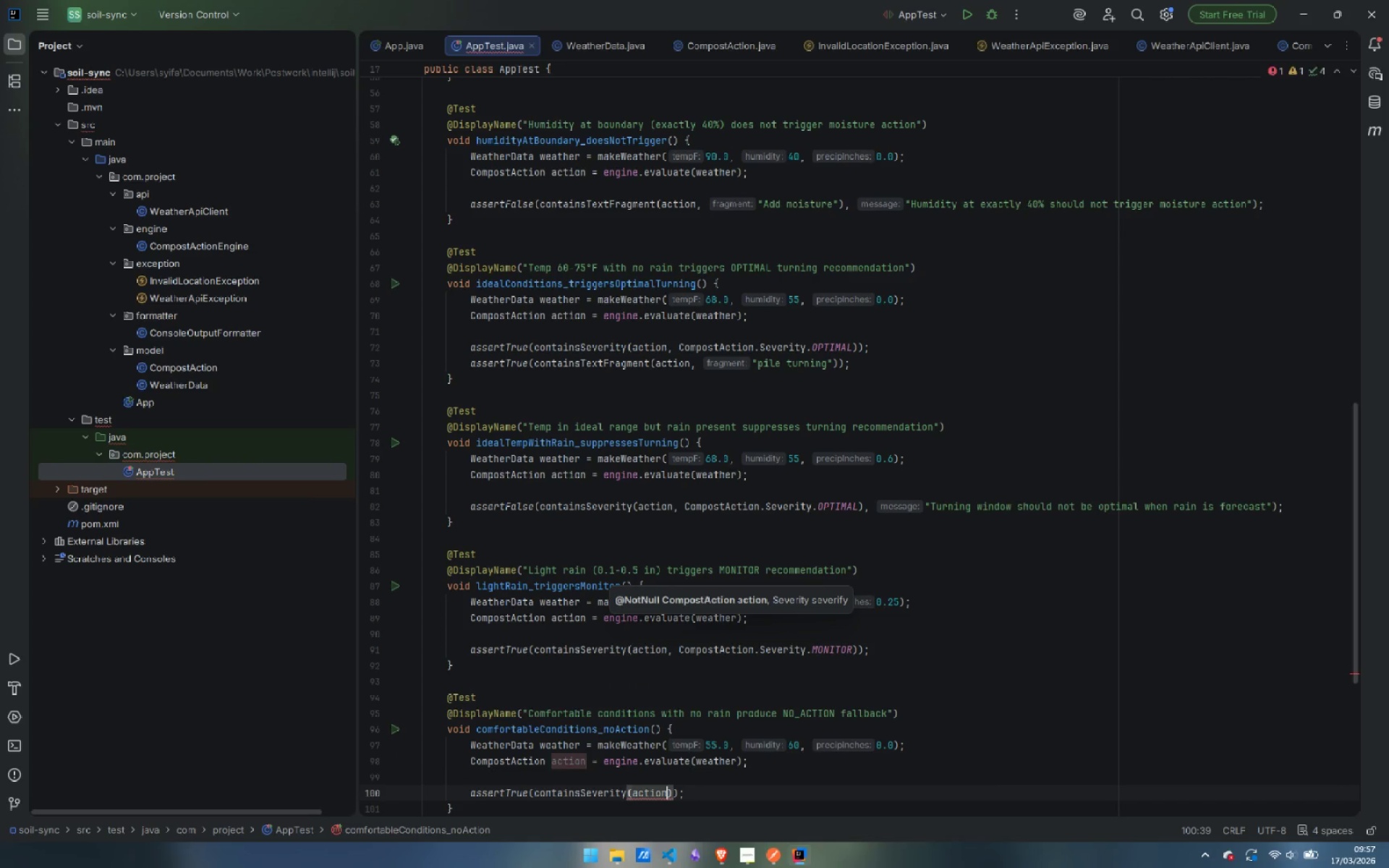 
key(Enter)
 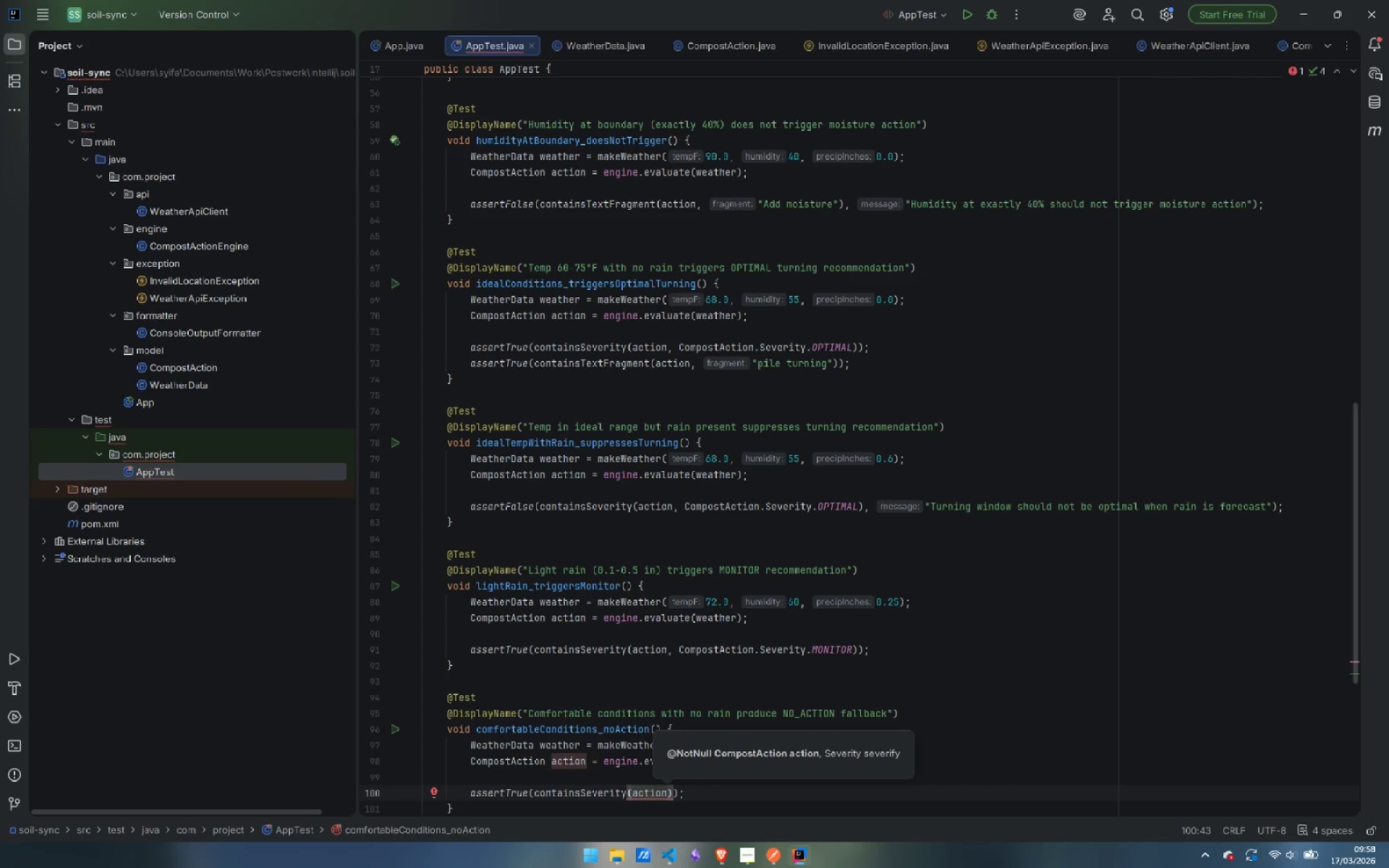 
type(NO)
key(Backspace)
key(Backspace)
type(, NO)
 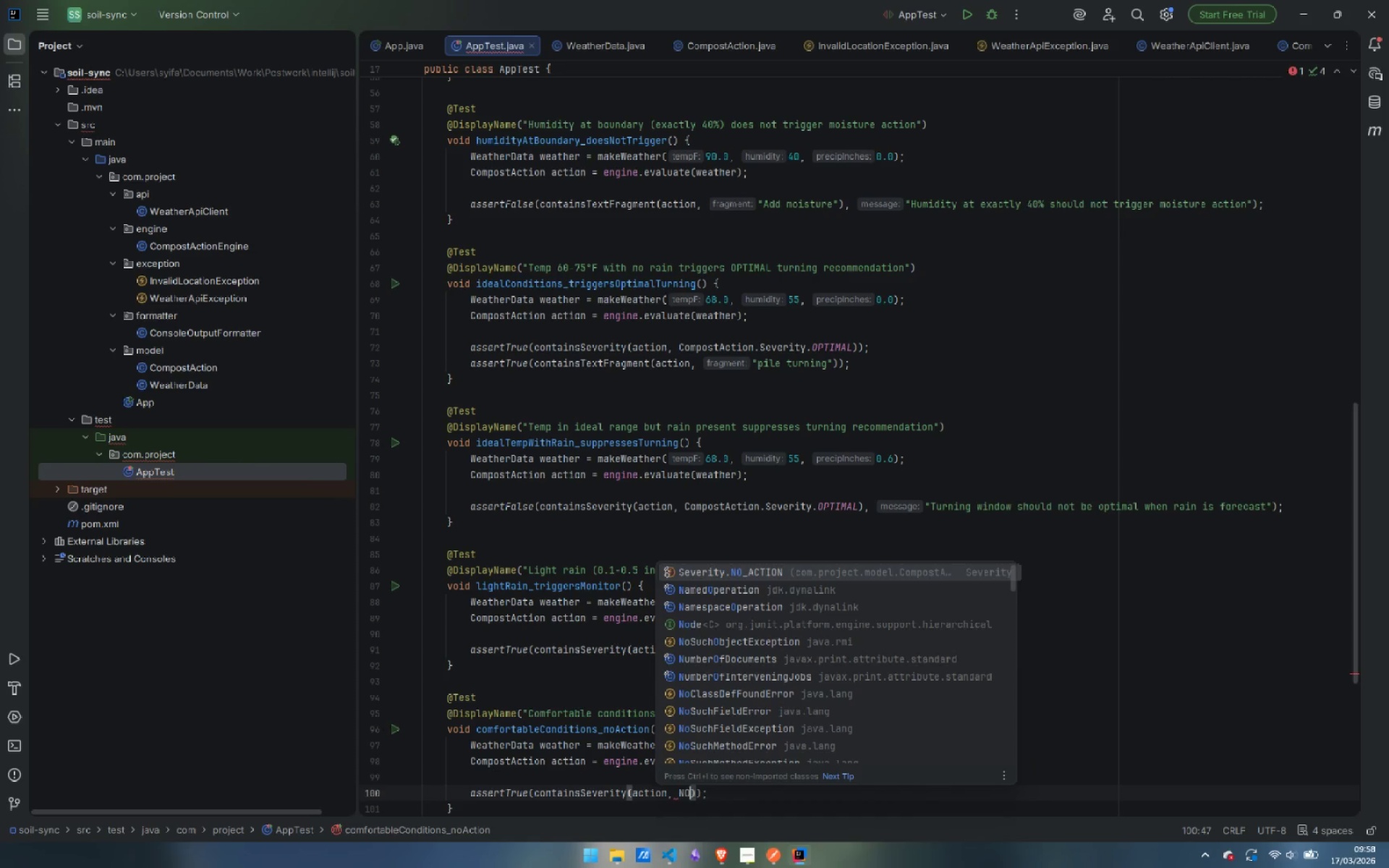 
key(Enter)
 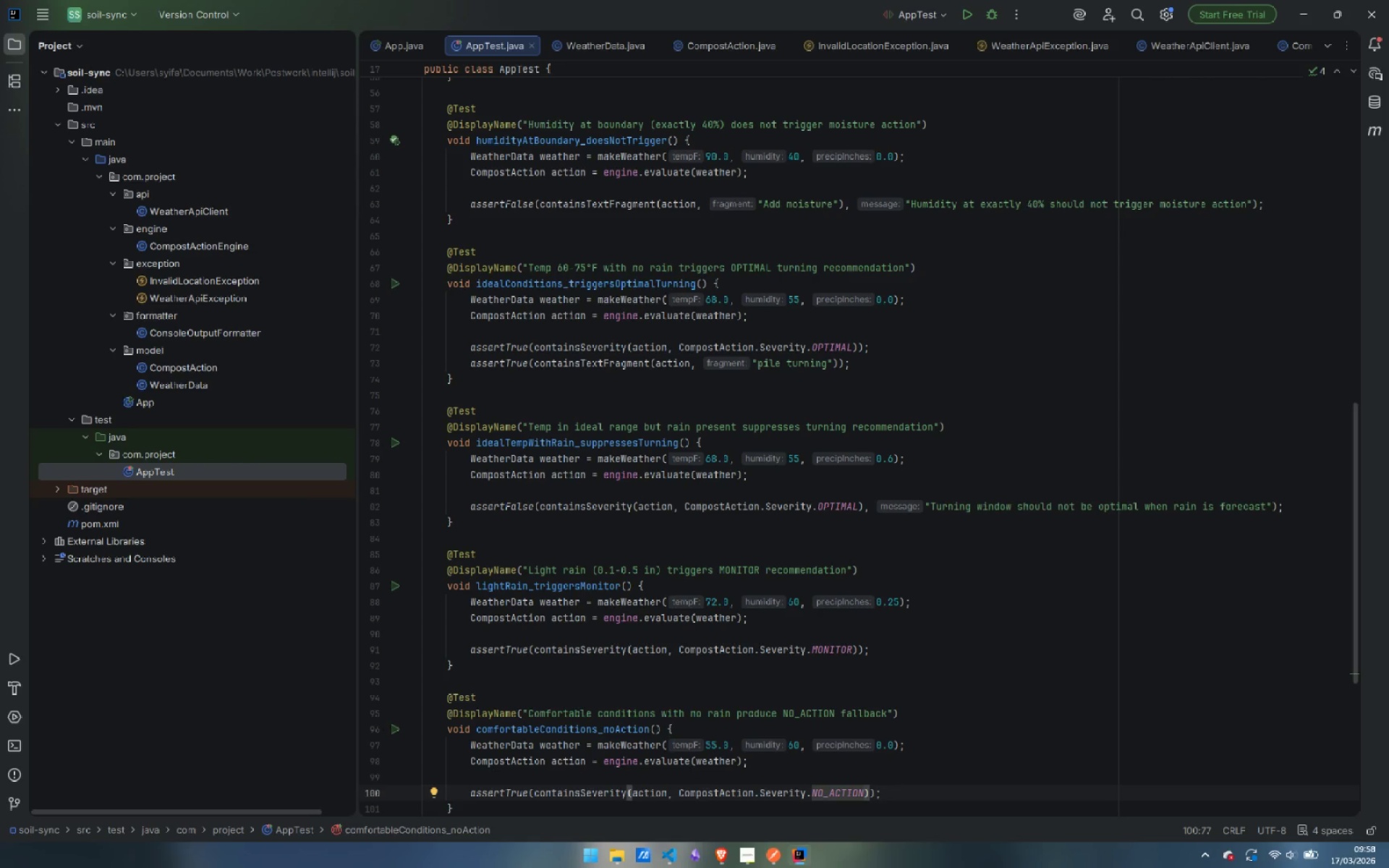 
key(ArrowDown)
 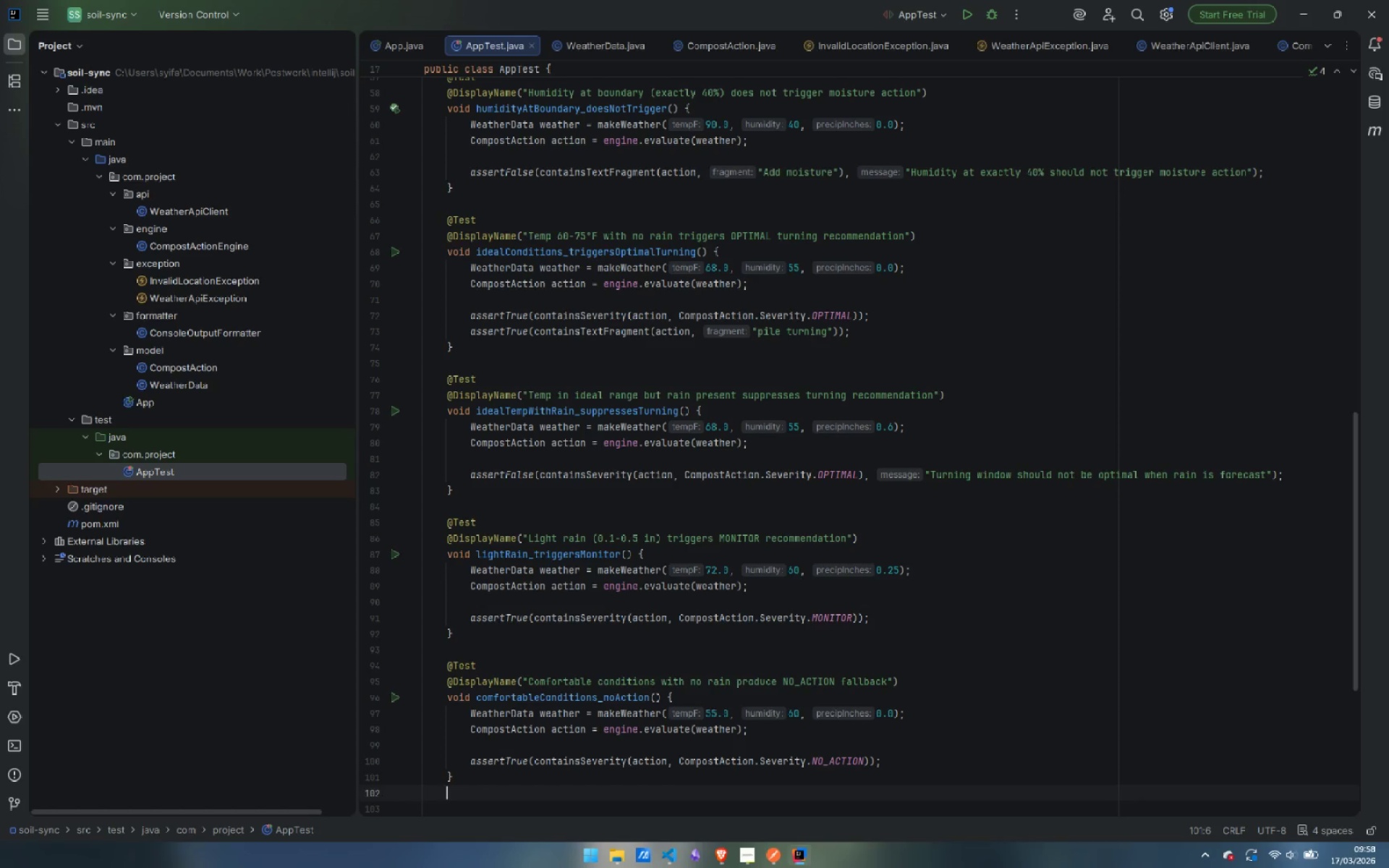 
key(Enter)
 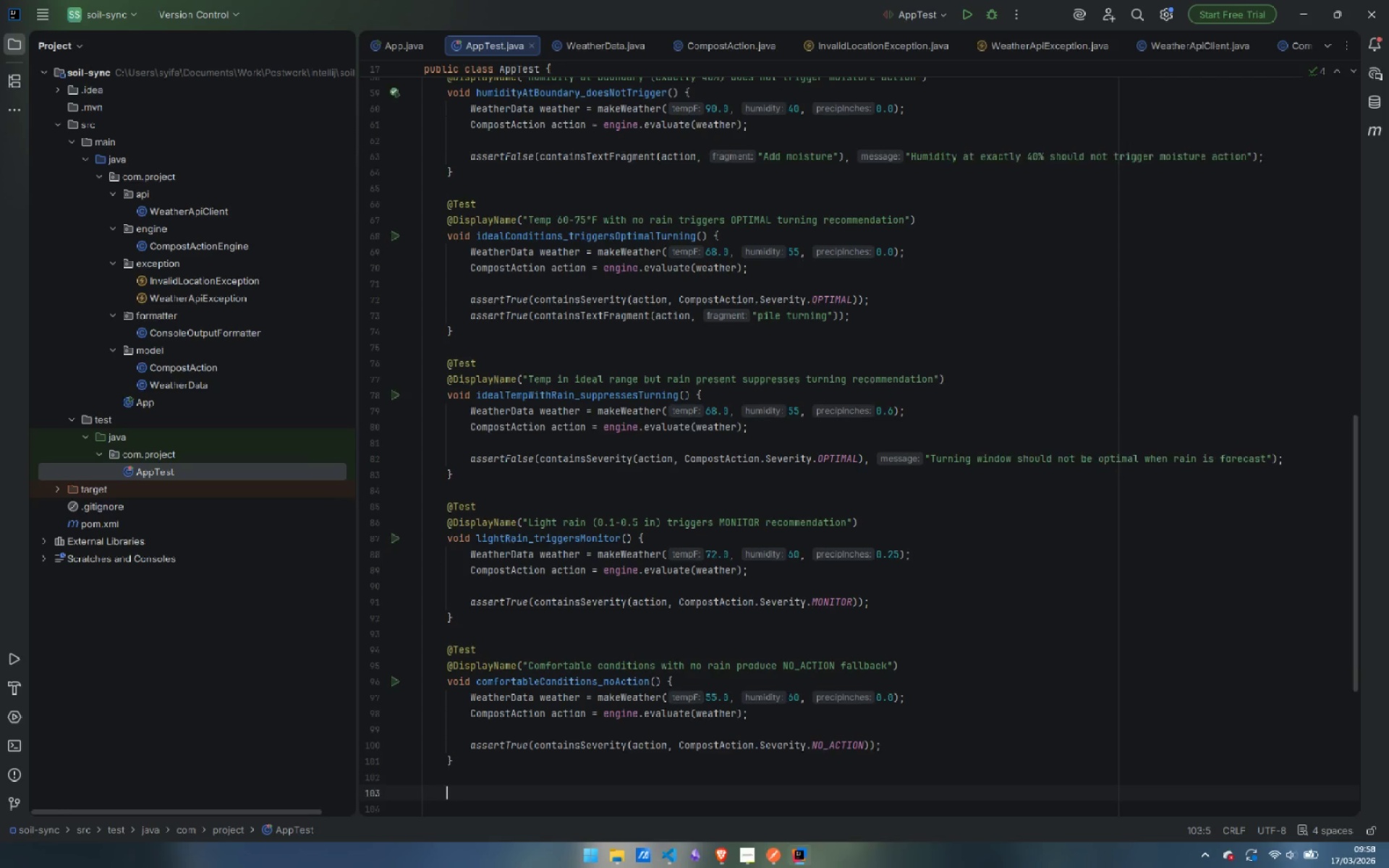 
key(Enter)
 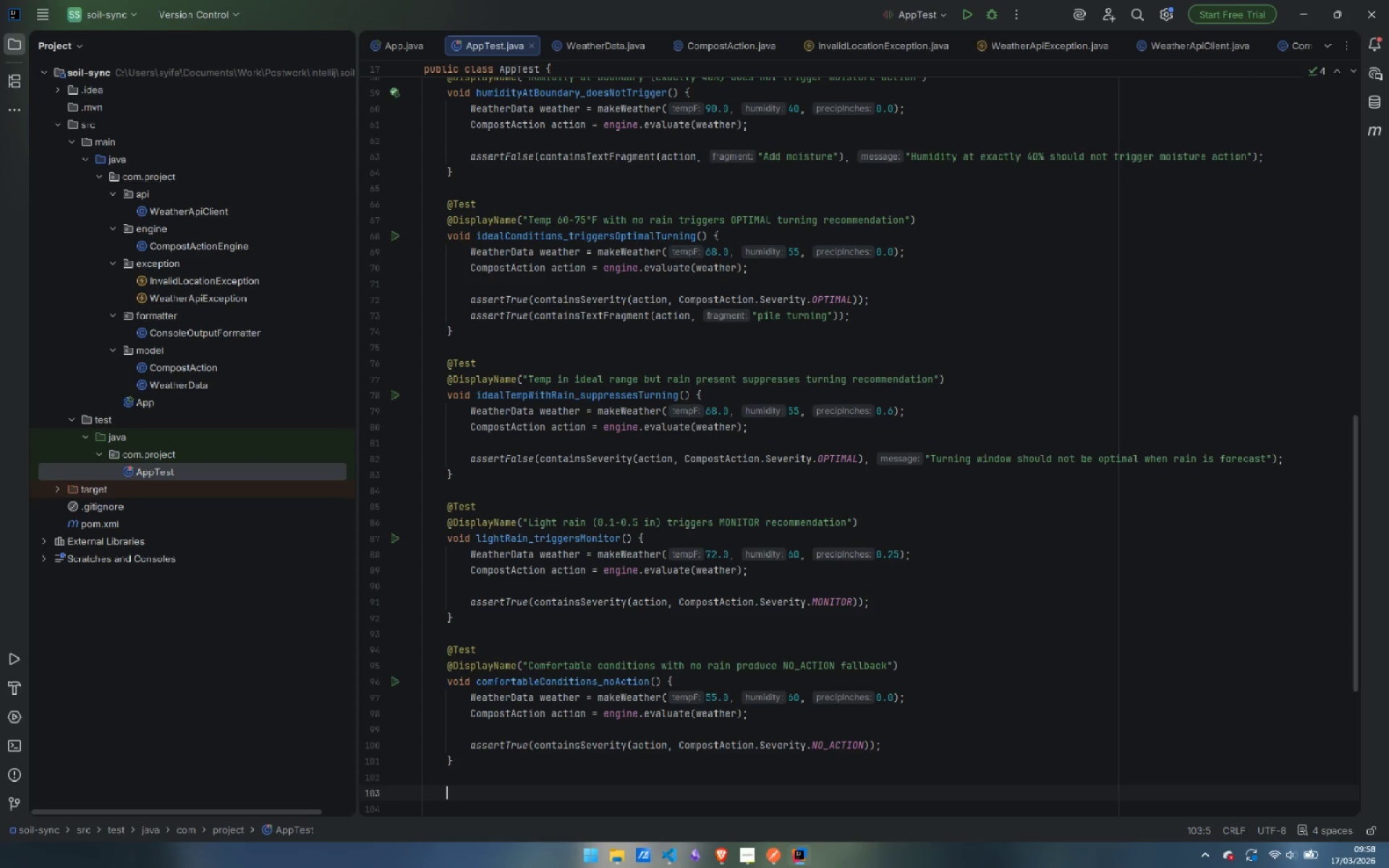 
key(Shift+2)
 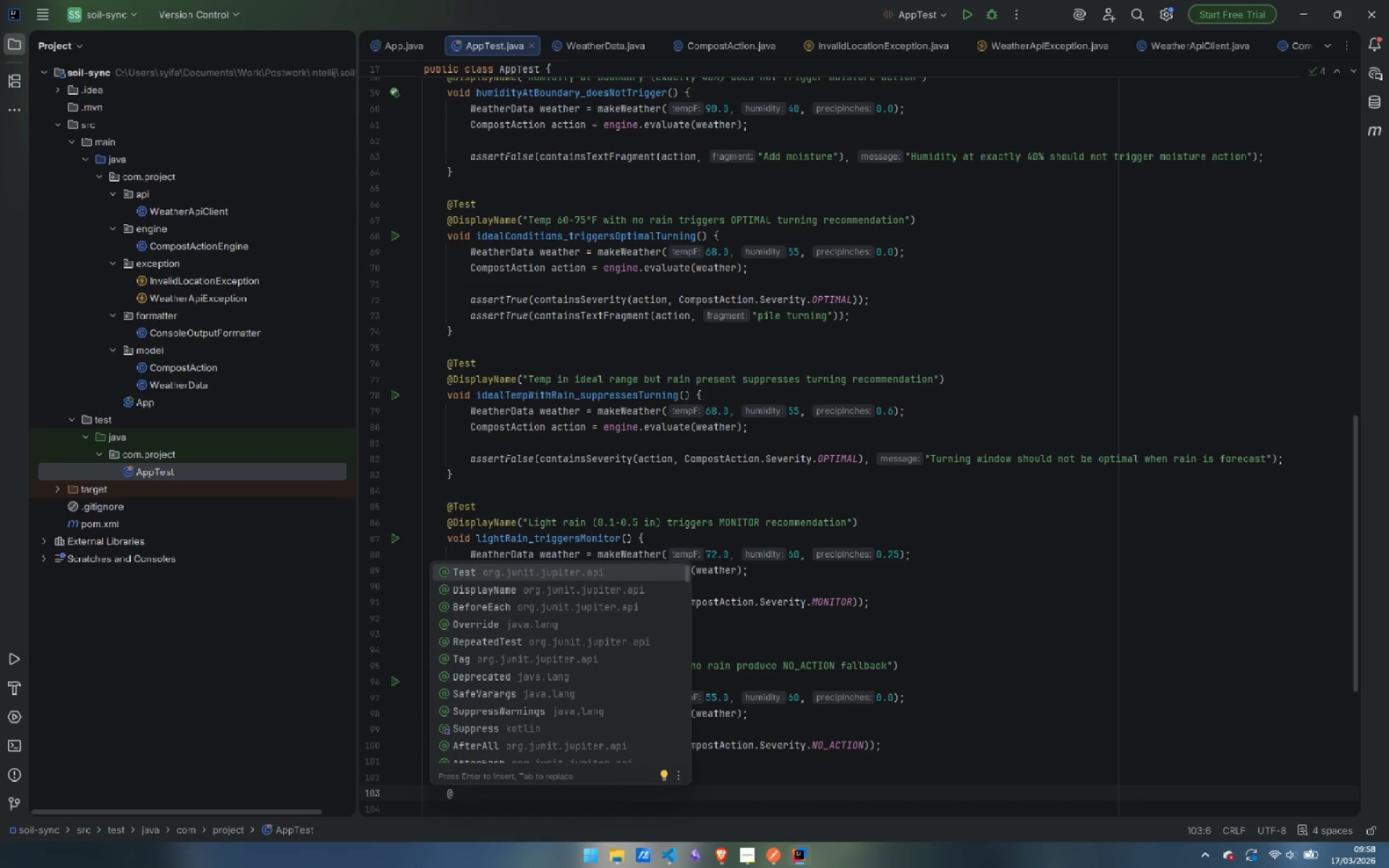 
key(Enter)
 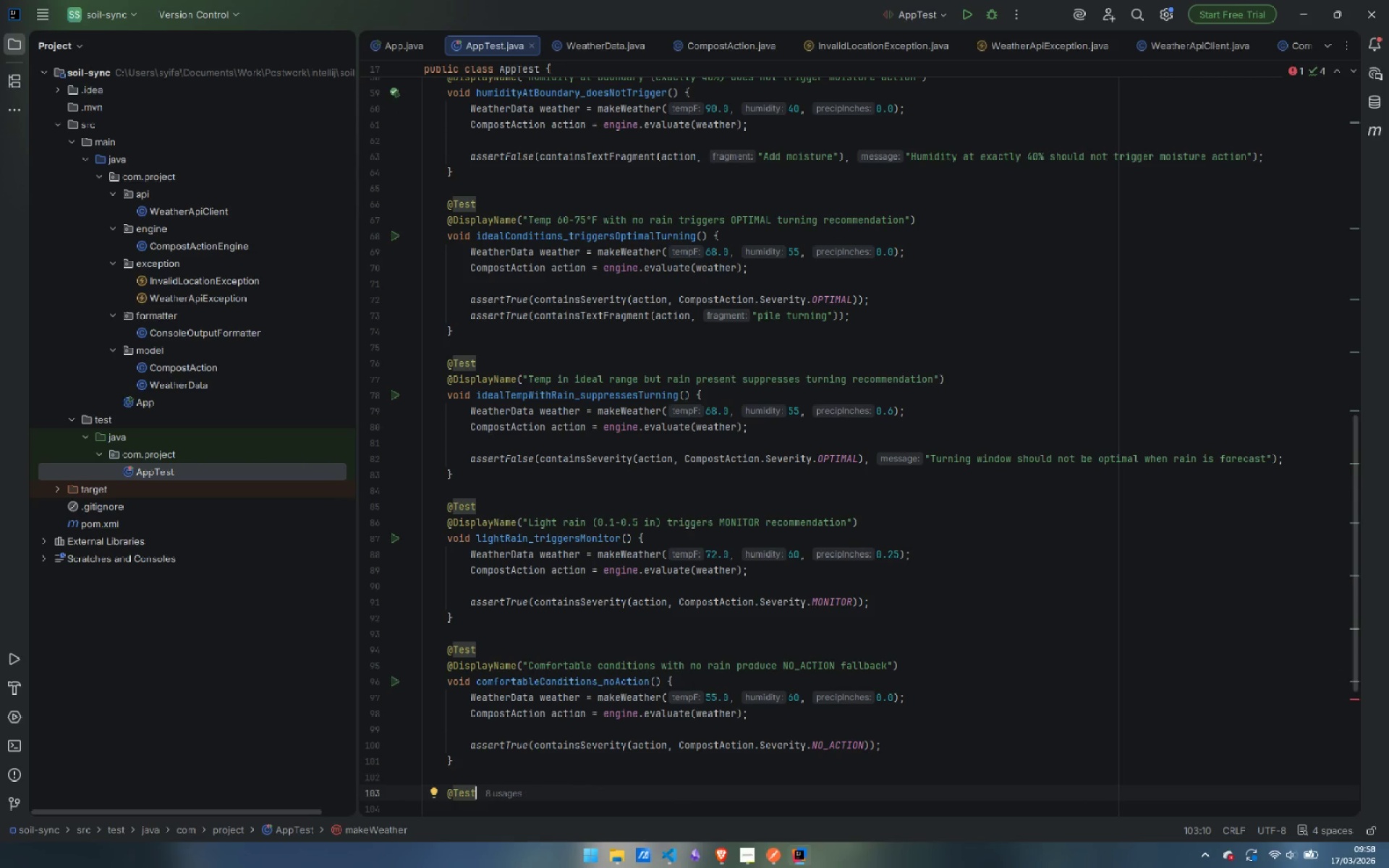 
key(Enter)
 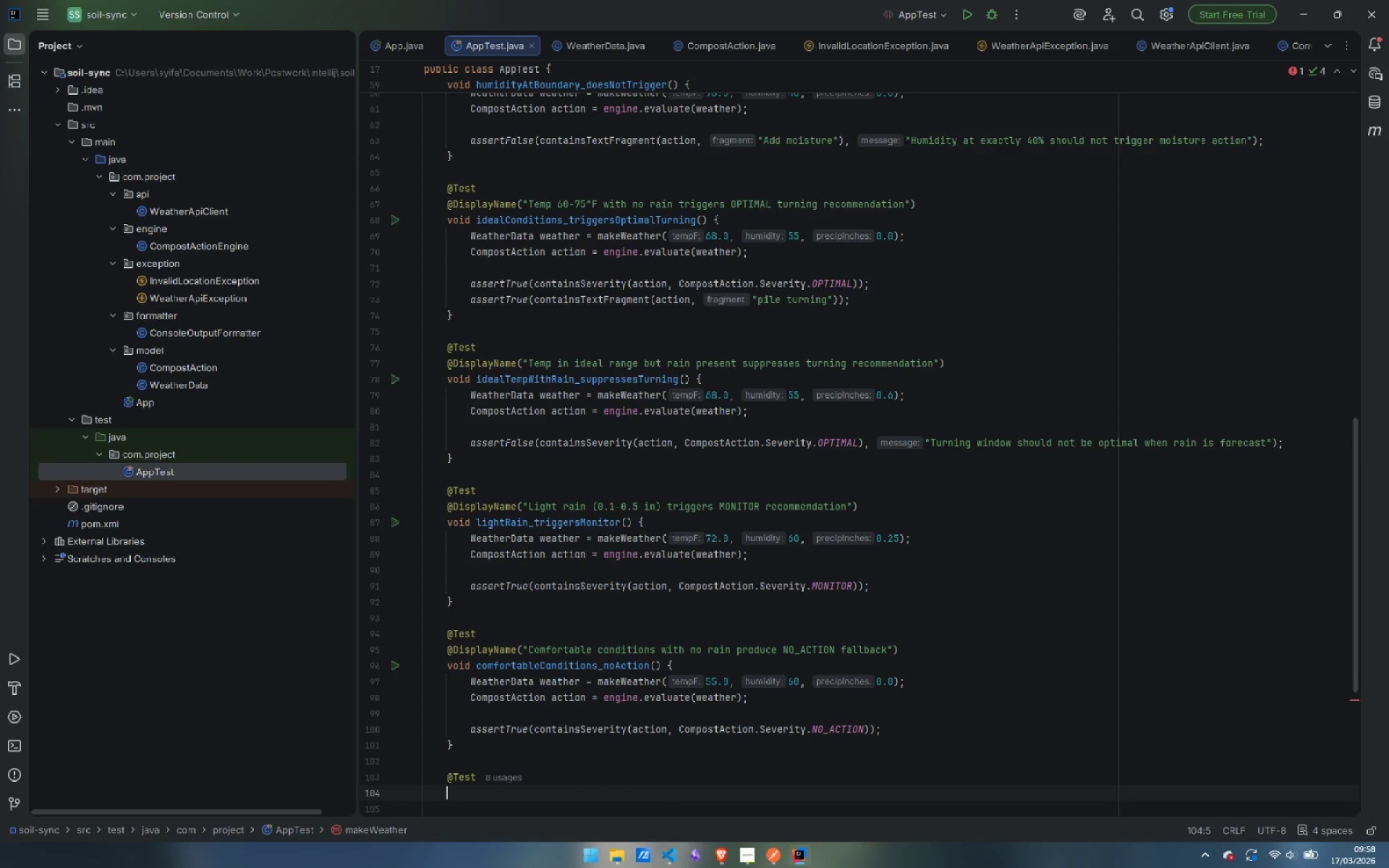 
type(@Dis)
 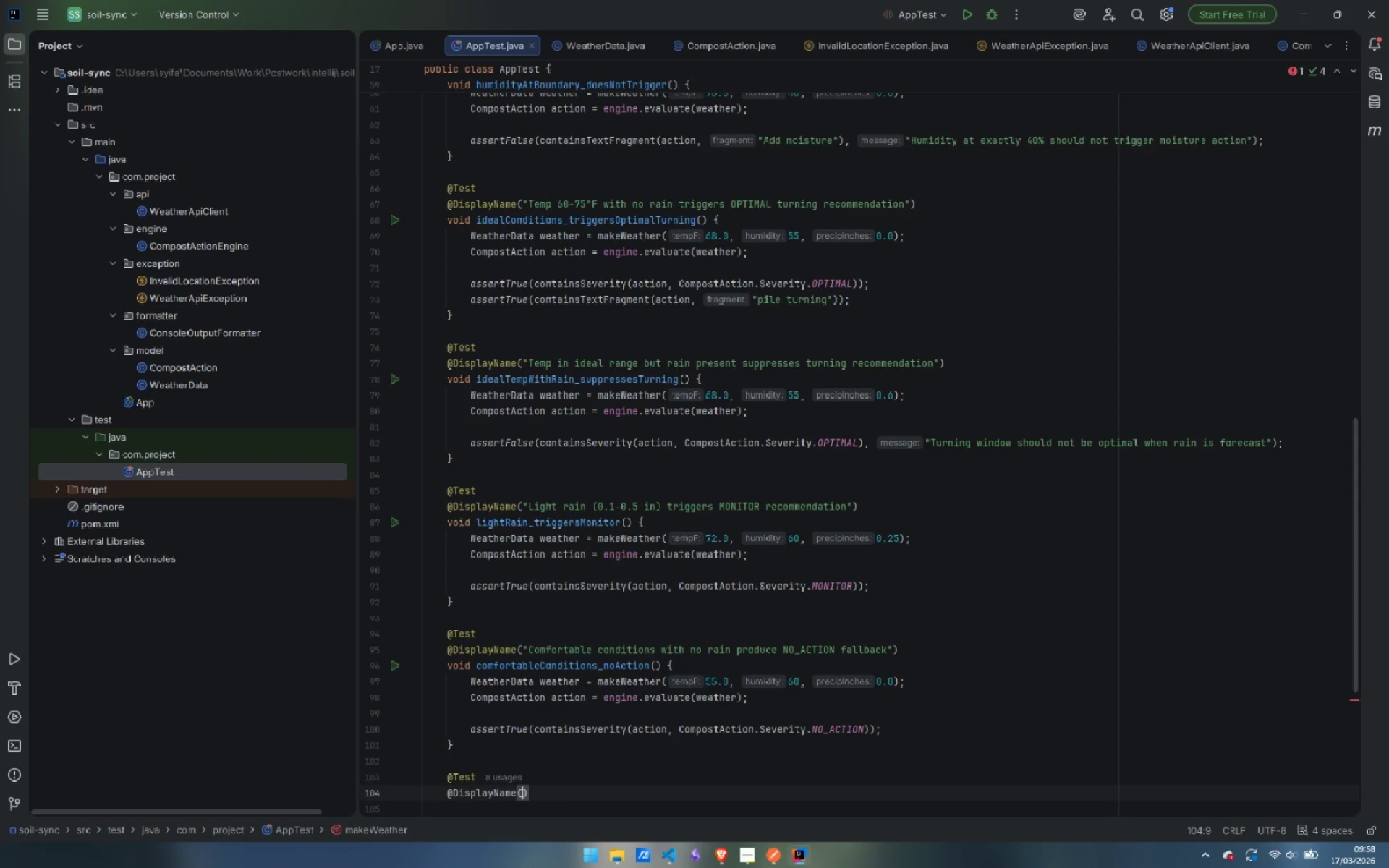 
key(Enter)
 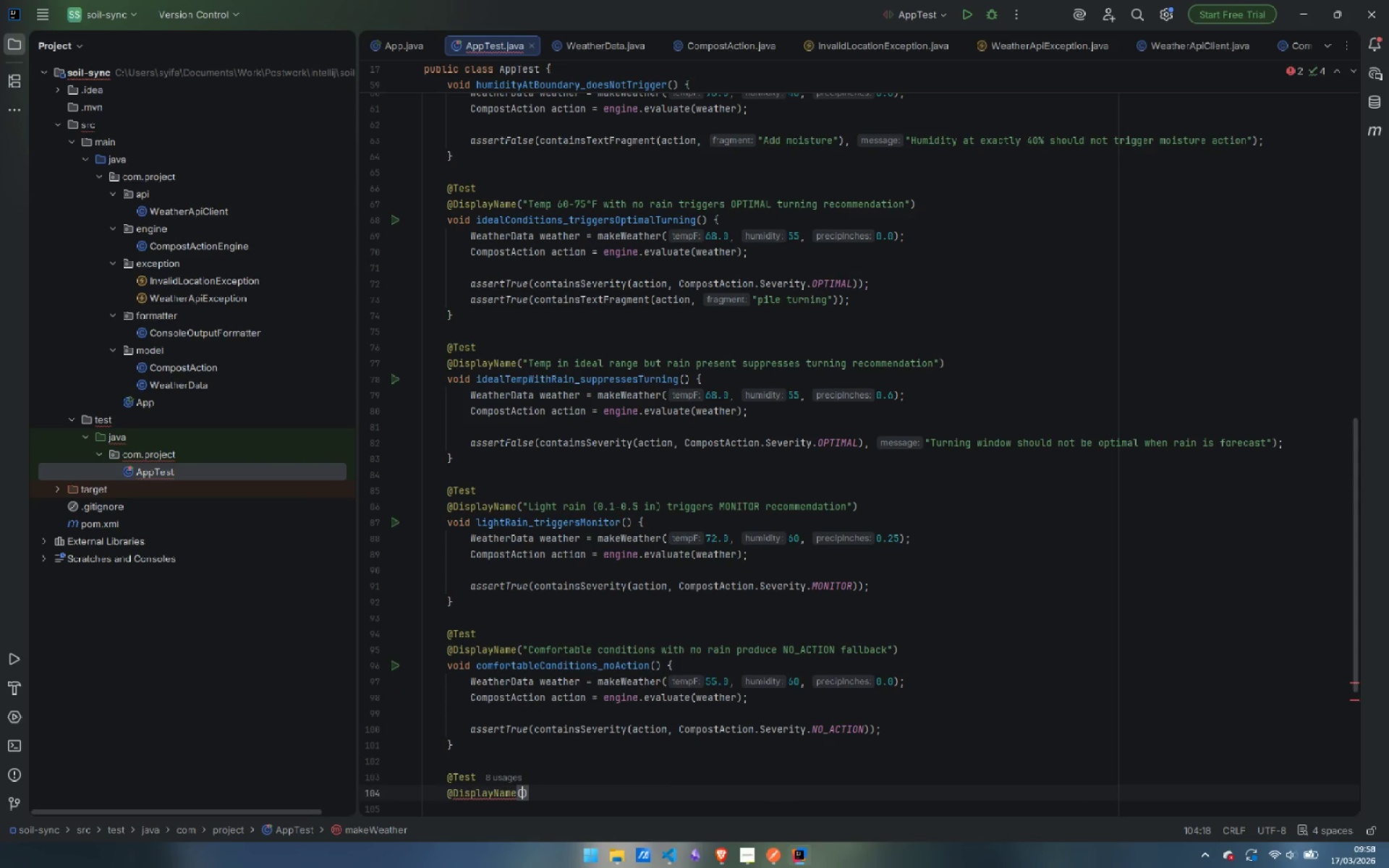 
key(Shift+Quote)
 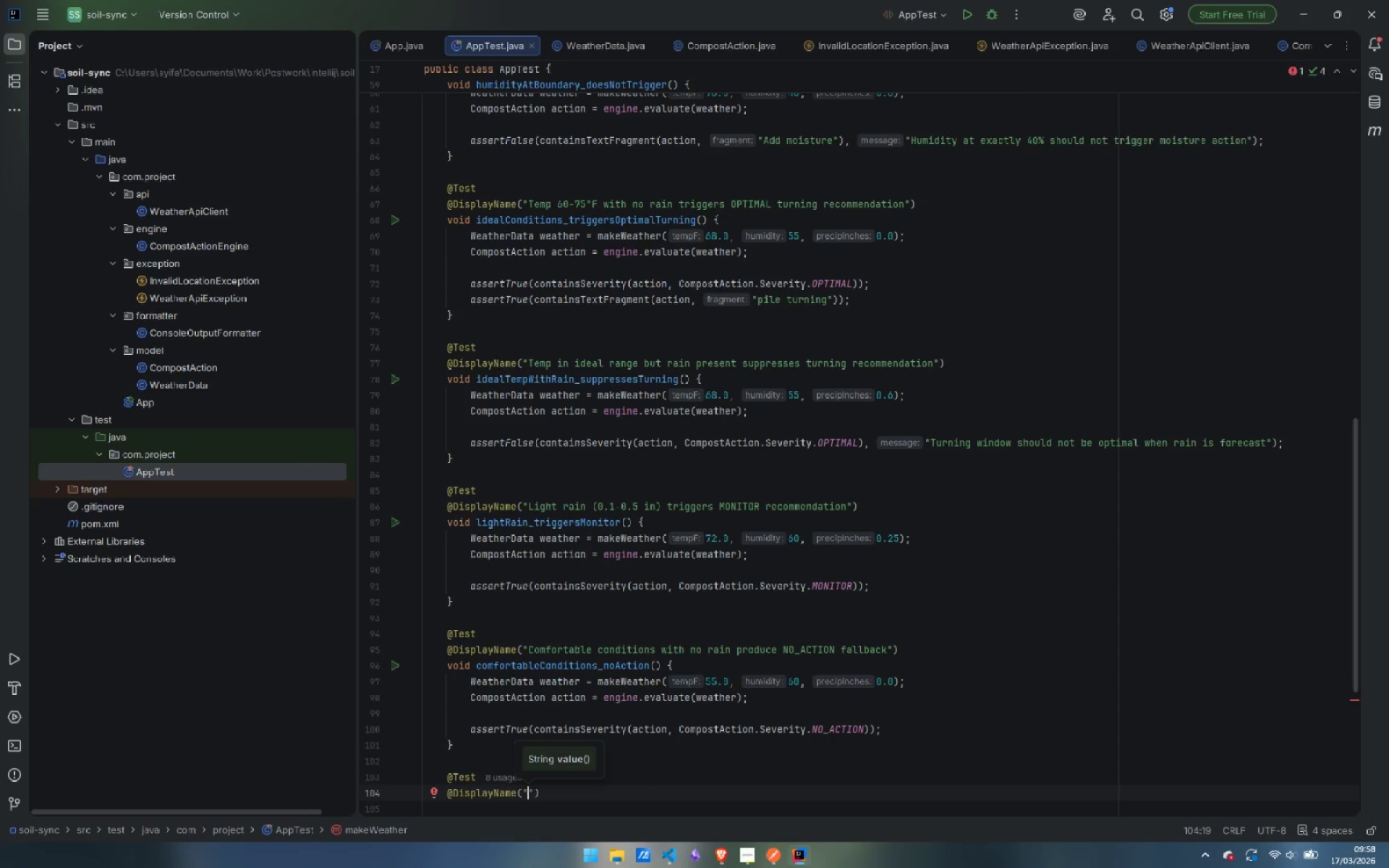 
wait(11.88)
 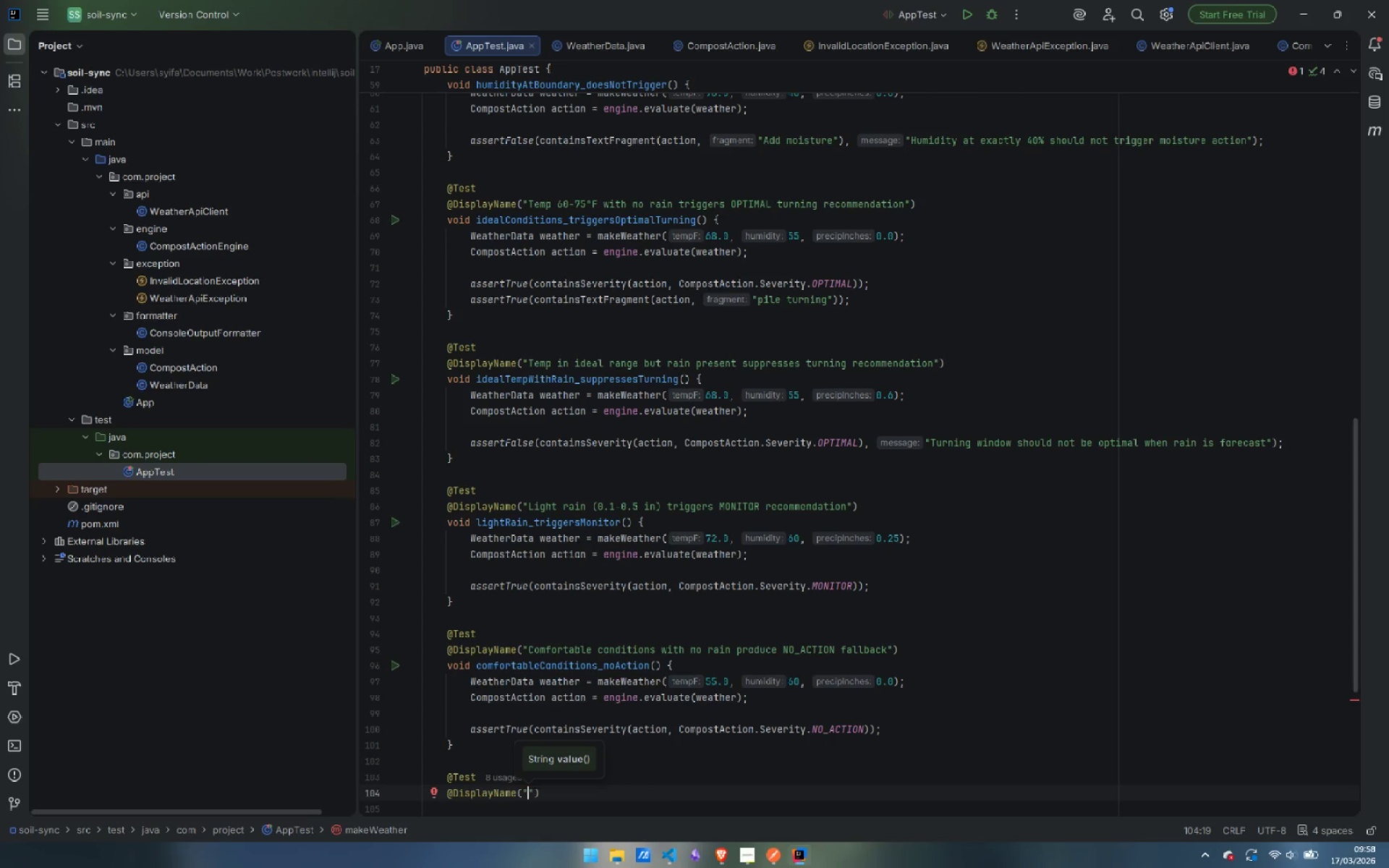 
type(Heavy rain AND dry/hot conditions both fire simultaneously)
 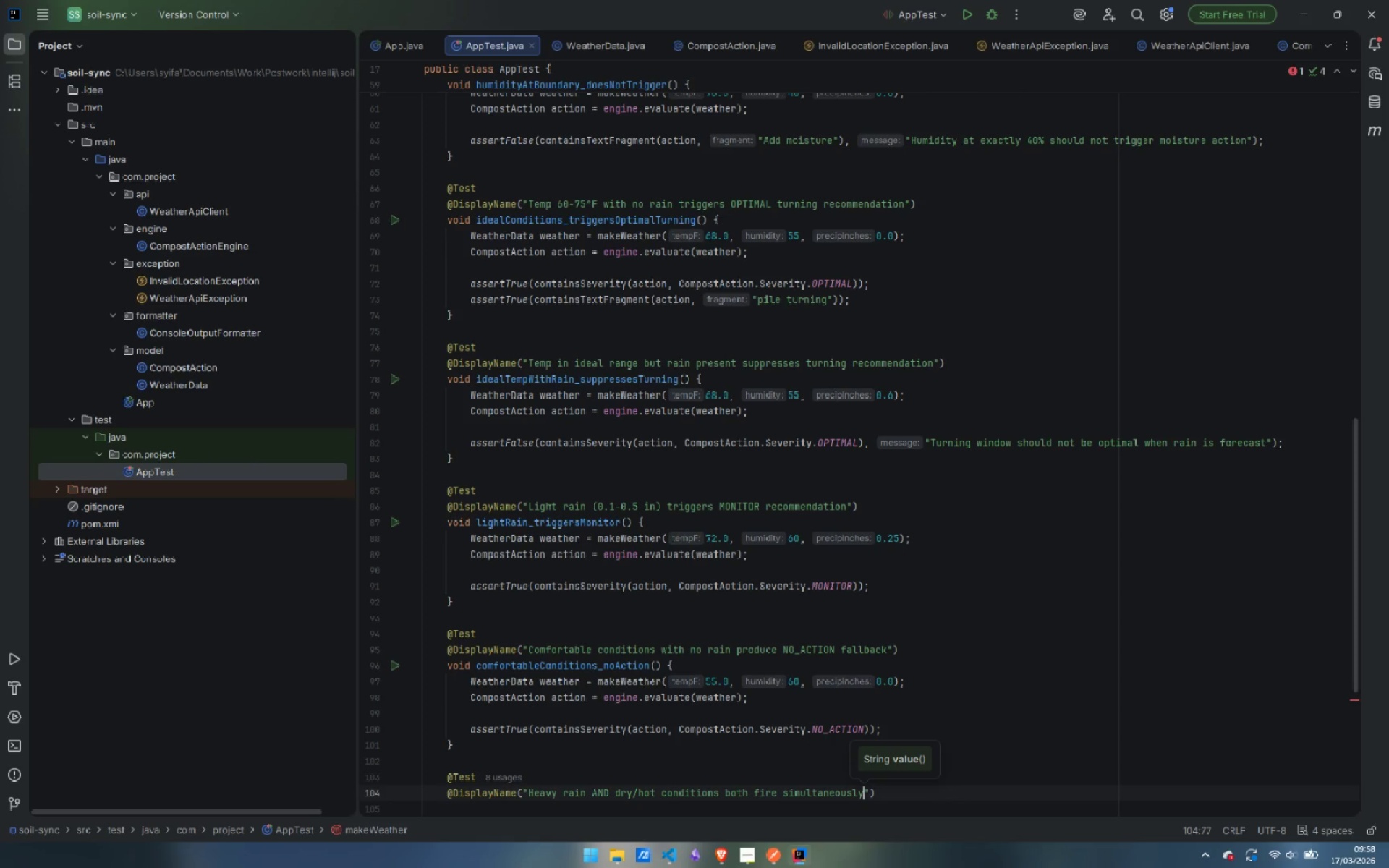 
key(ArrowRight)
 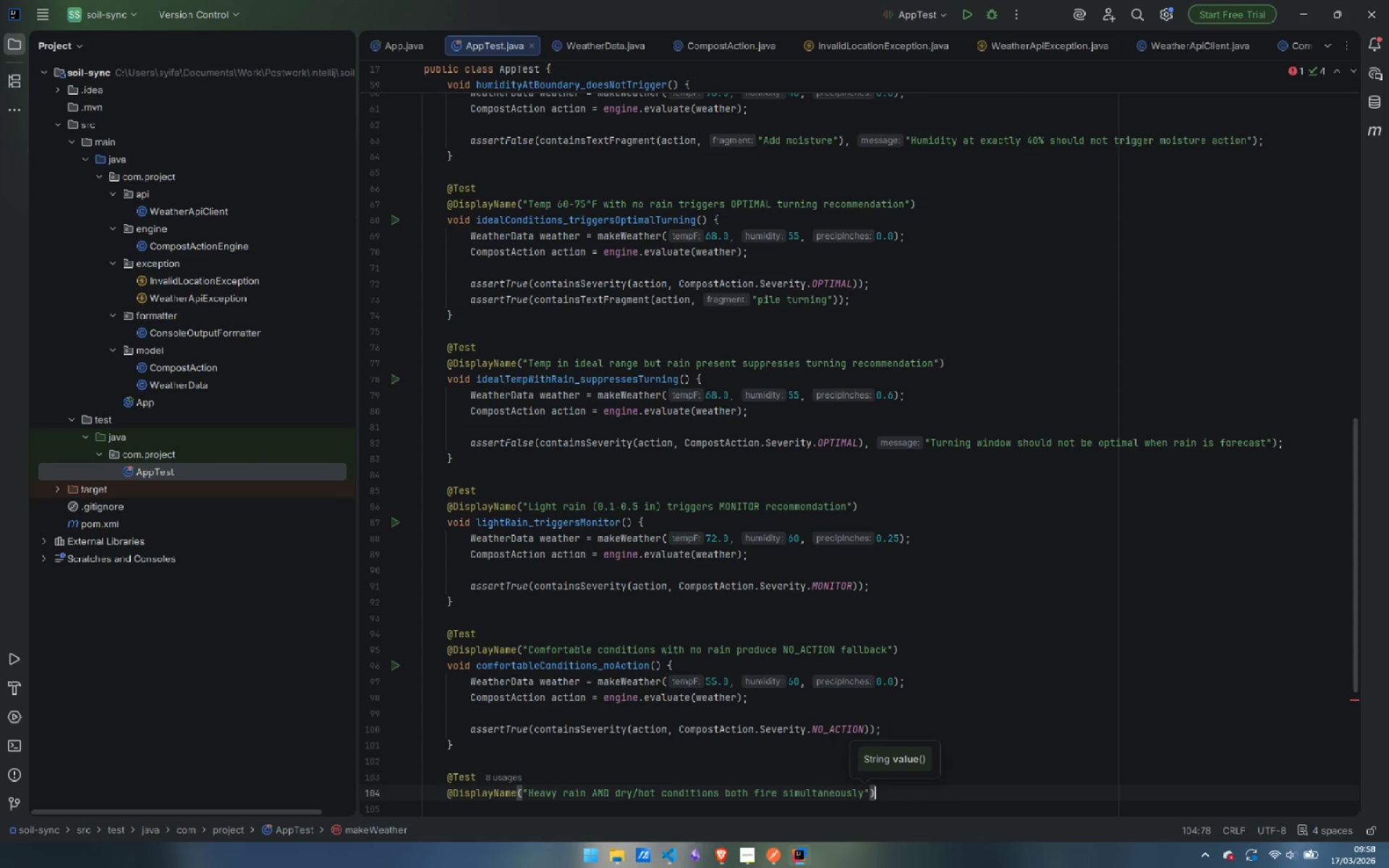 
key(ArrowRight)
 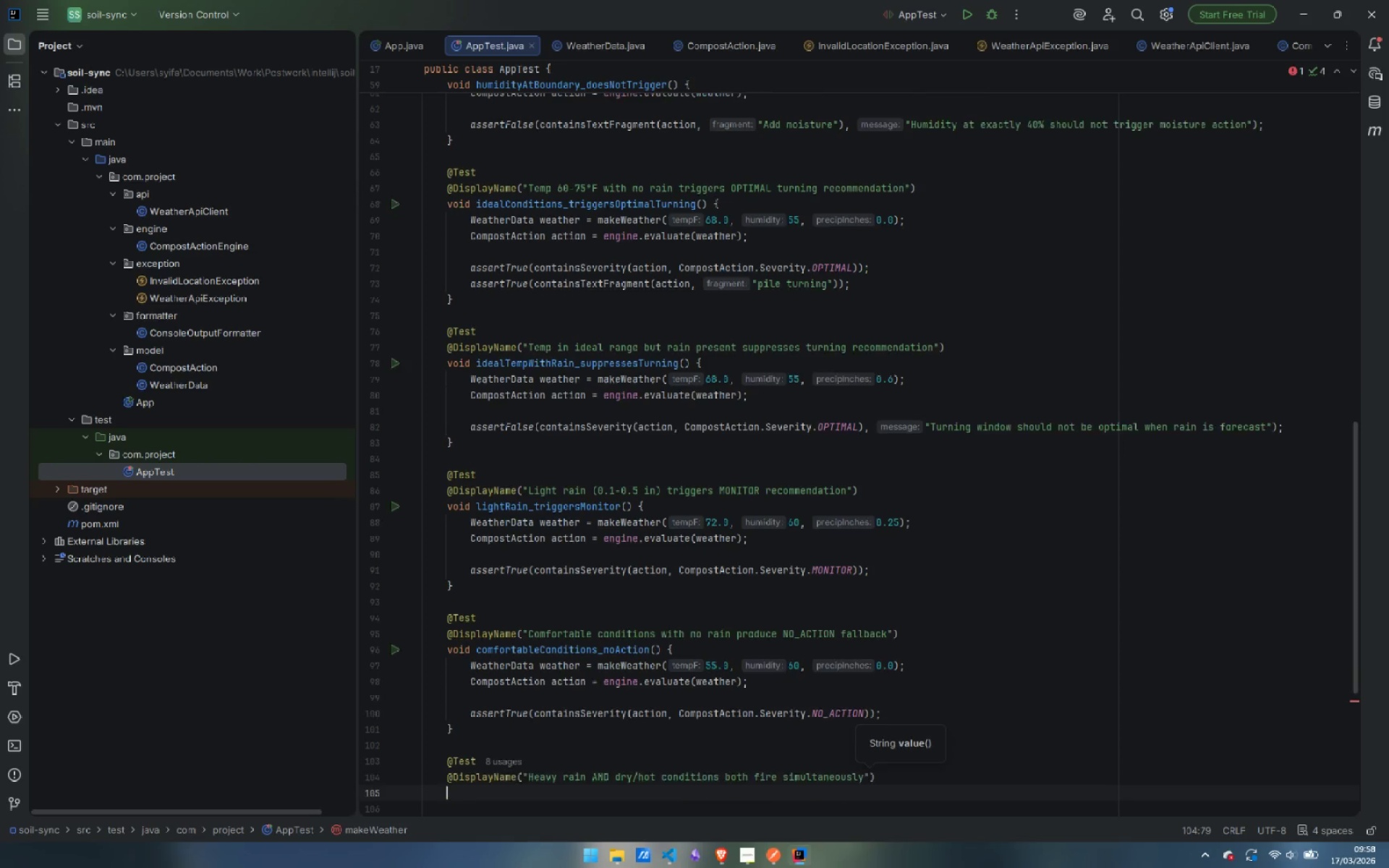 
key(Enter)
 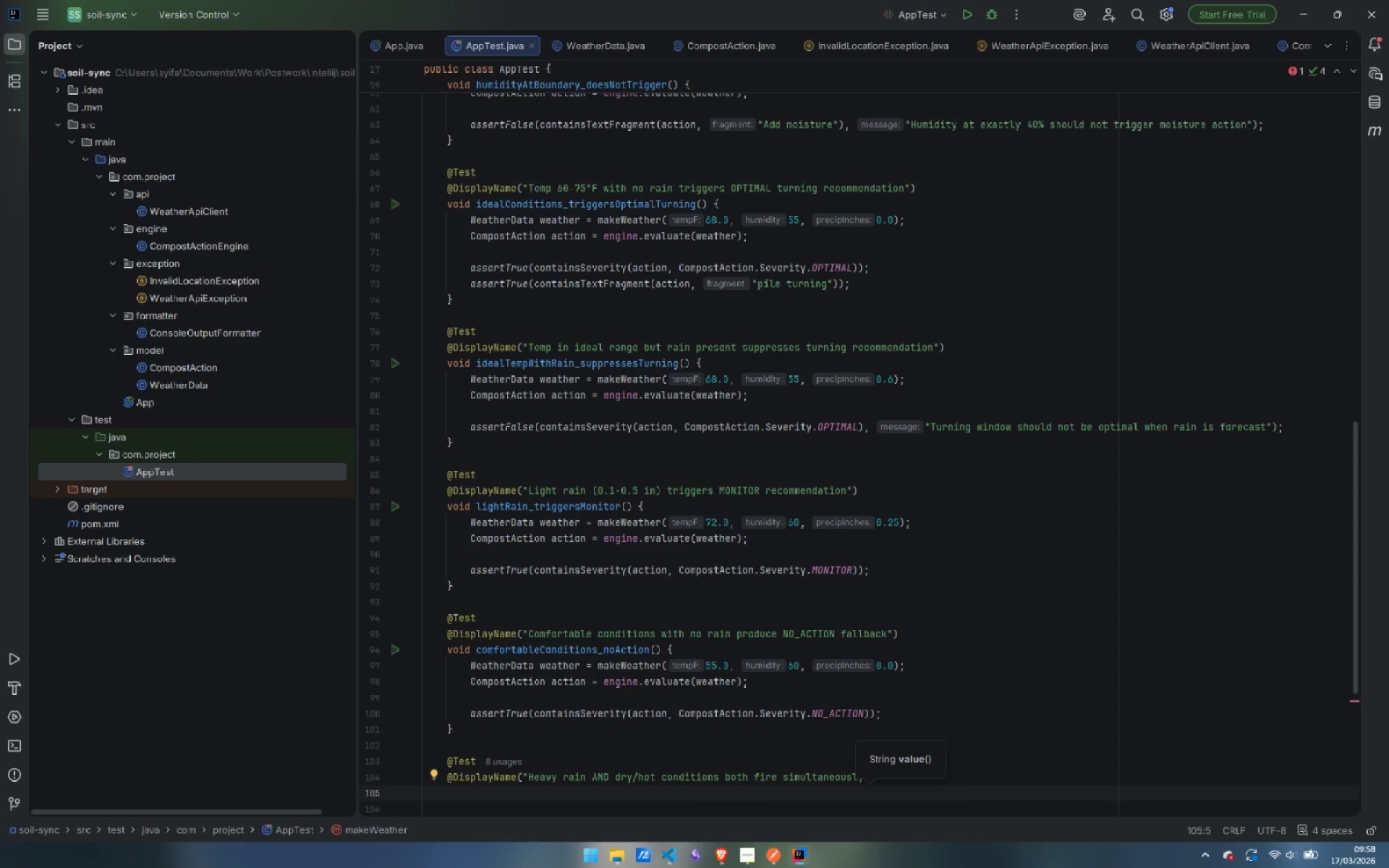 
type(void heavyRainAndDryHot_bothFires)
key(Backspace)
type(() {)
 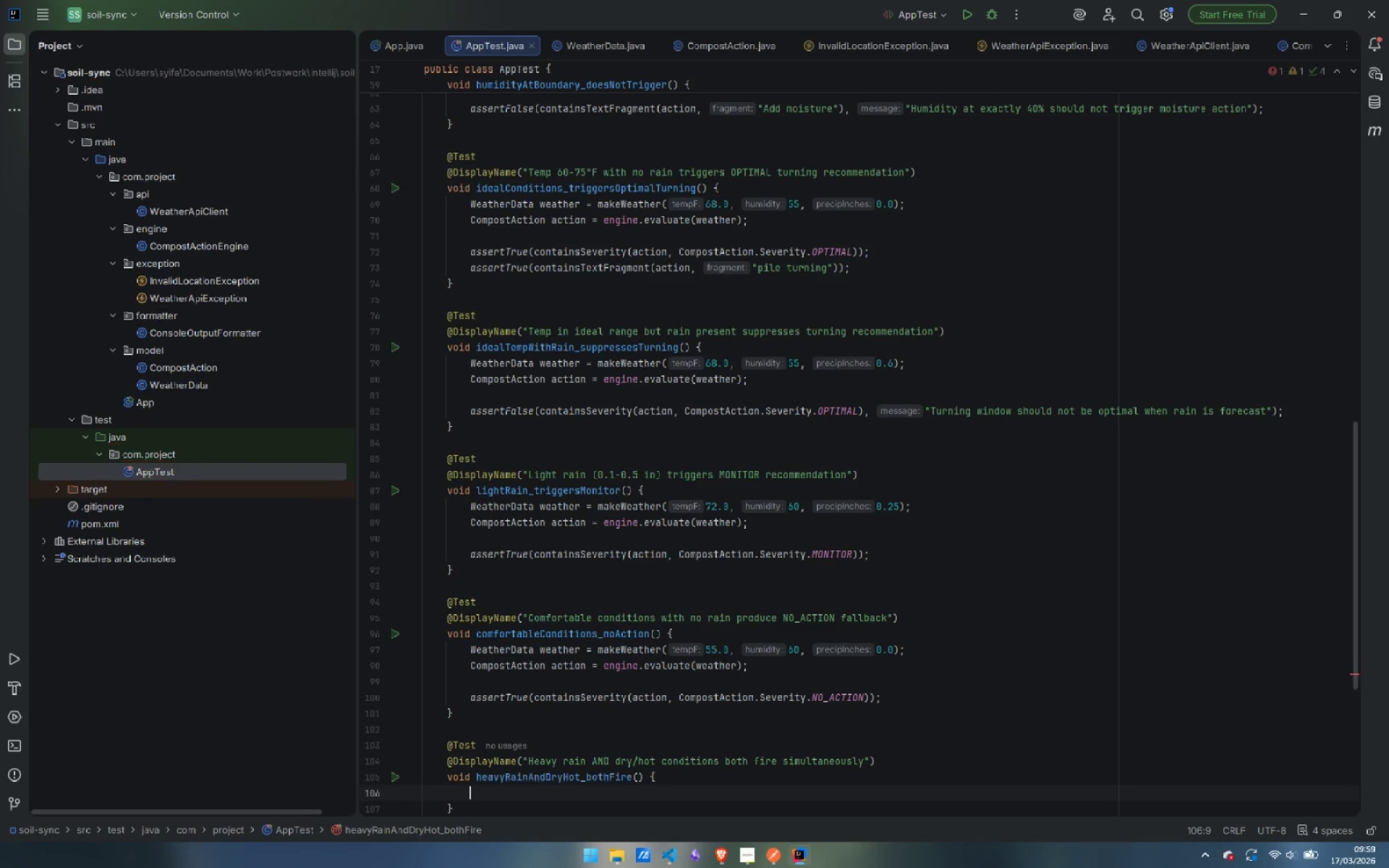 
 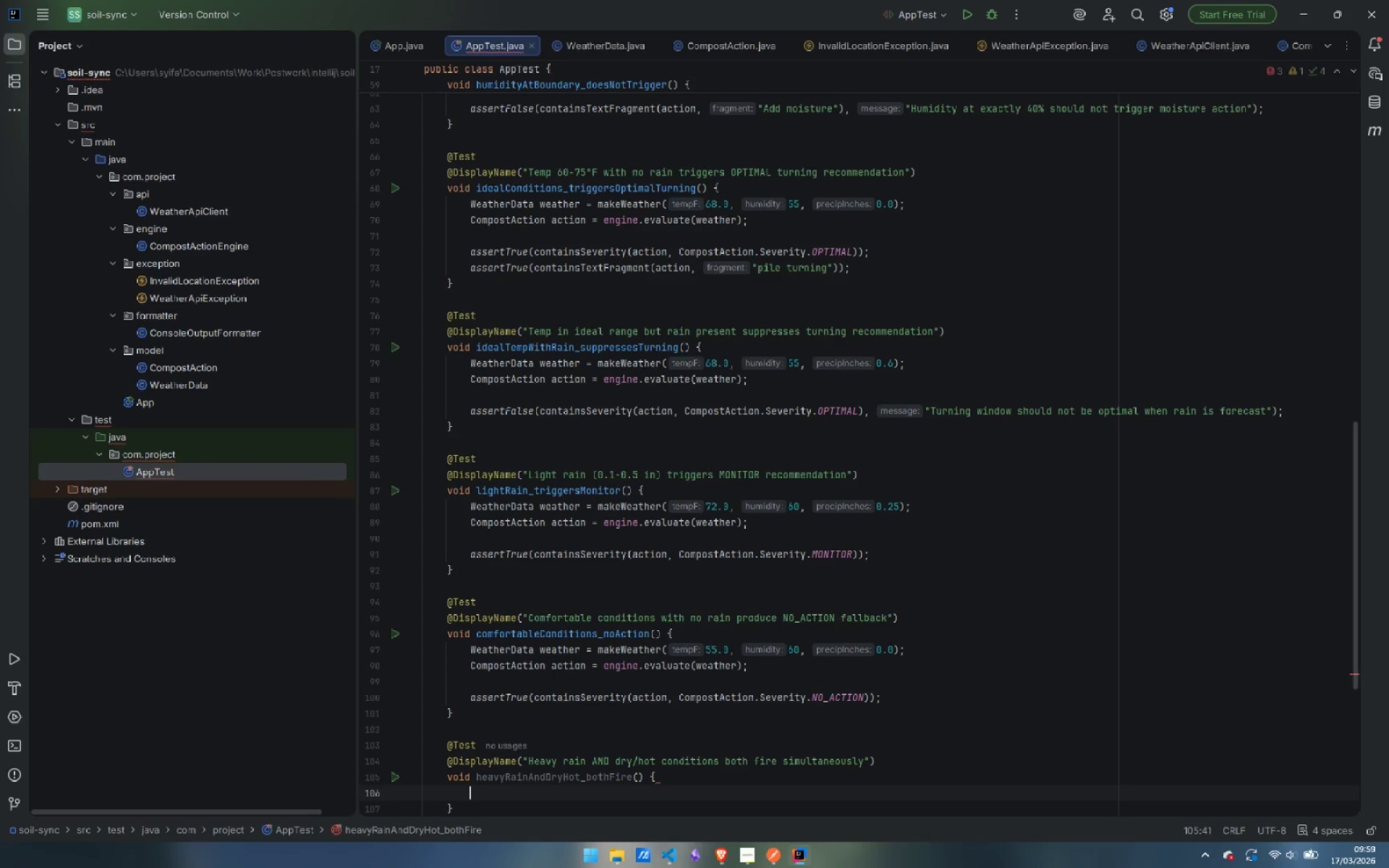 
key(Enter)
 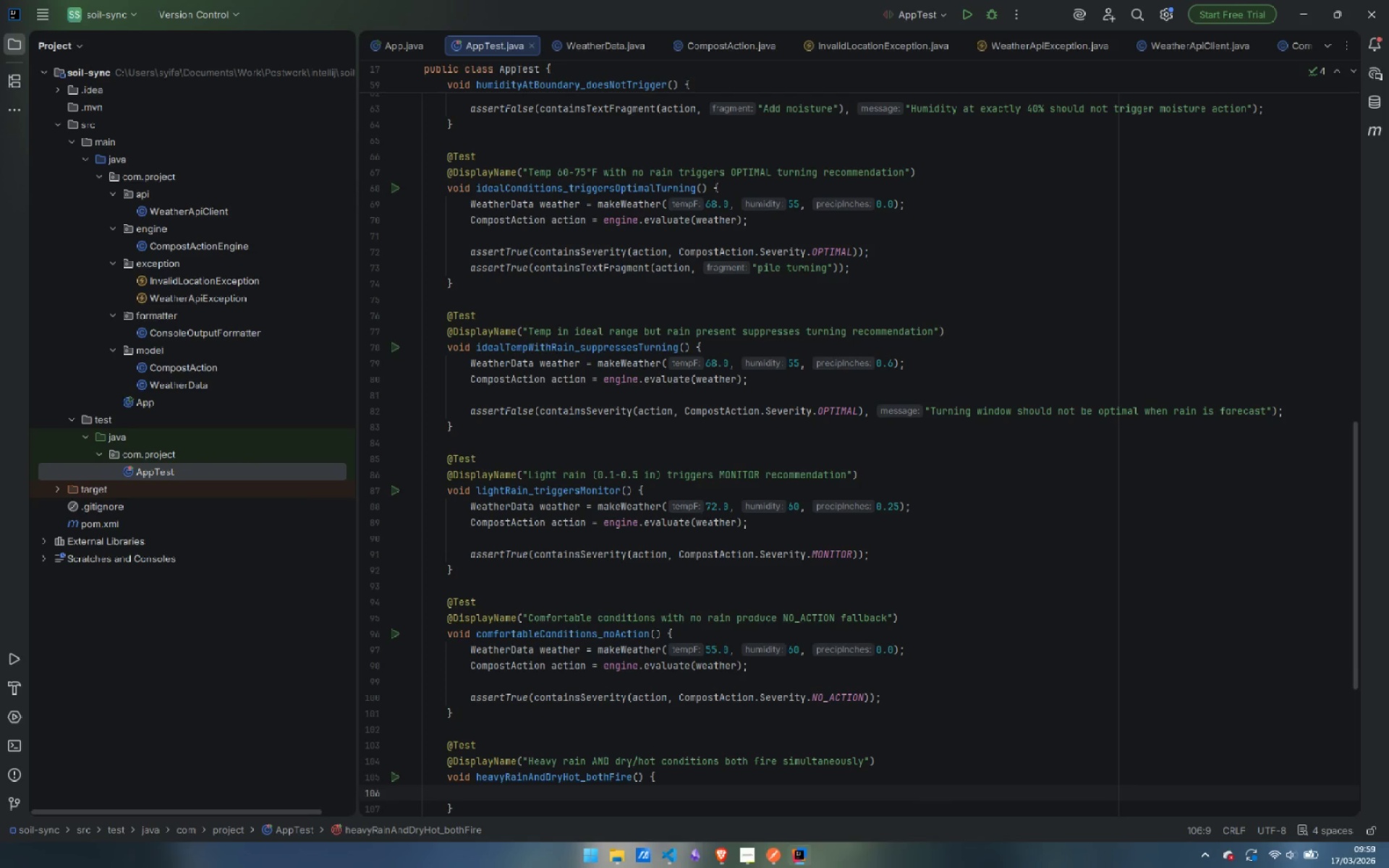 
type(Wea)
 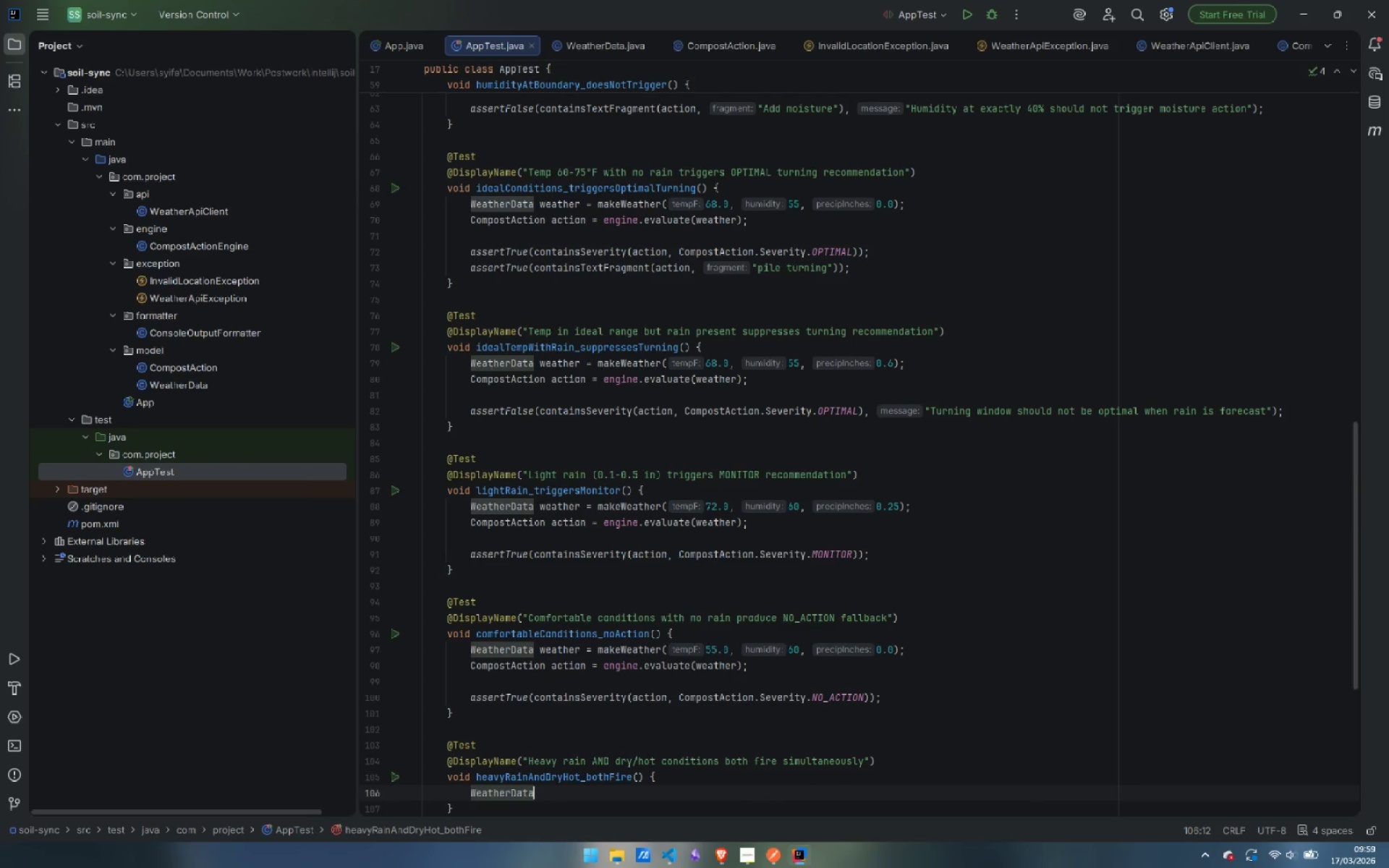 
key(Enter)
 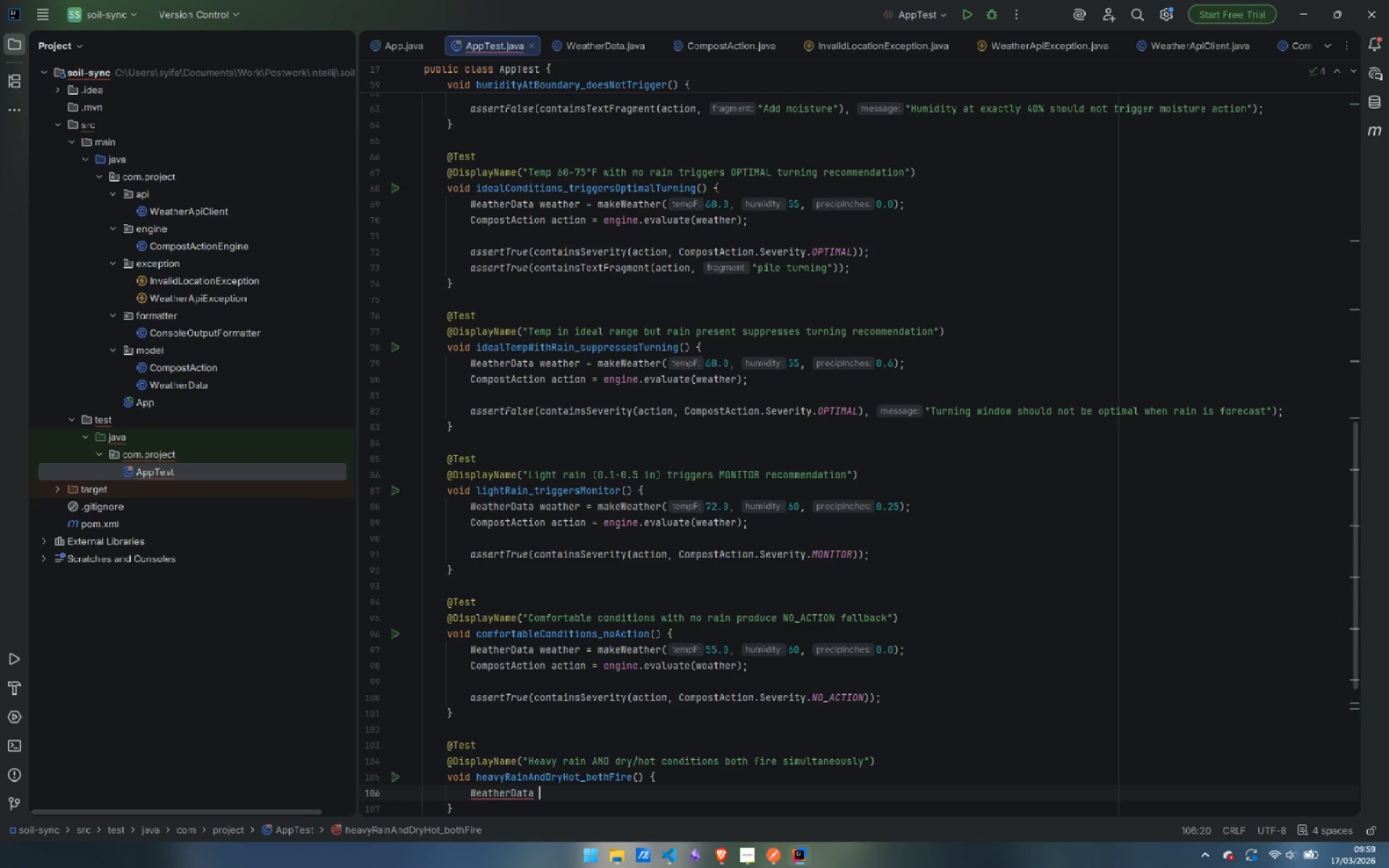 
type( weather = makeWe)
 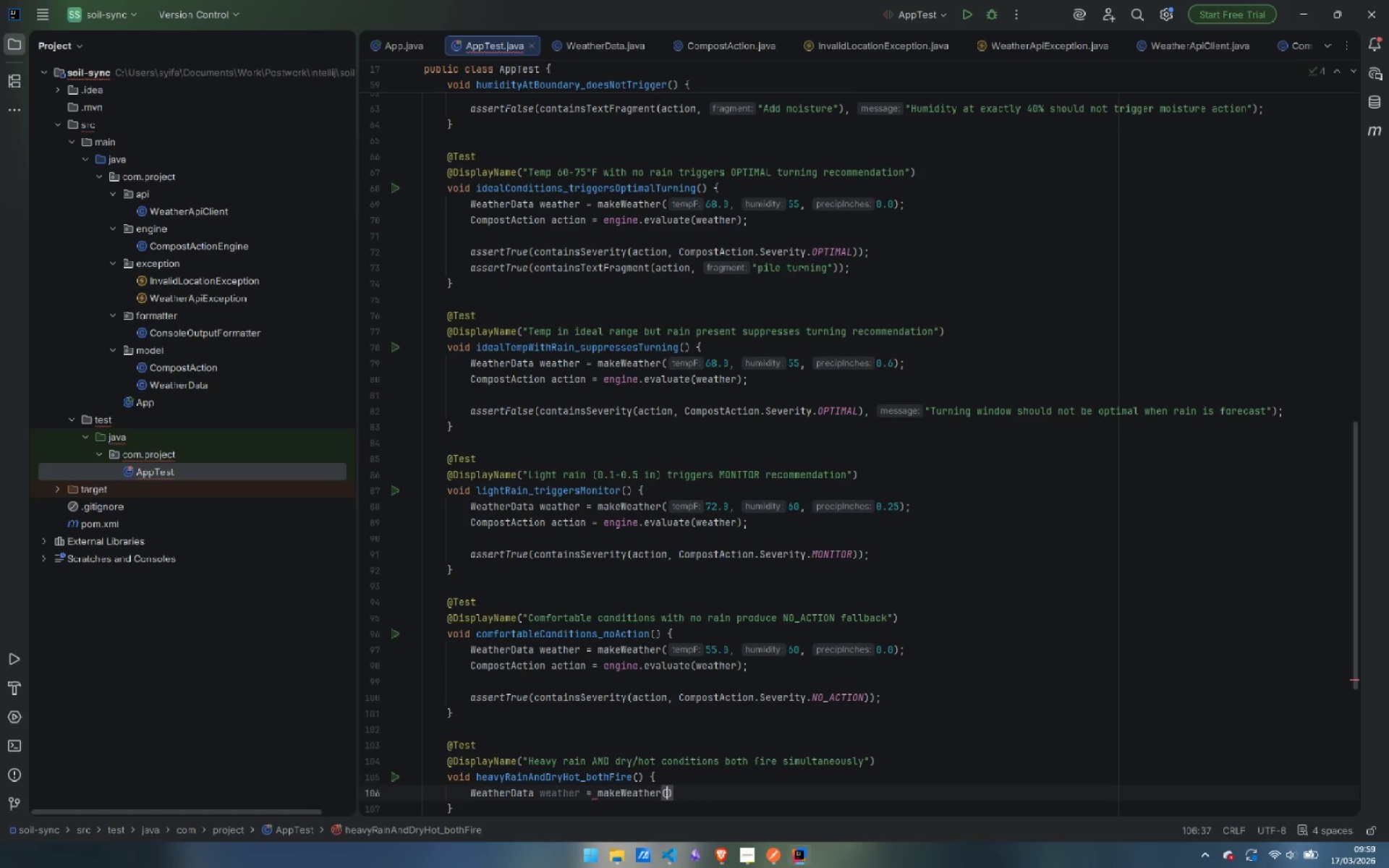 
key(Enter)
 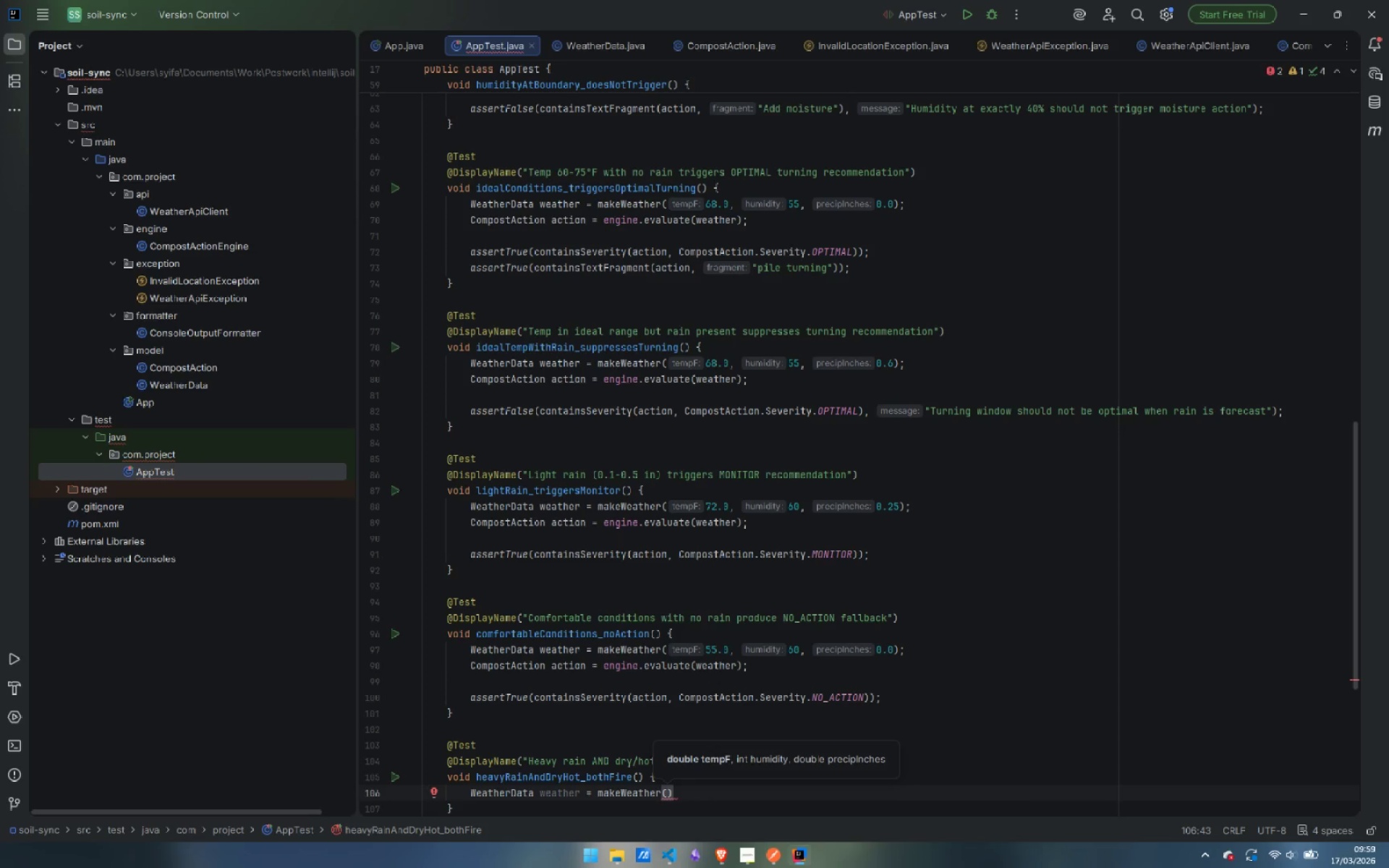 
type(95.0, 25, 0.8)
 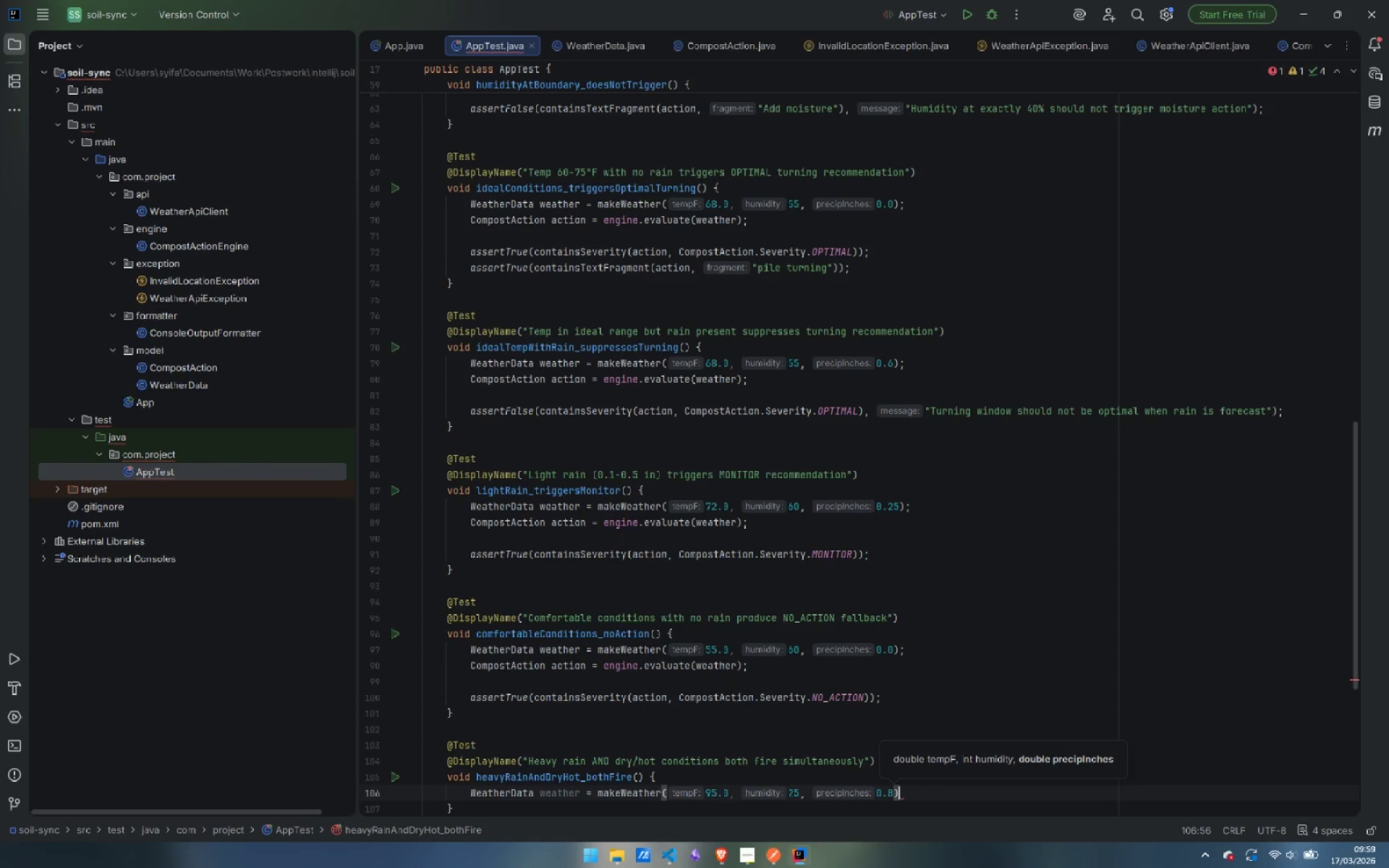 
key(ArrowRight)
 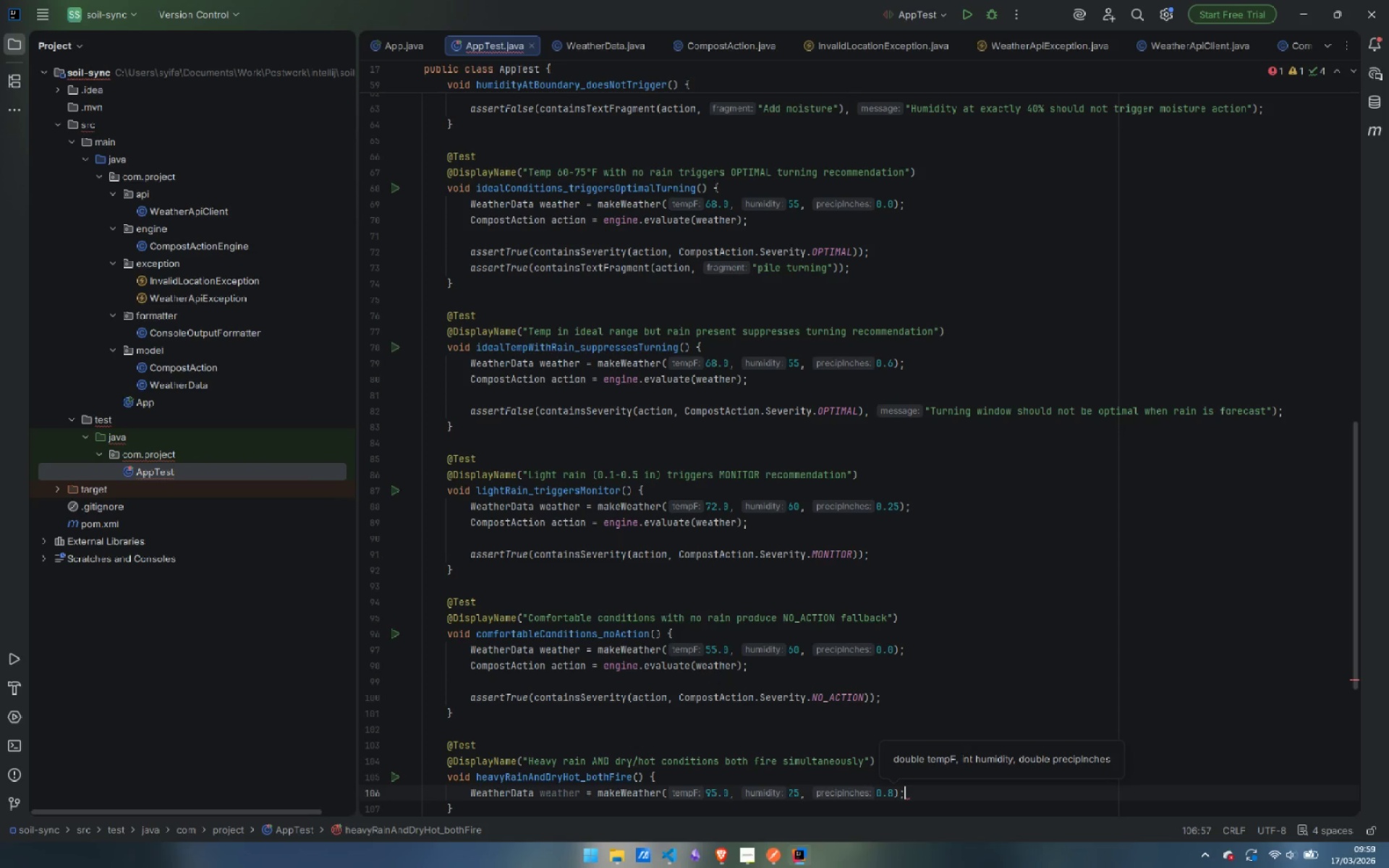 
key(Semicolon)
 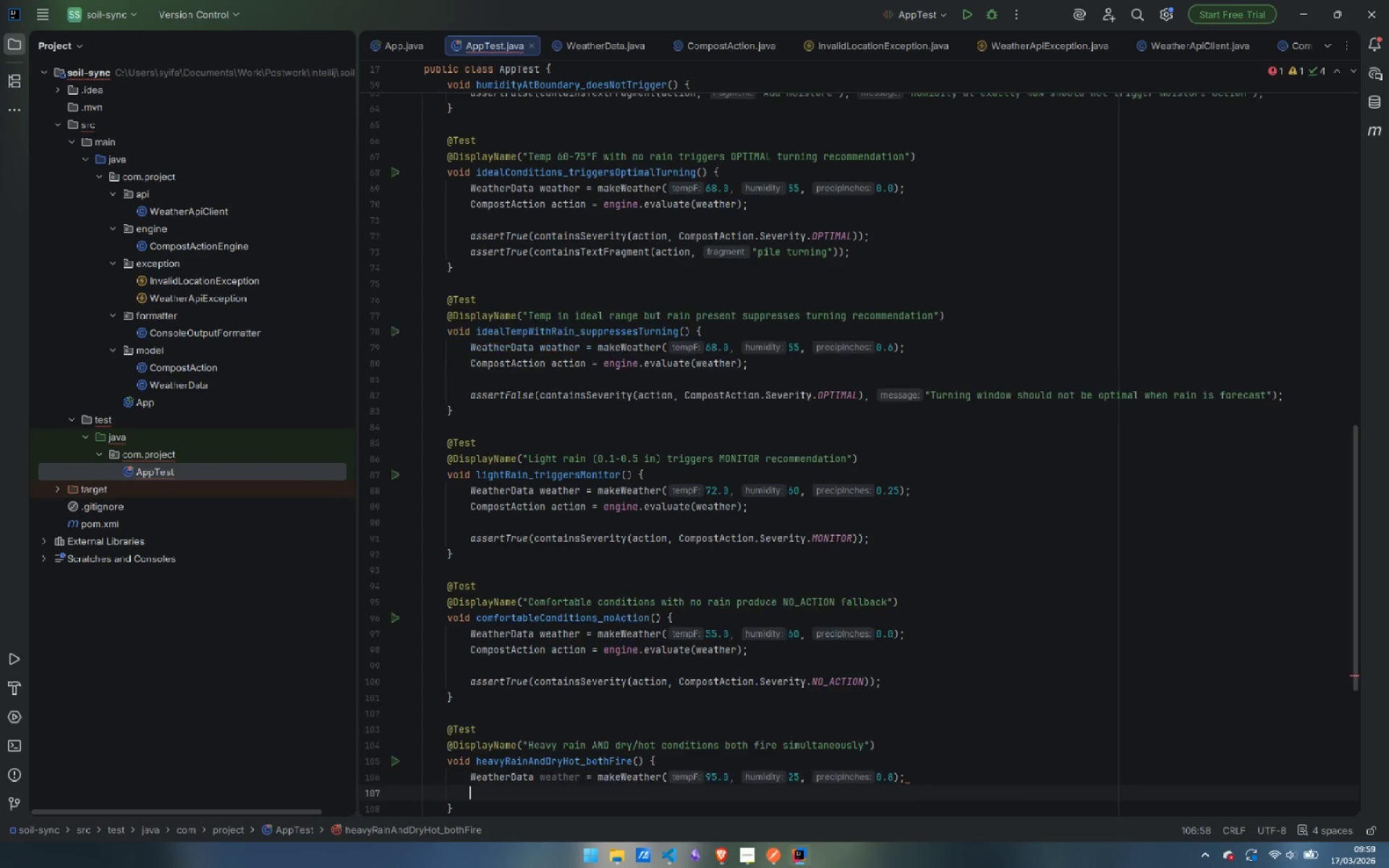 
key(Enter)
 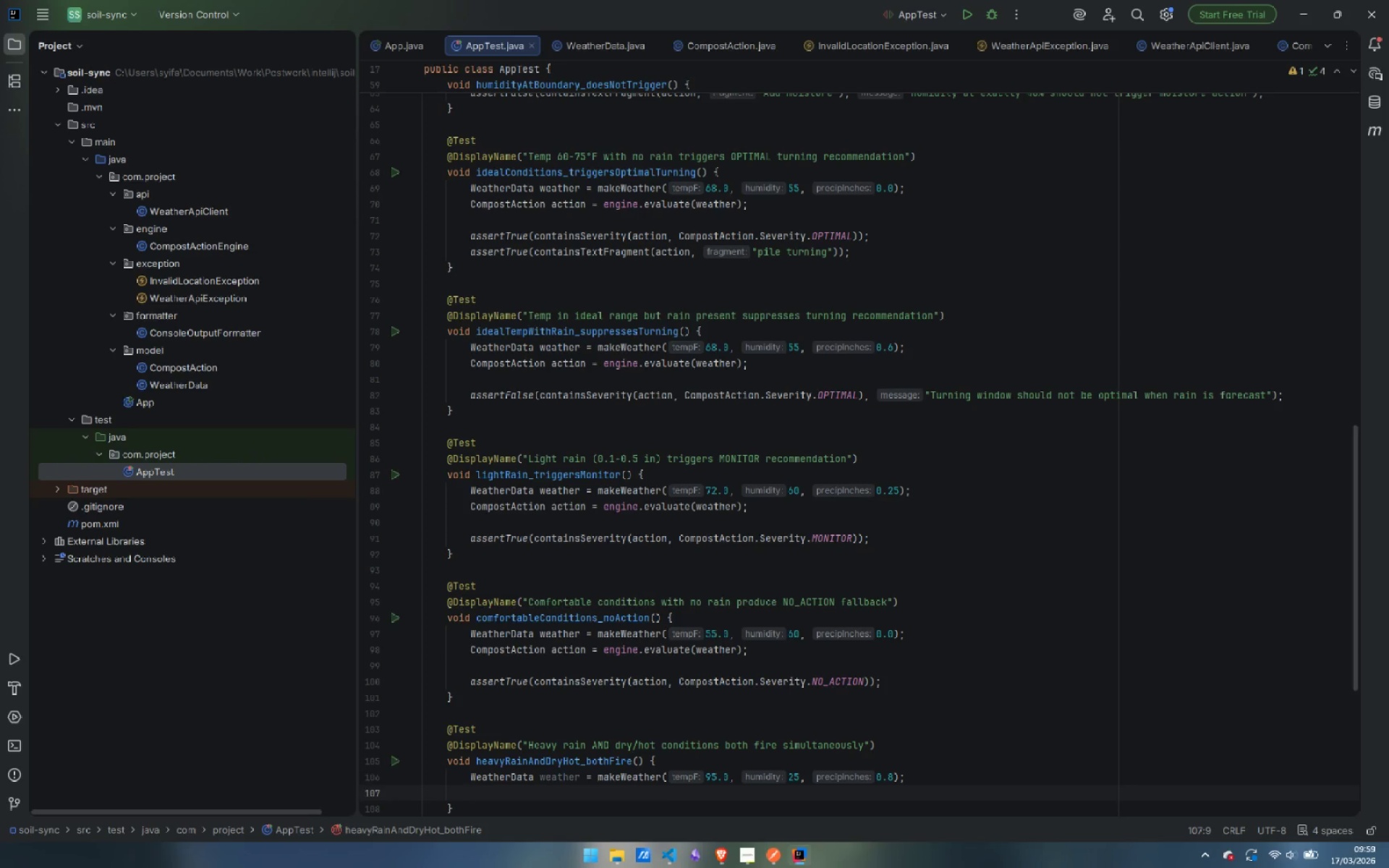 
type(Compo)
 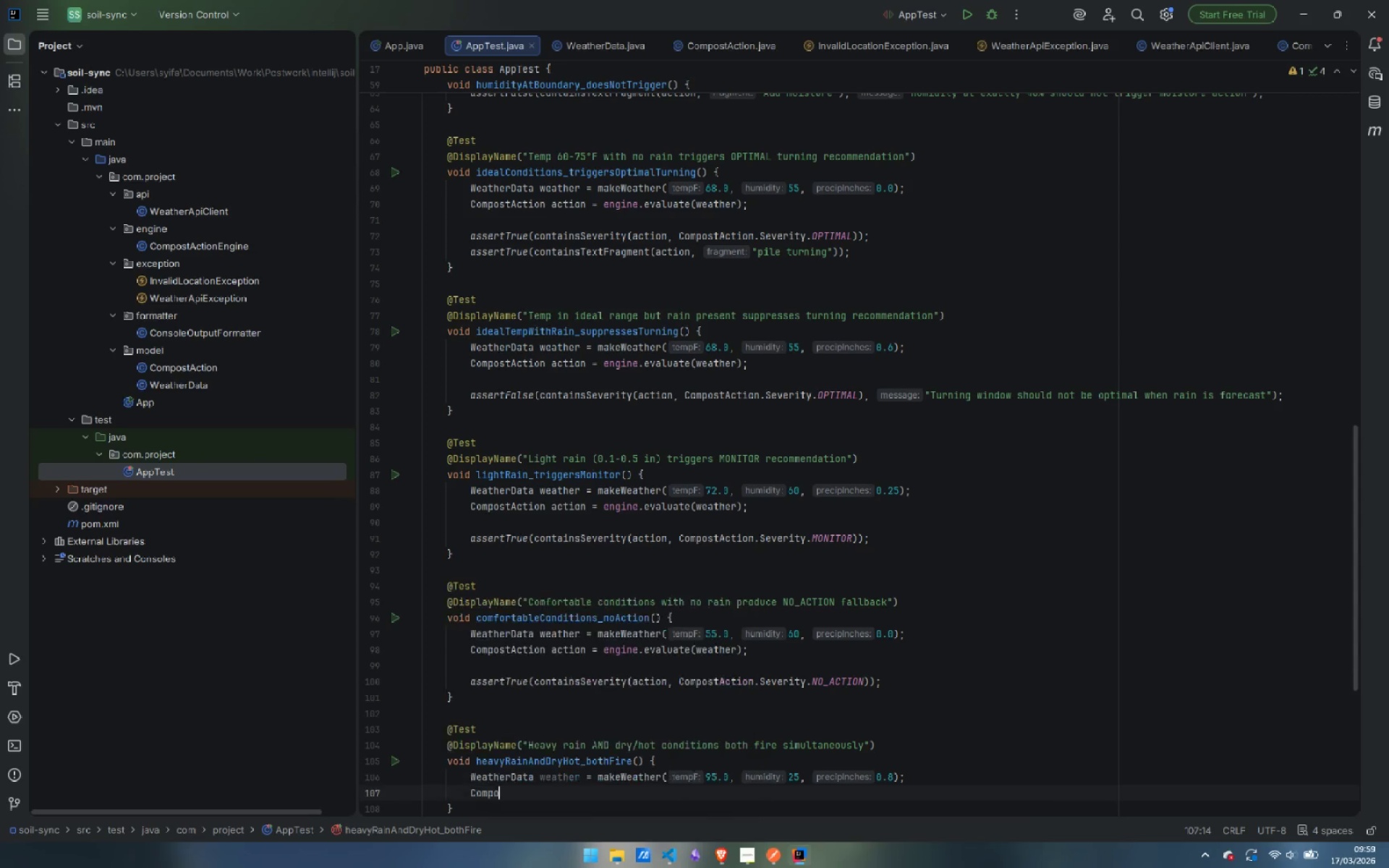 
key(Enter)
 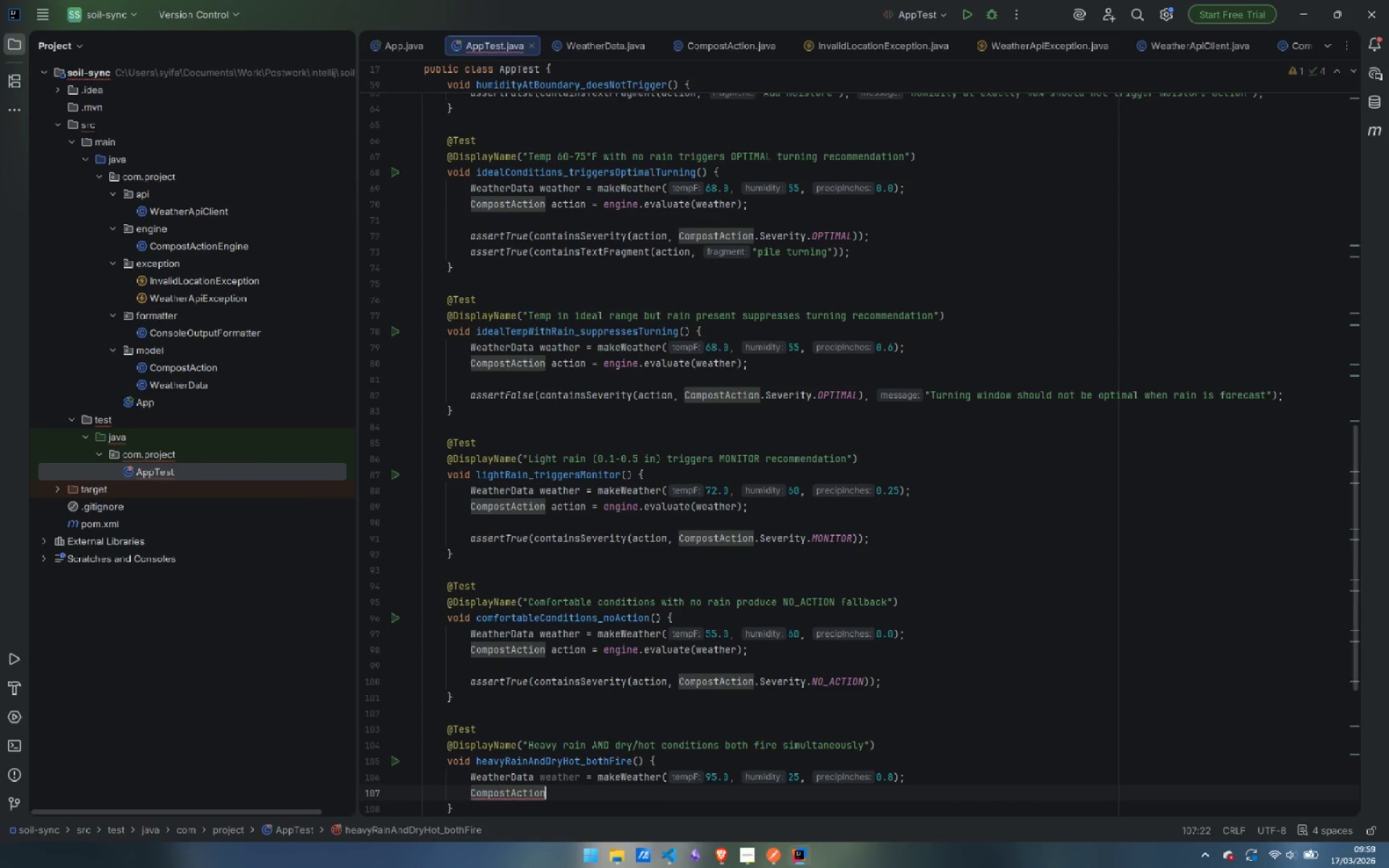 
type( action = eng)
 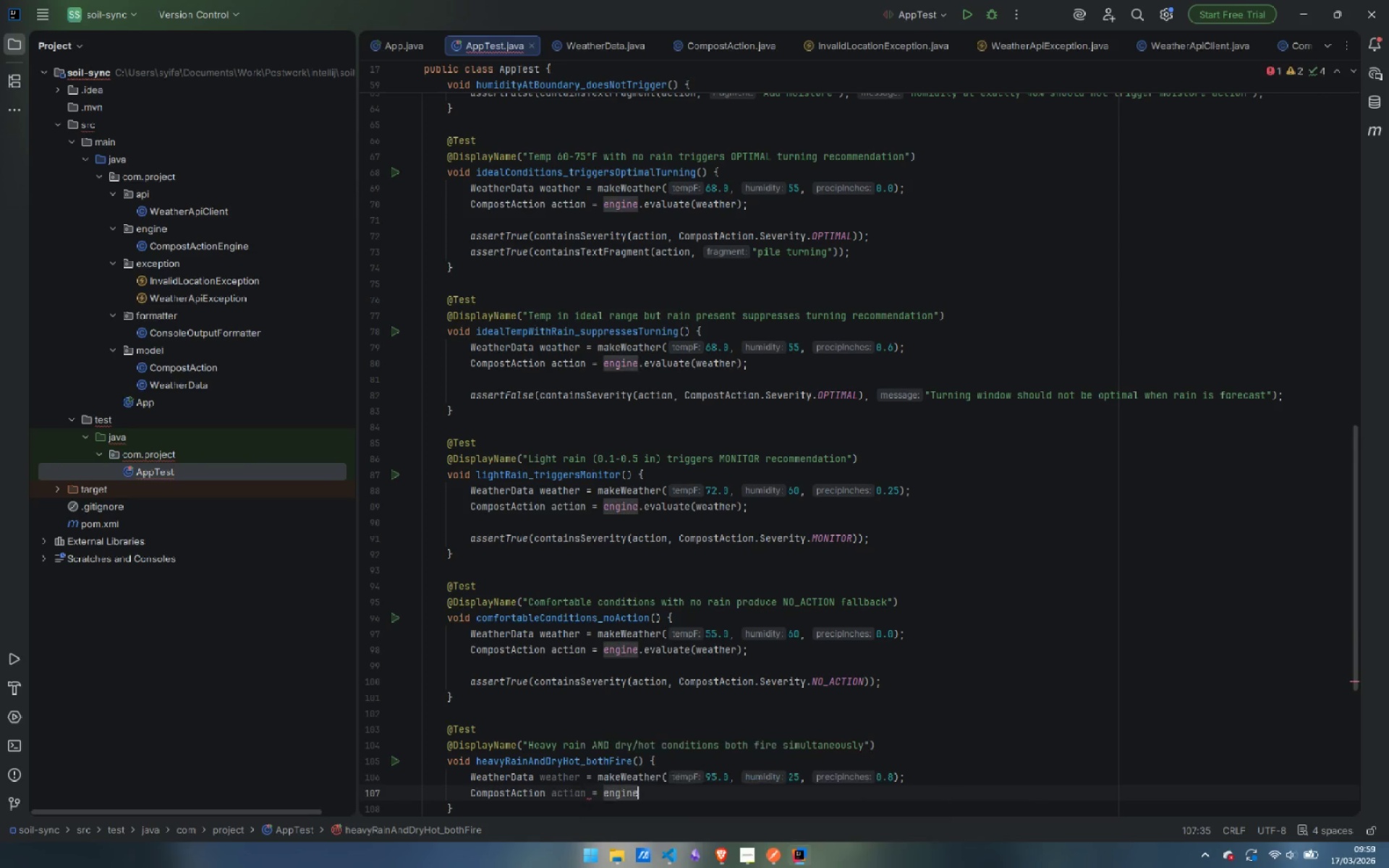 
key(Enter)
 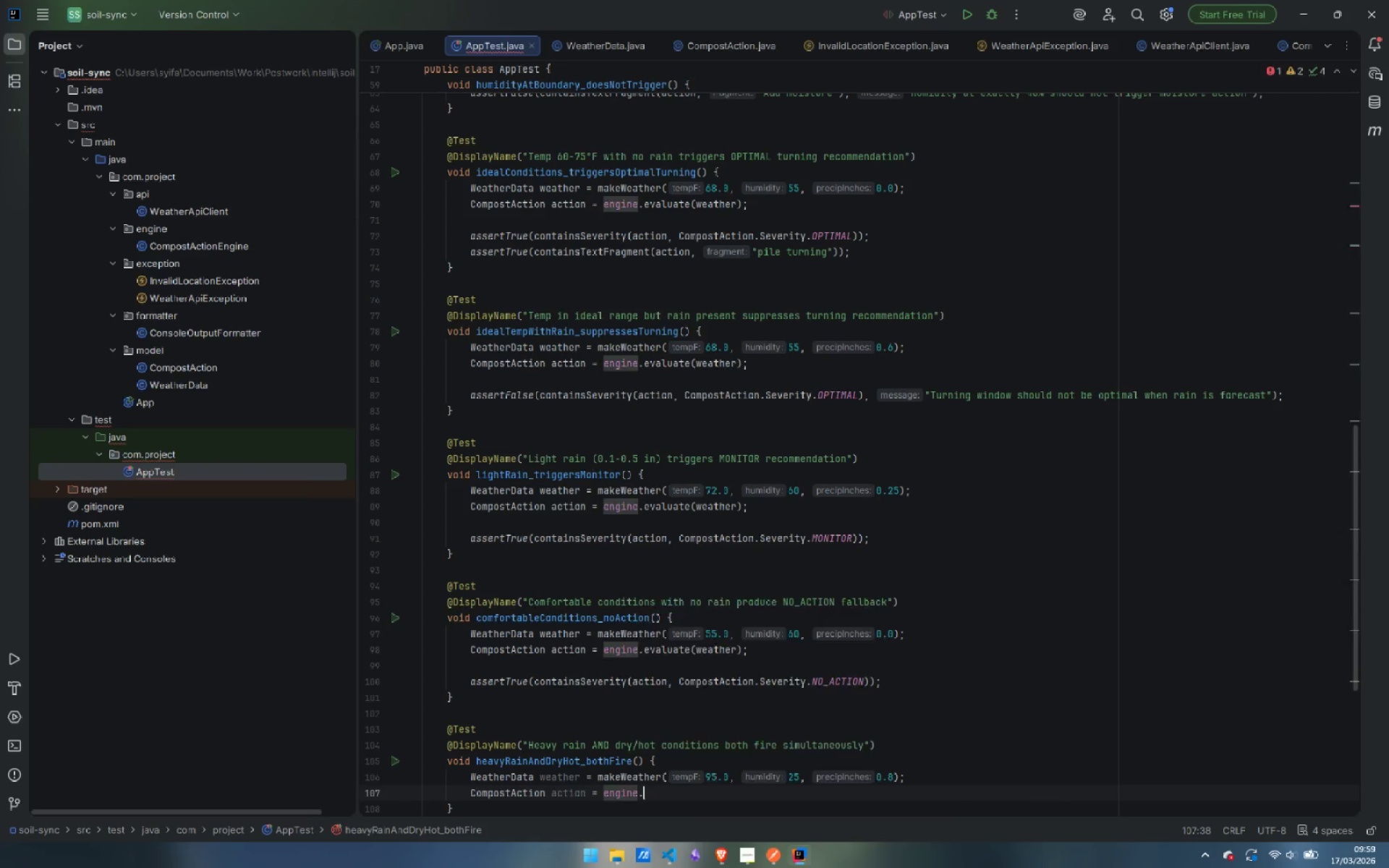 
type(.eva)
 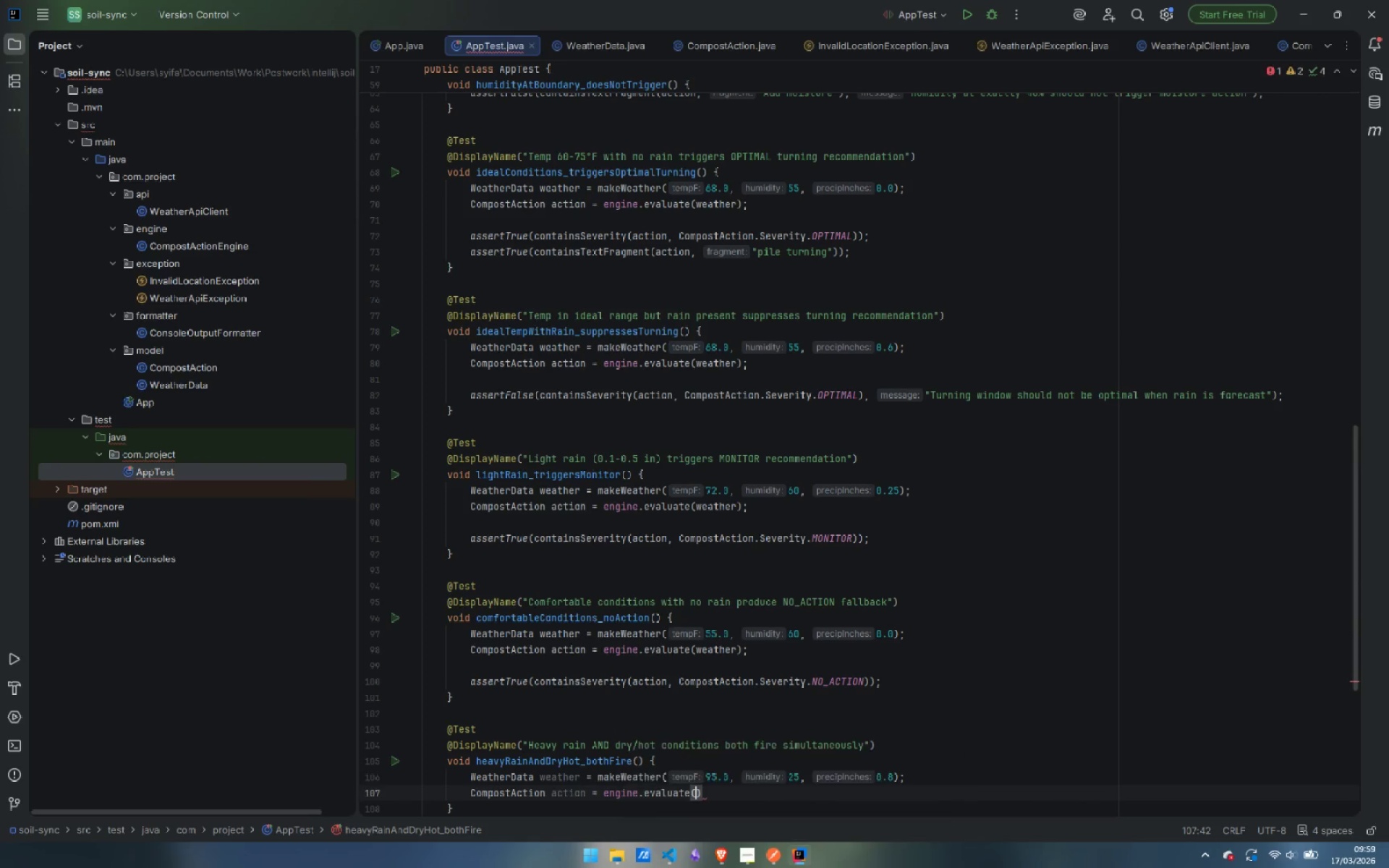 
key(Enter)
 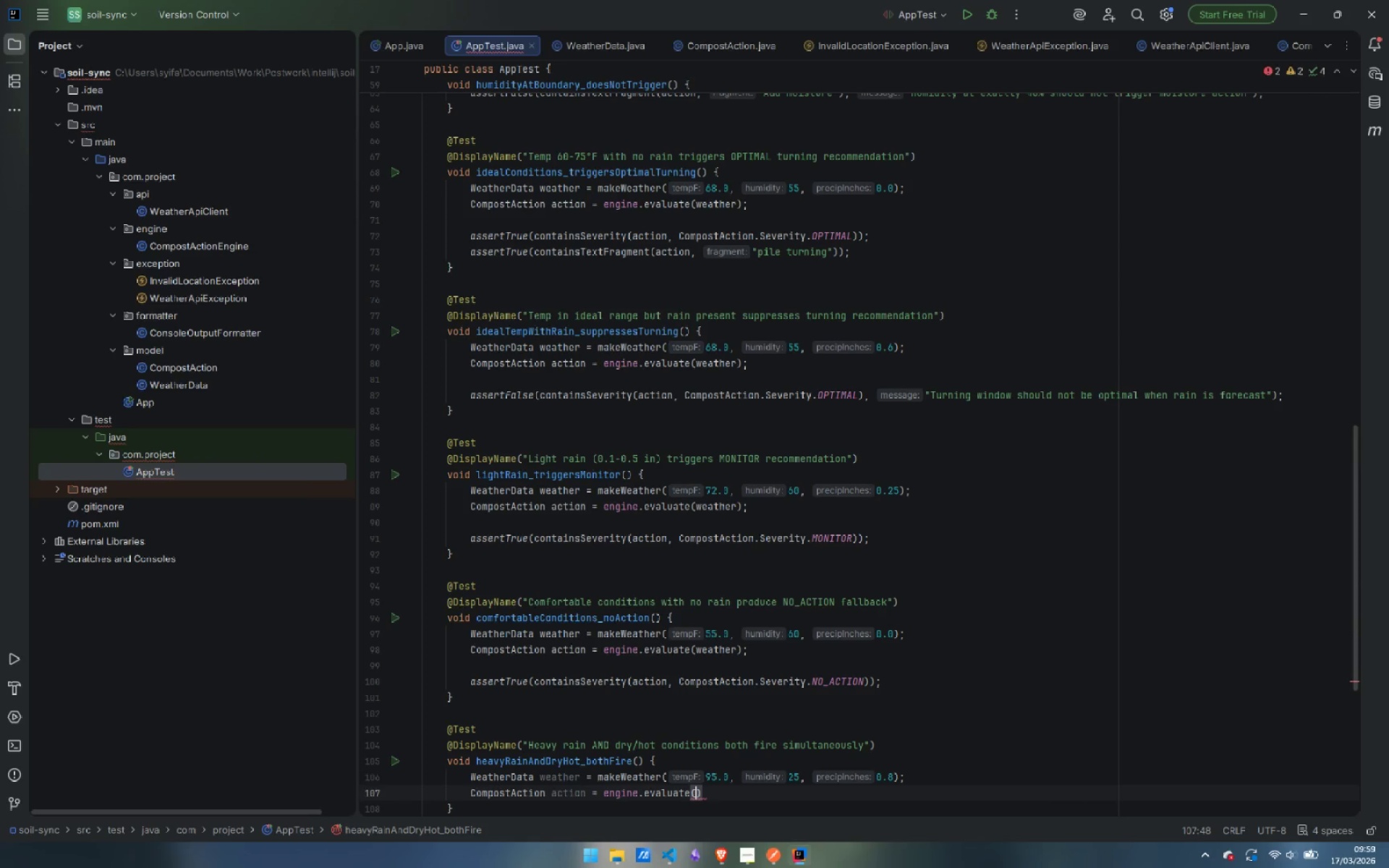 
type(we)
 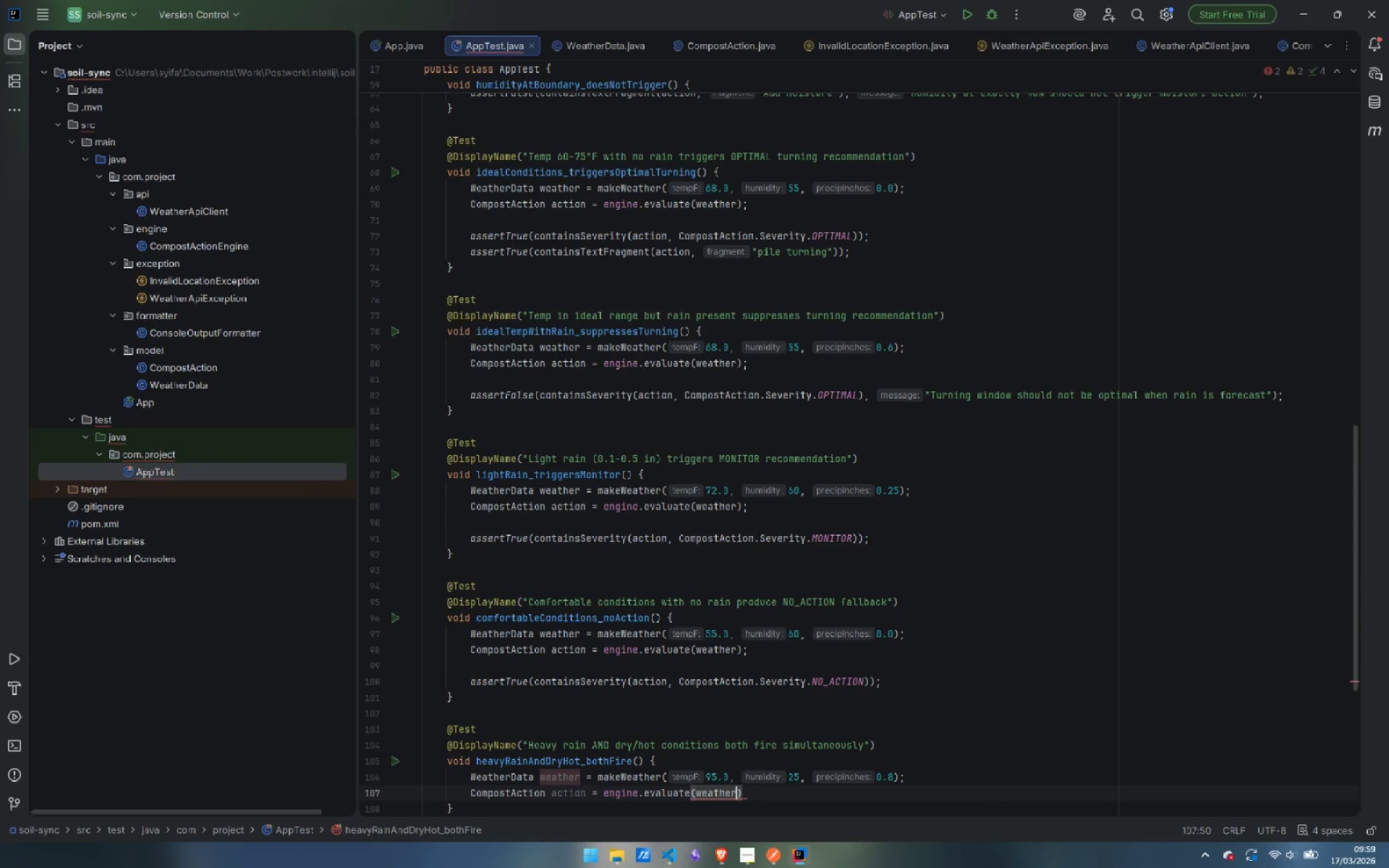 
key(Enter)
 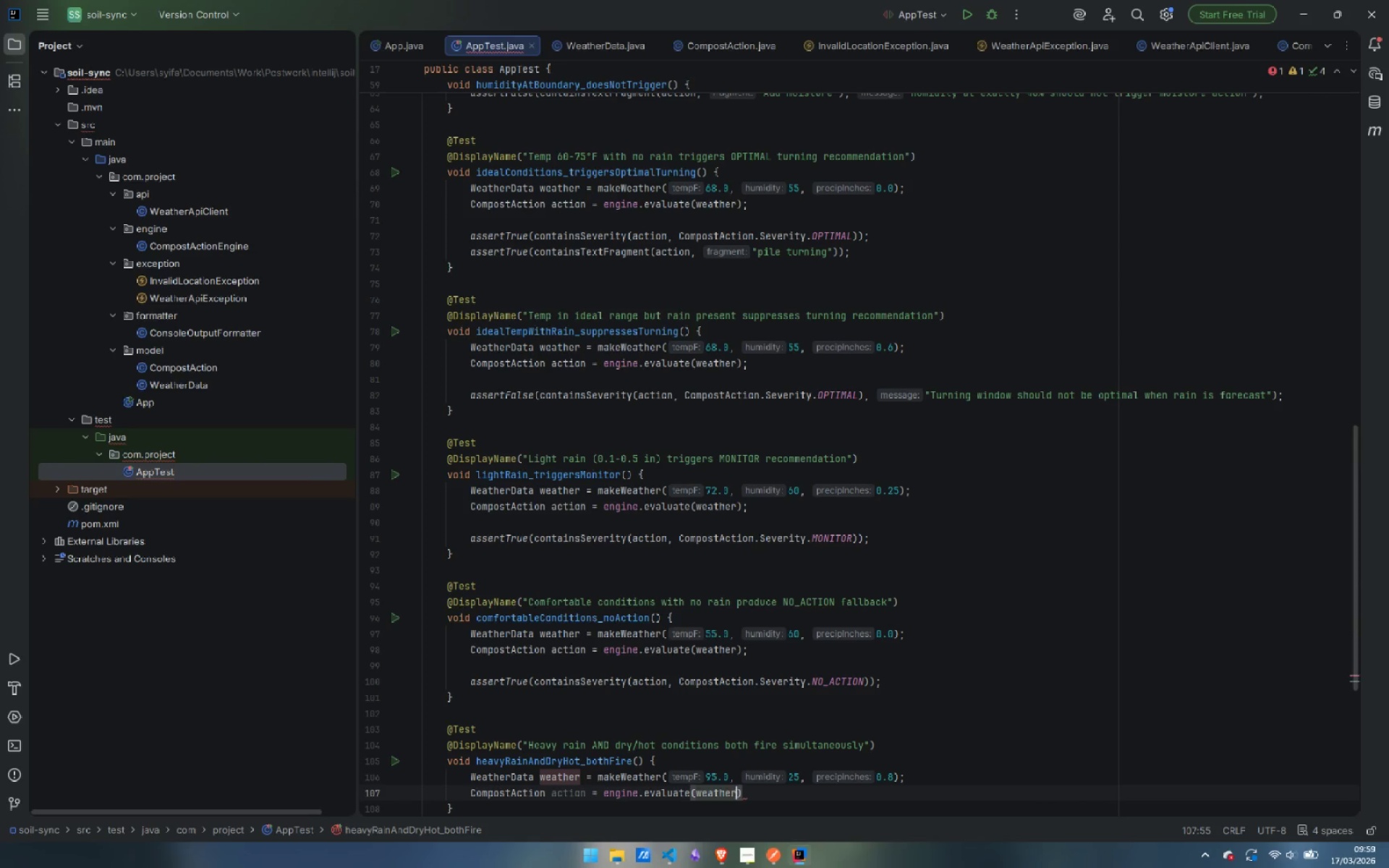 
key(ArrowRight)
 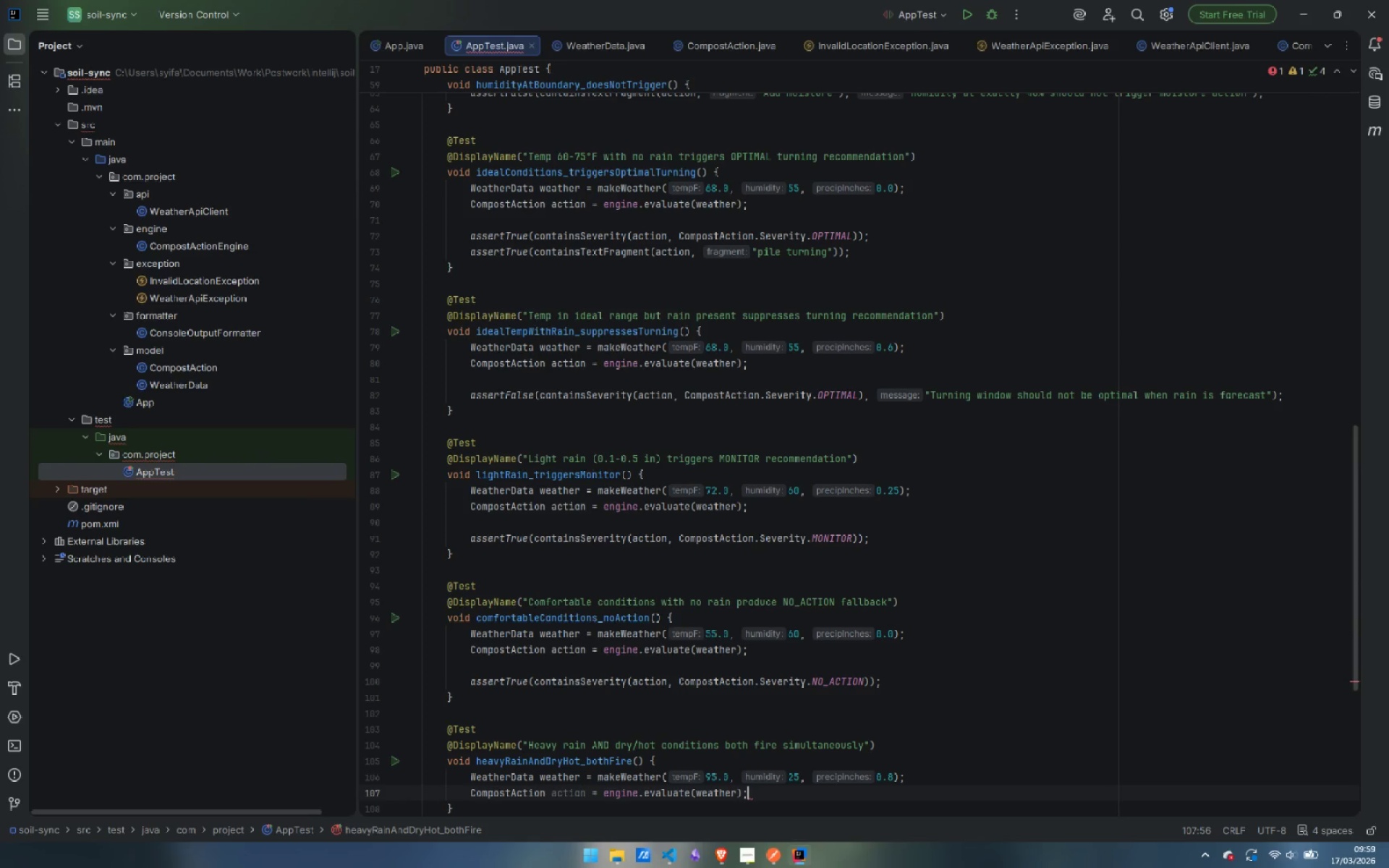 
key(Semicolon)
 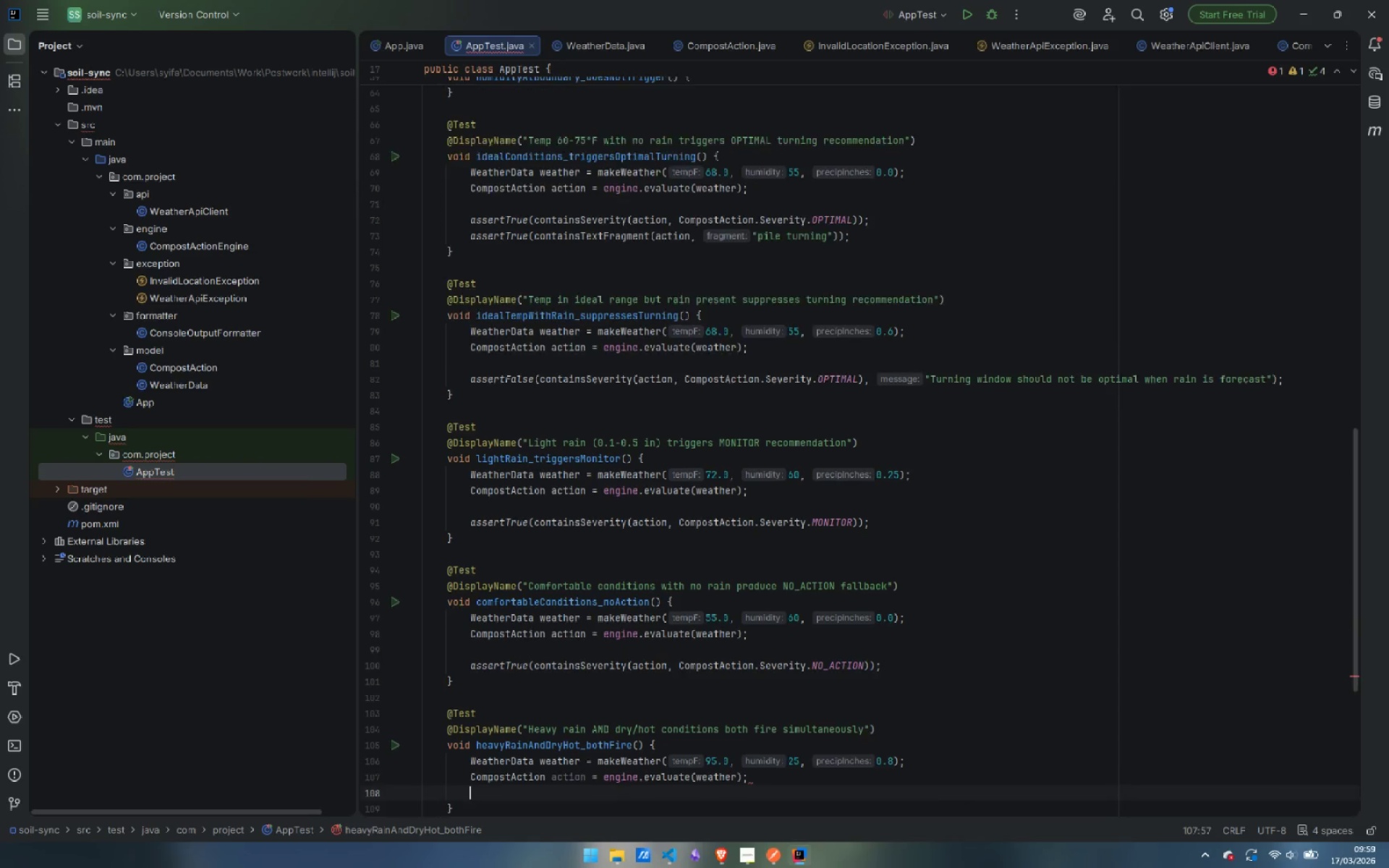 
key(Enter)
 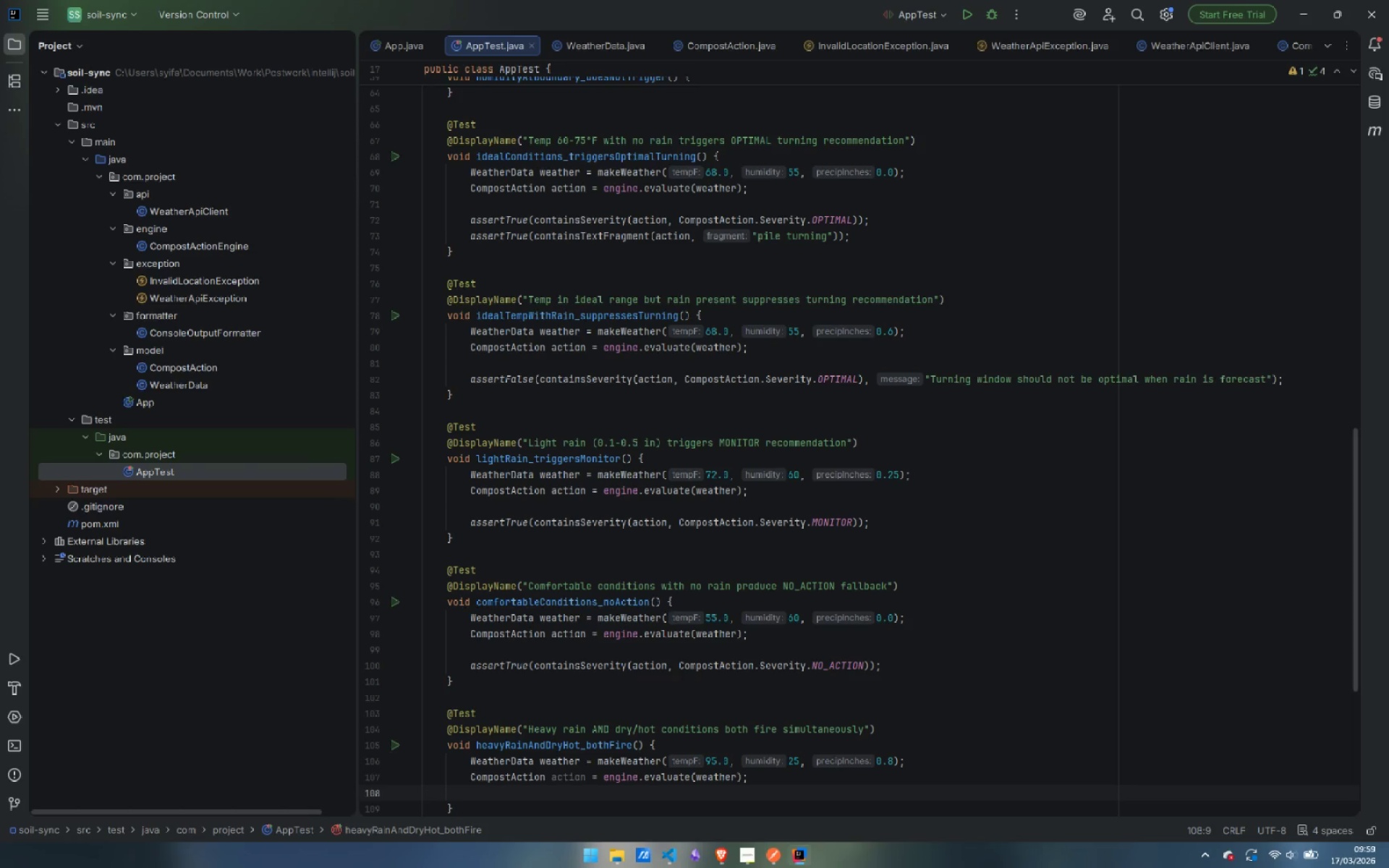 
key(Enter)
 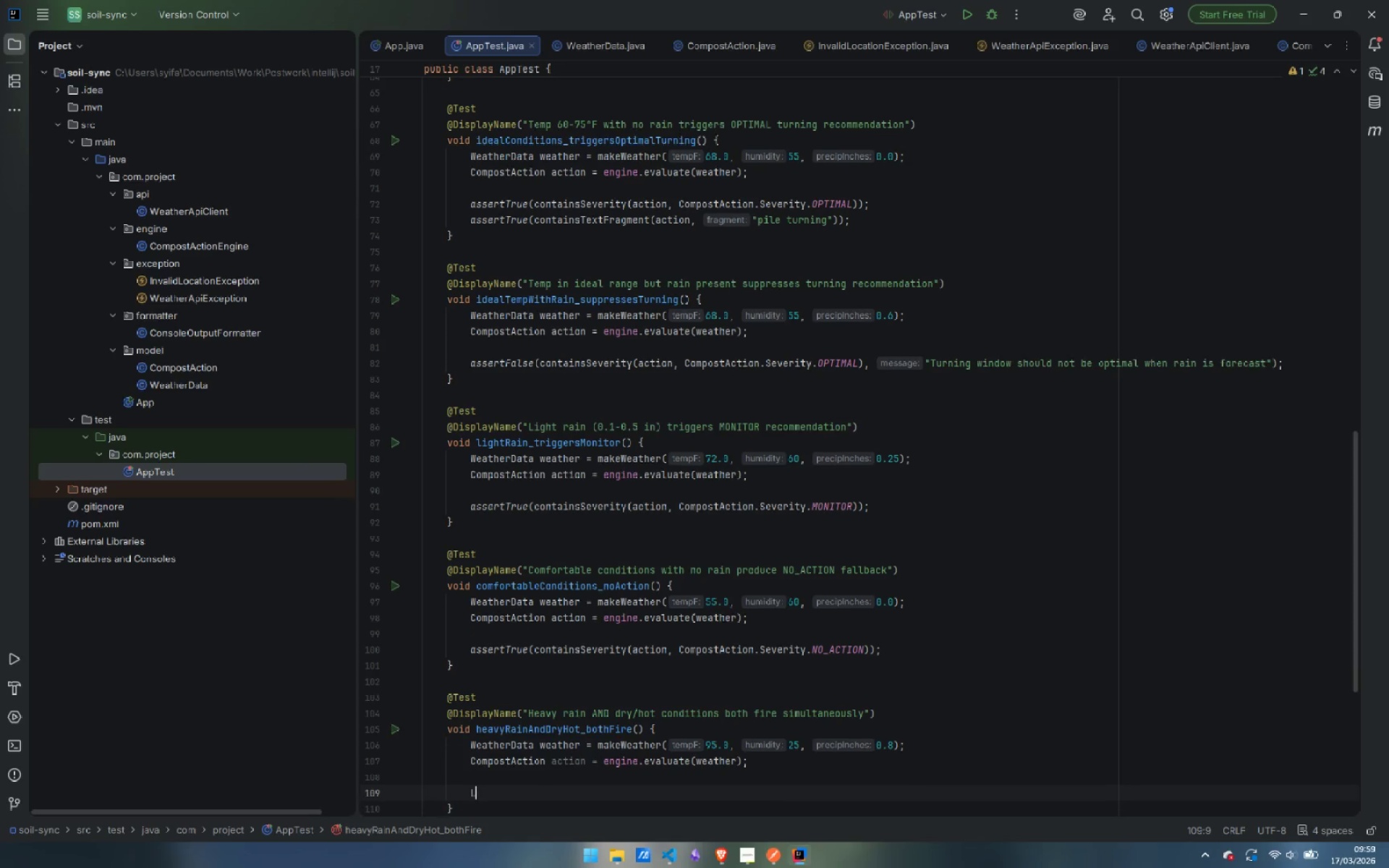 
type(List<Reco)
 